 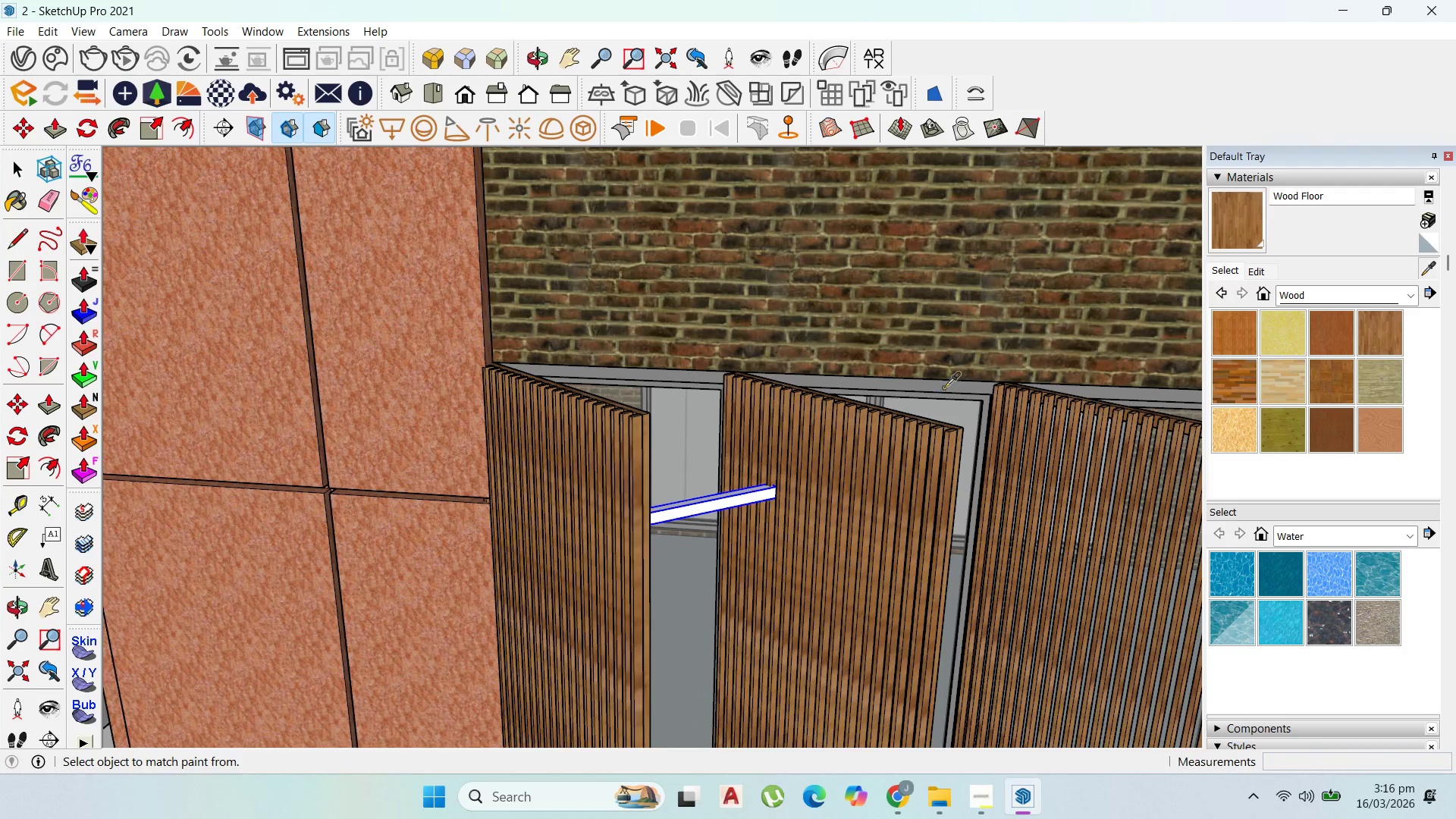 
left_click([944, 388])
 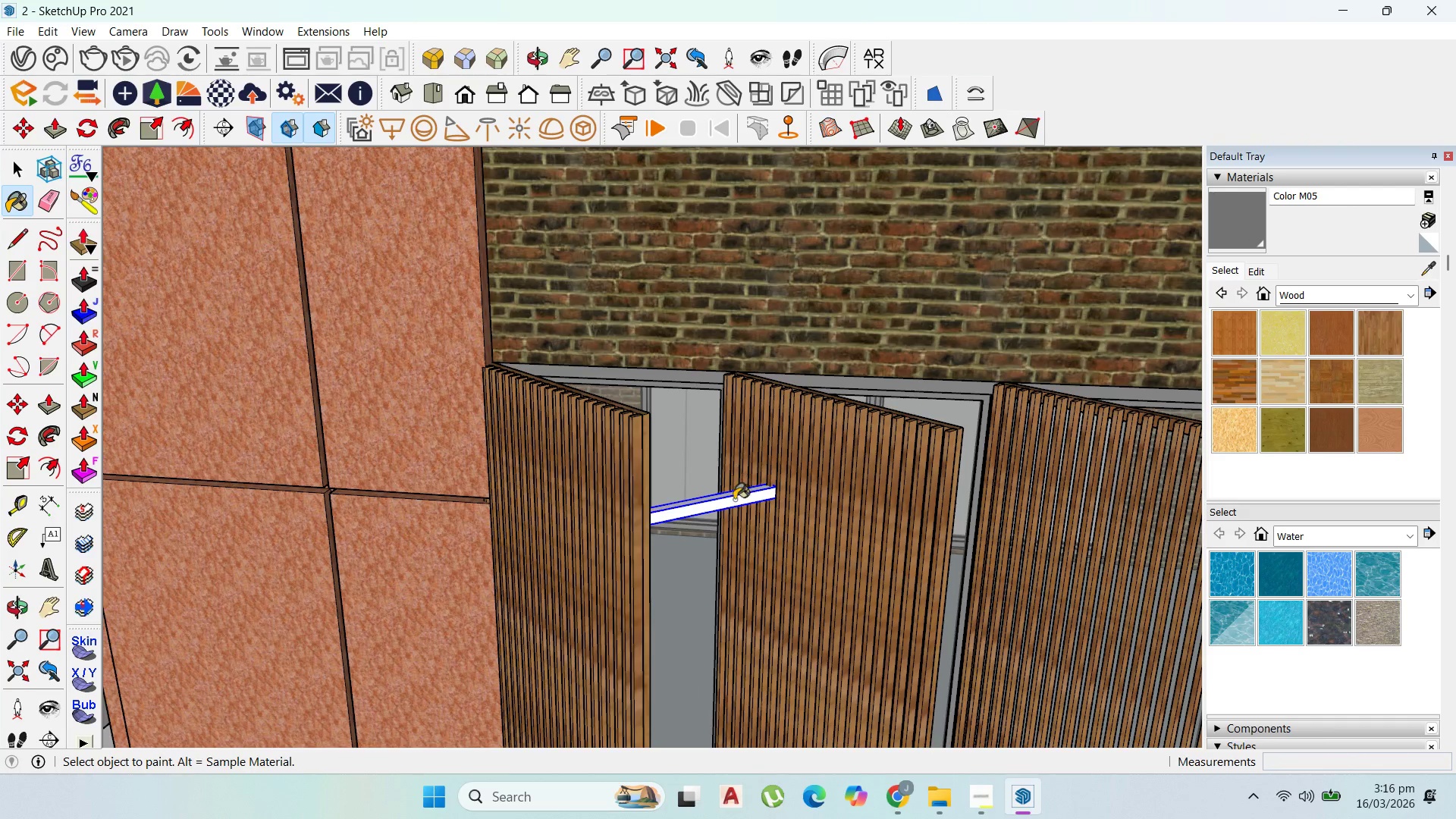 
scroll: coordinate [930, 407], scroll_direction: up, amount: 6.0
 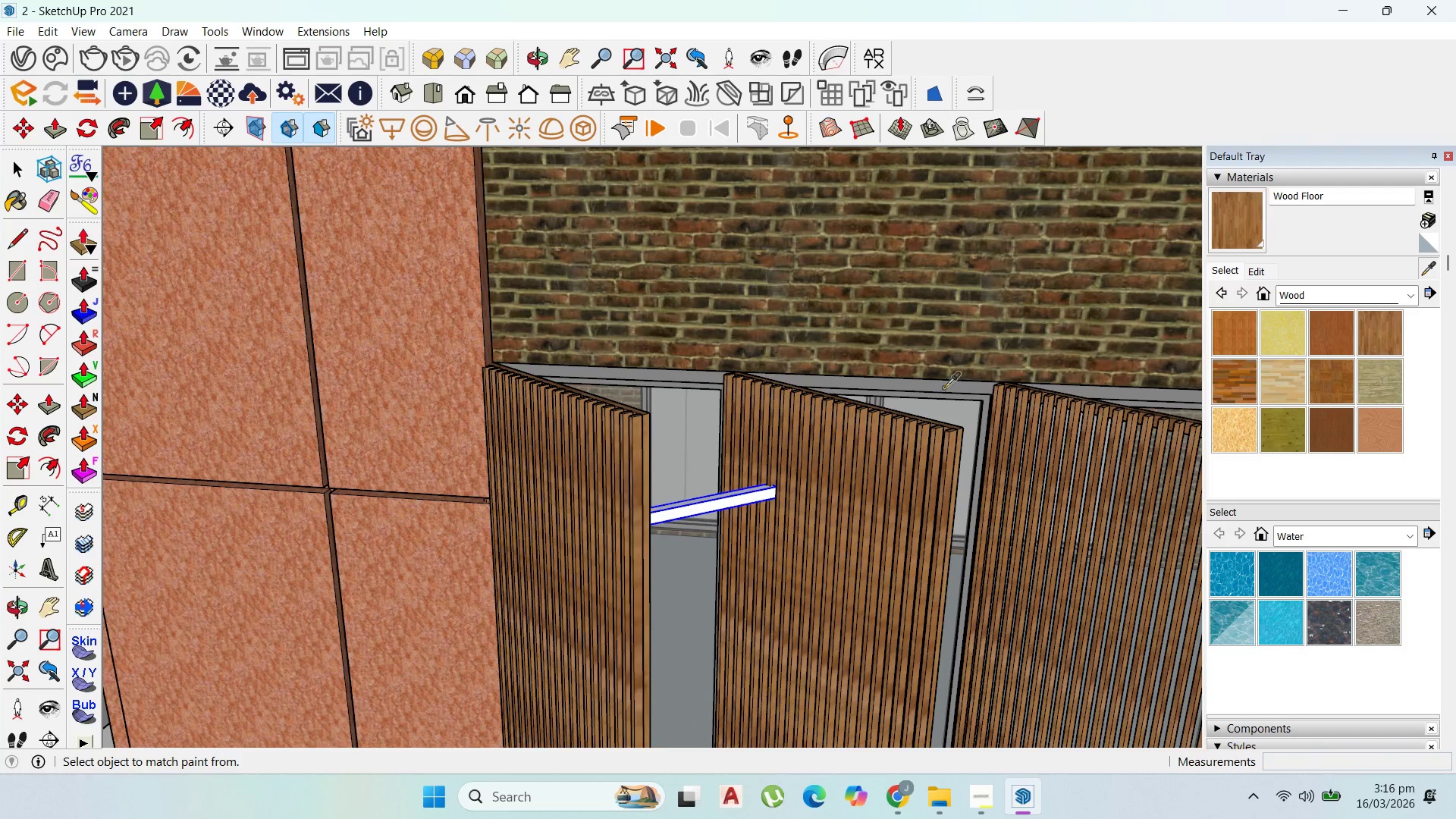 
left_click([737, 502])
 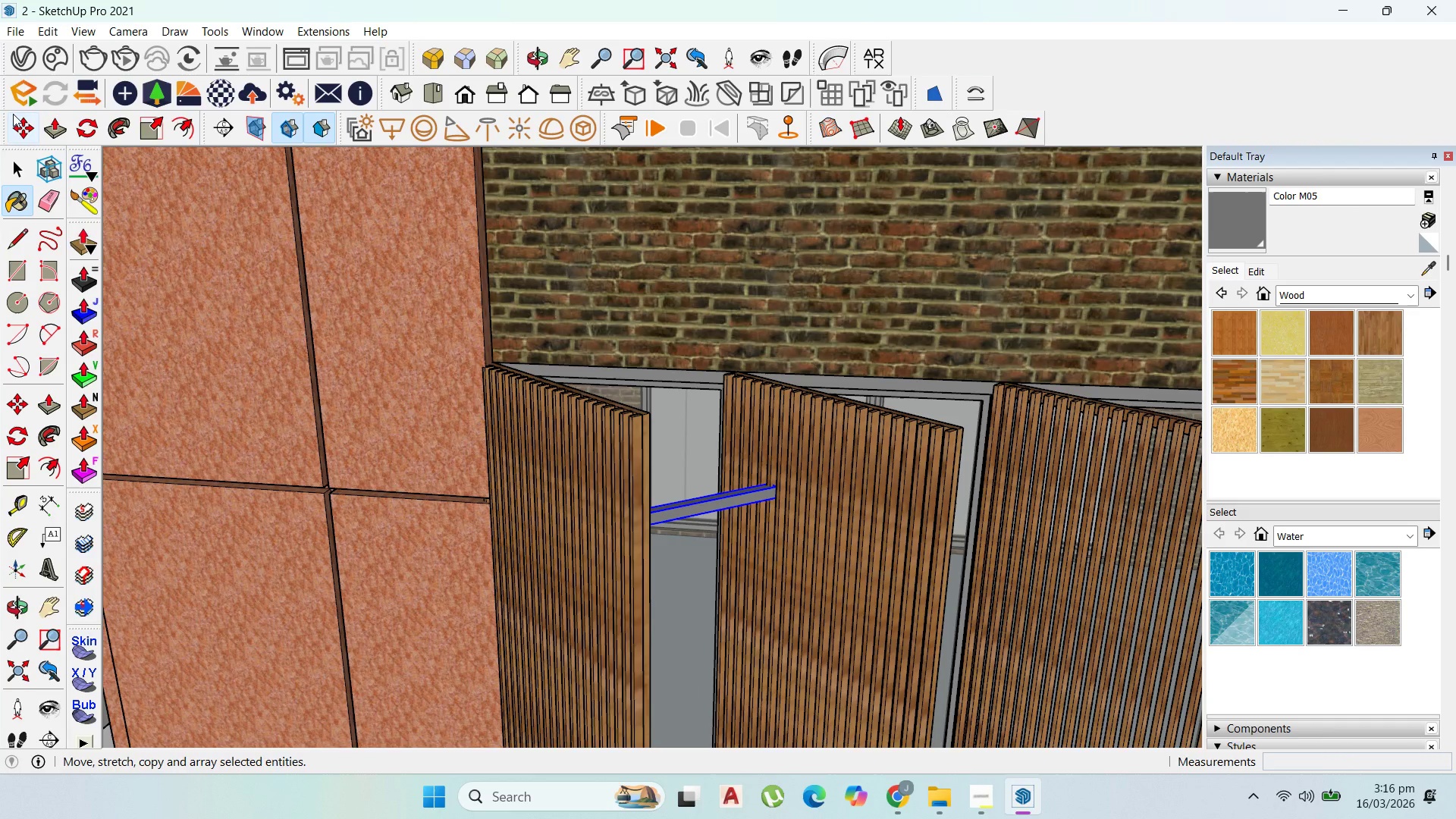 
left_click([17, 115])
 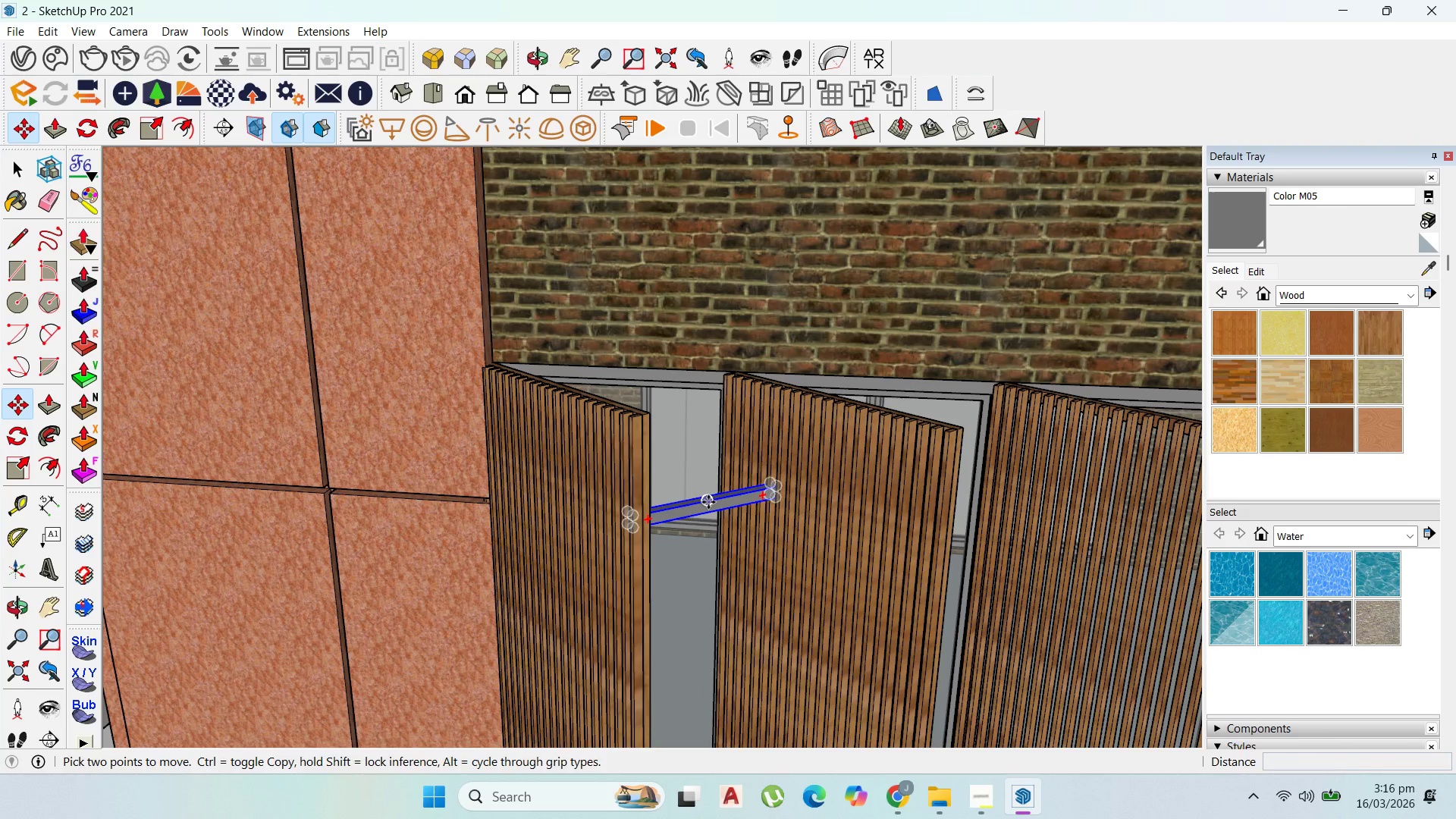 
left_click([708, 502])
 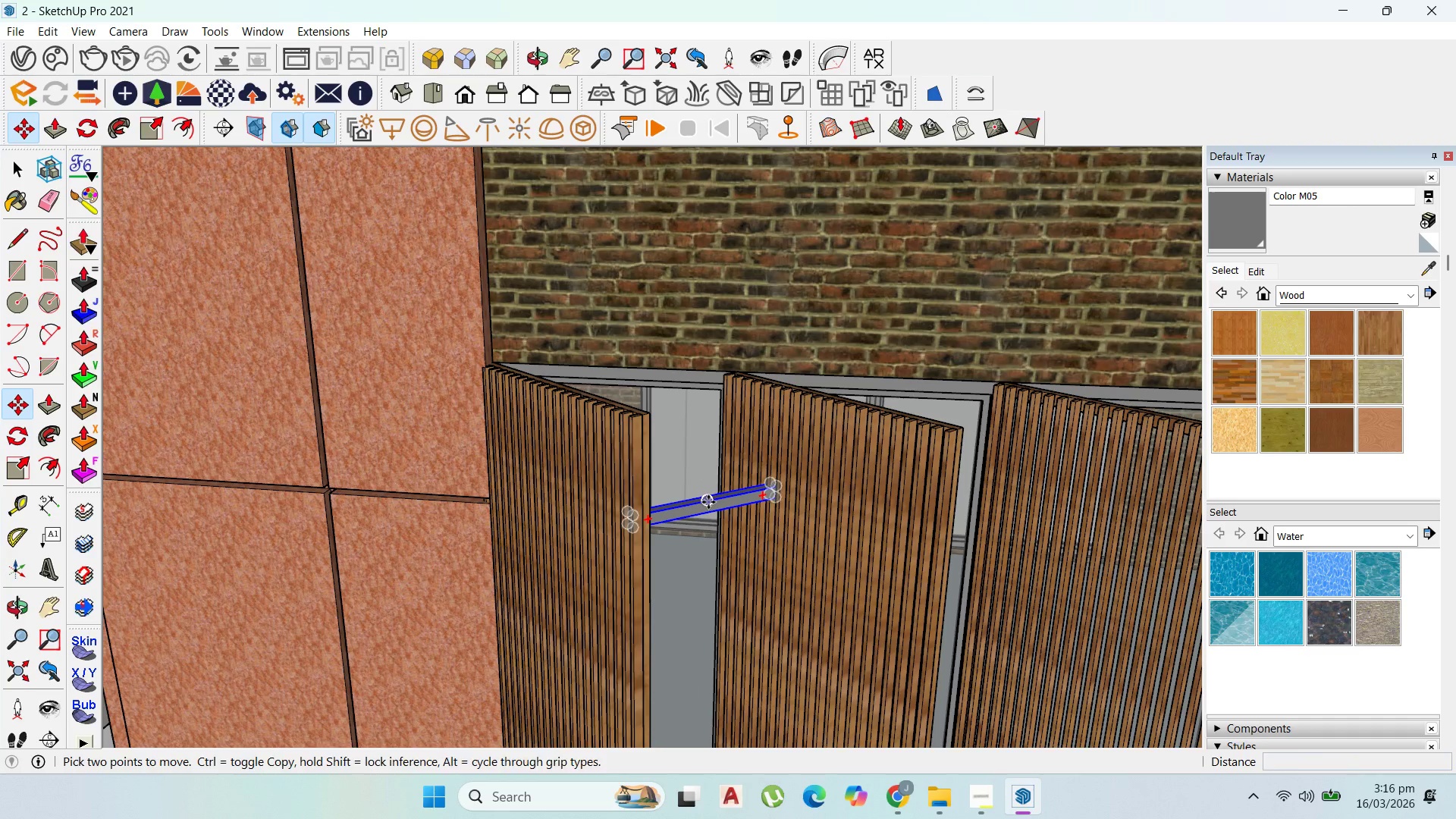 
key(Control+ControlLeft)
 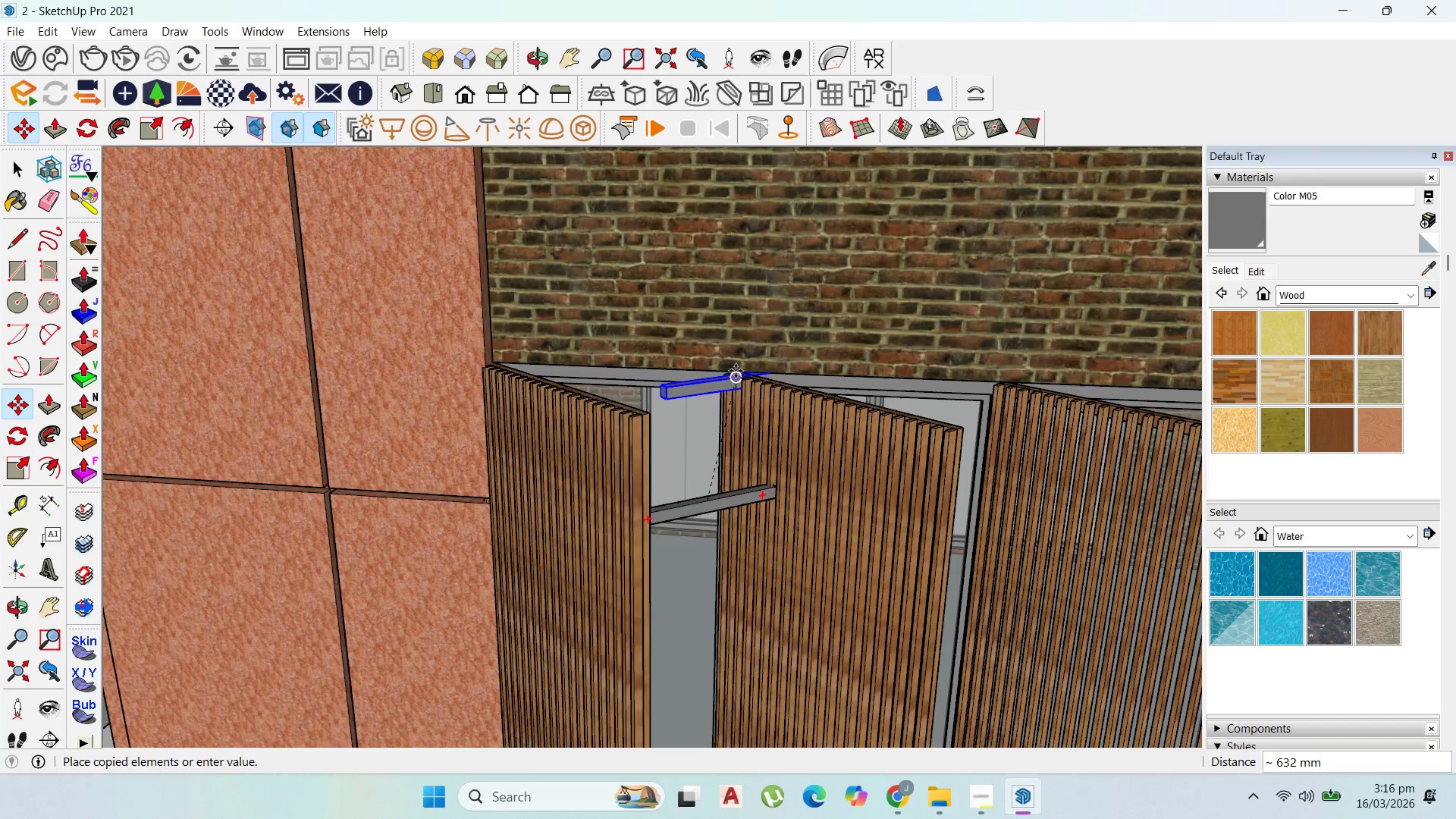 
scroll: coordinate [714, 497], scroll_direction: down, amount: 11.0
 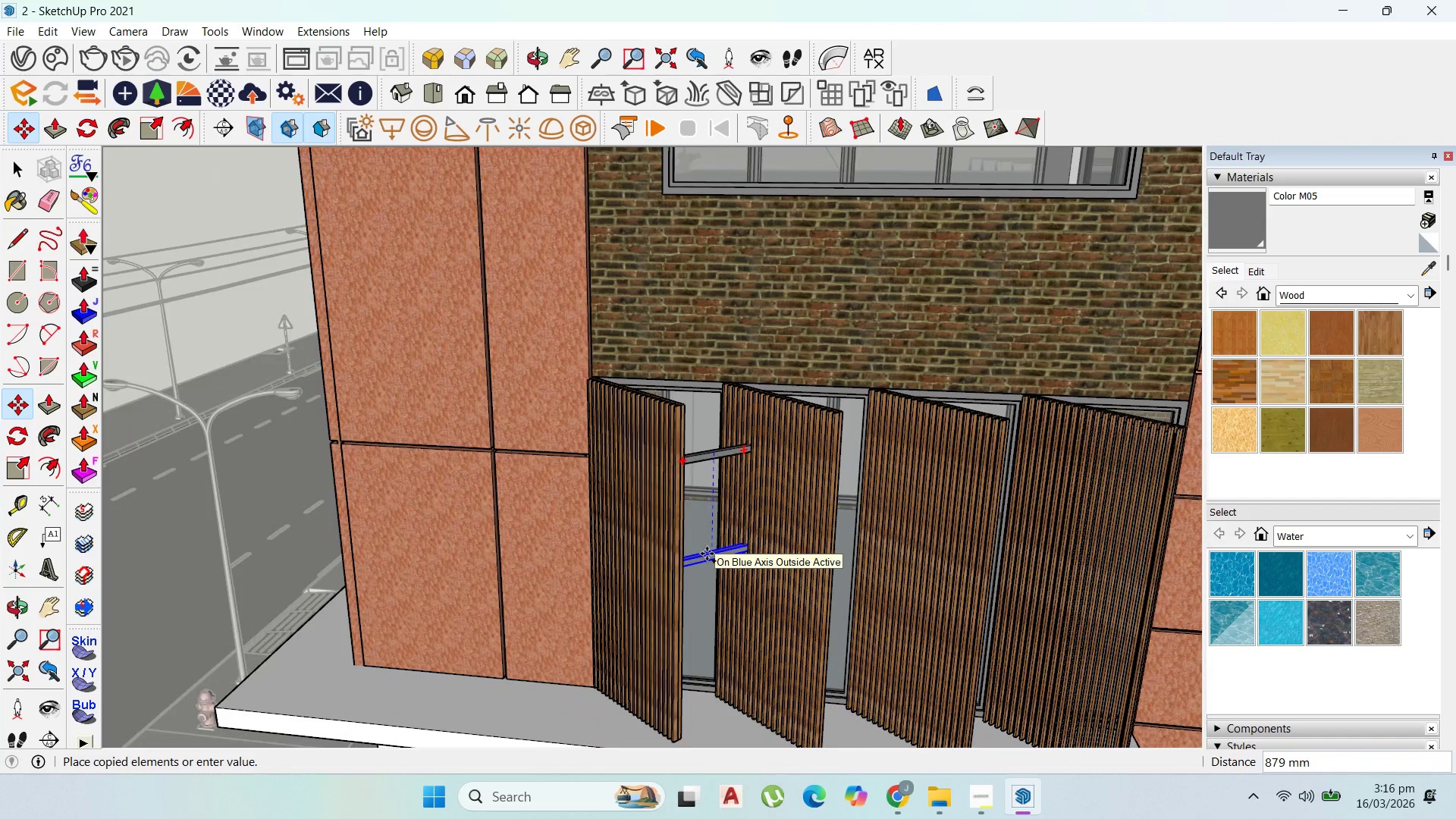 
type(900)
 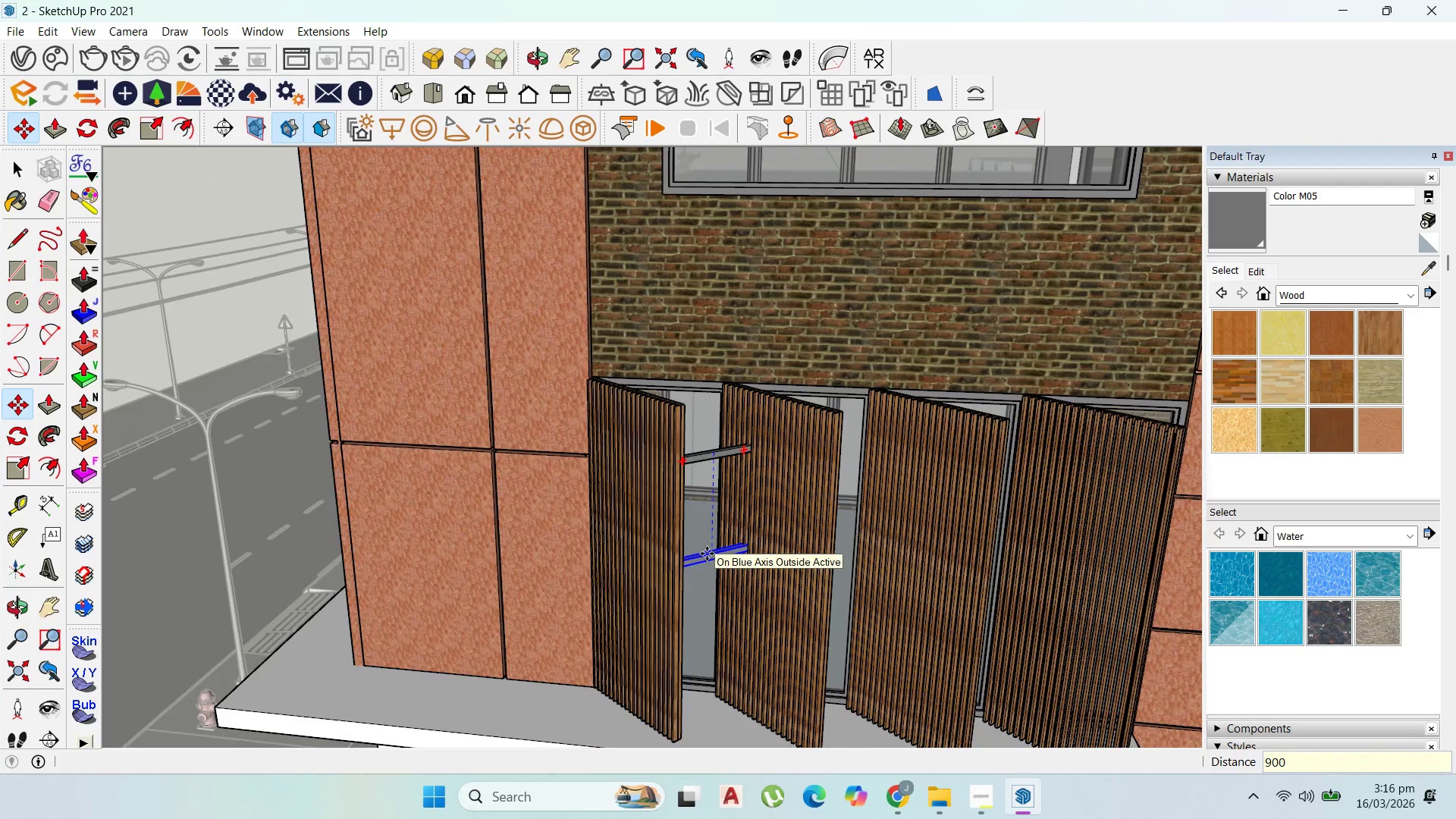 
key(Enter)
 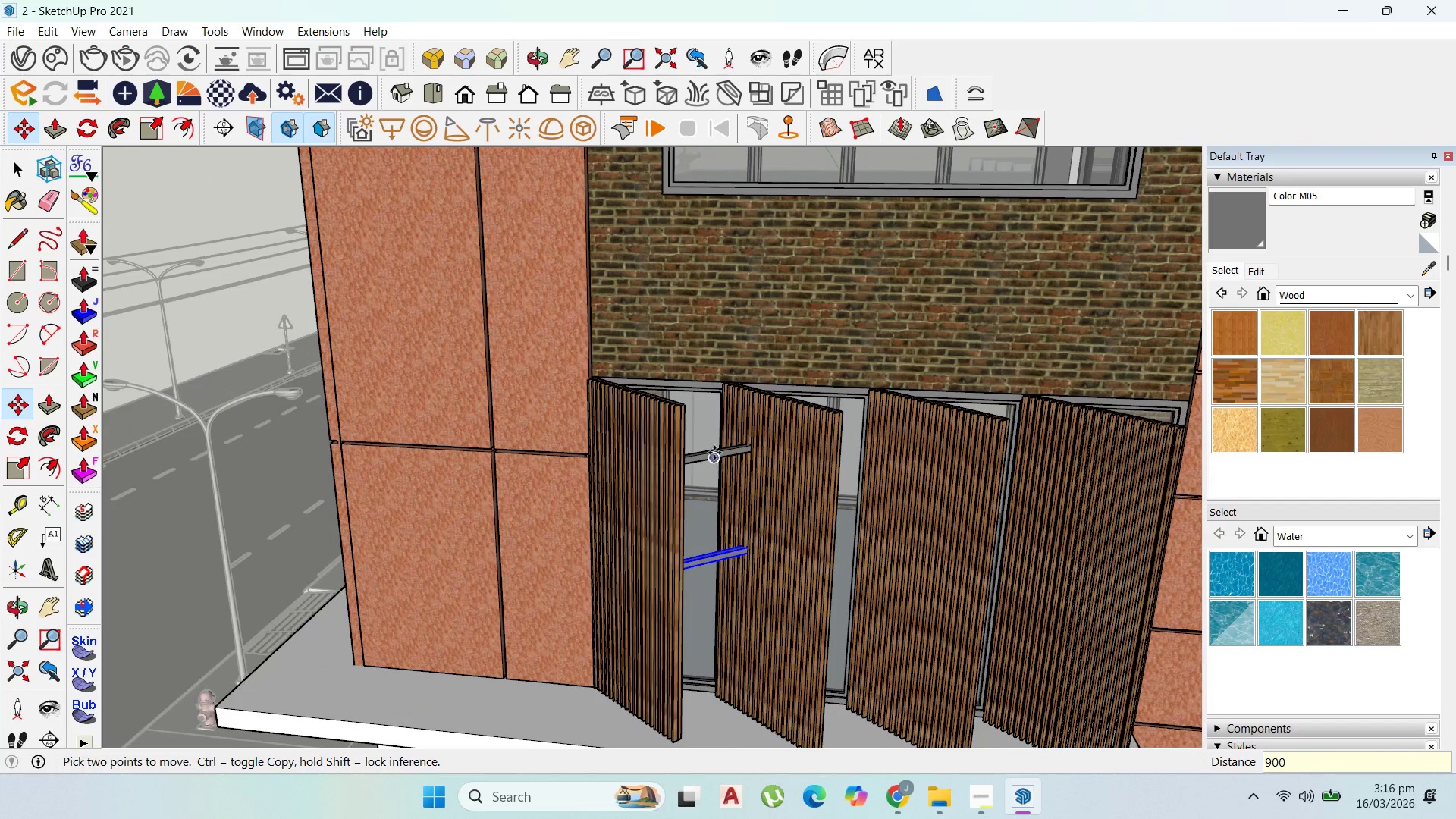 
key(Control+ControlLeft)
 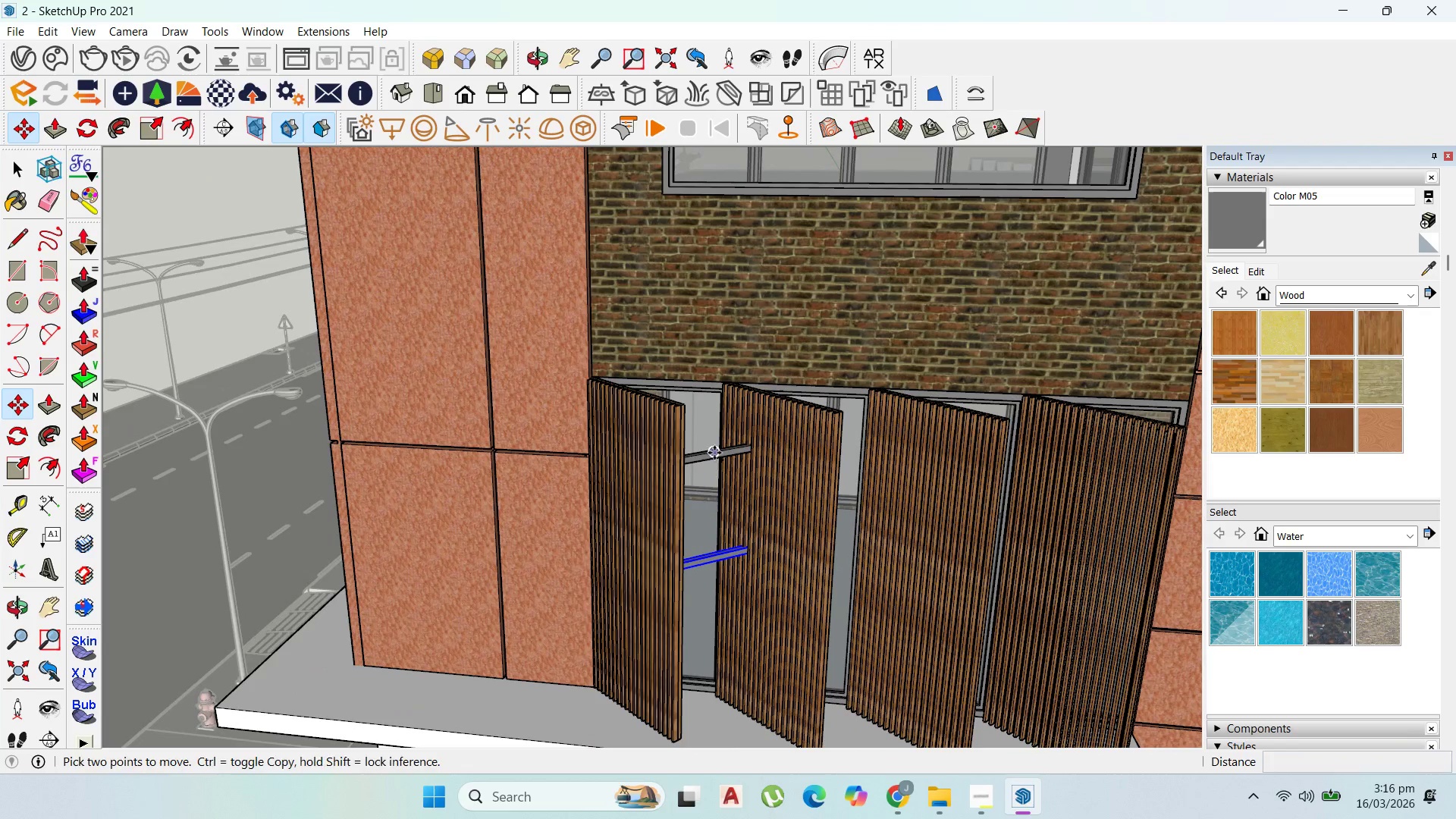 
left_click([714, 453])
 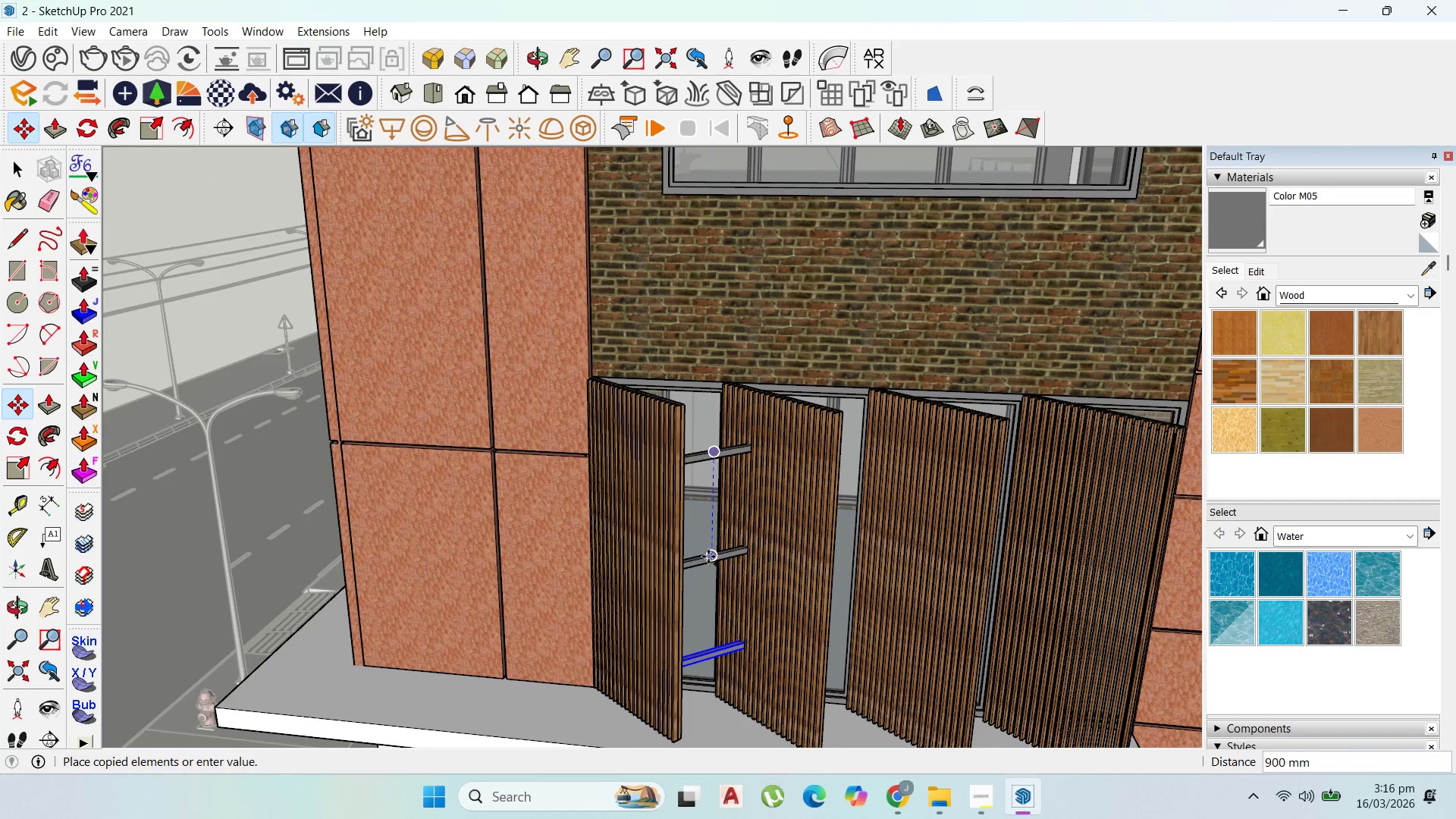 
left_click([708, 557])
 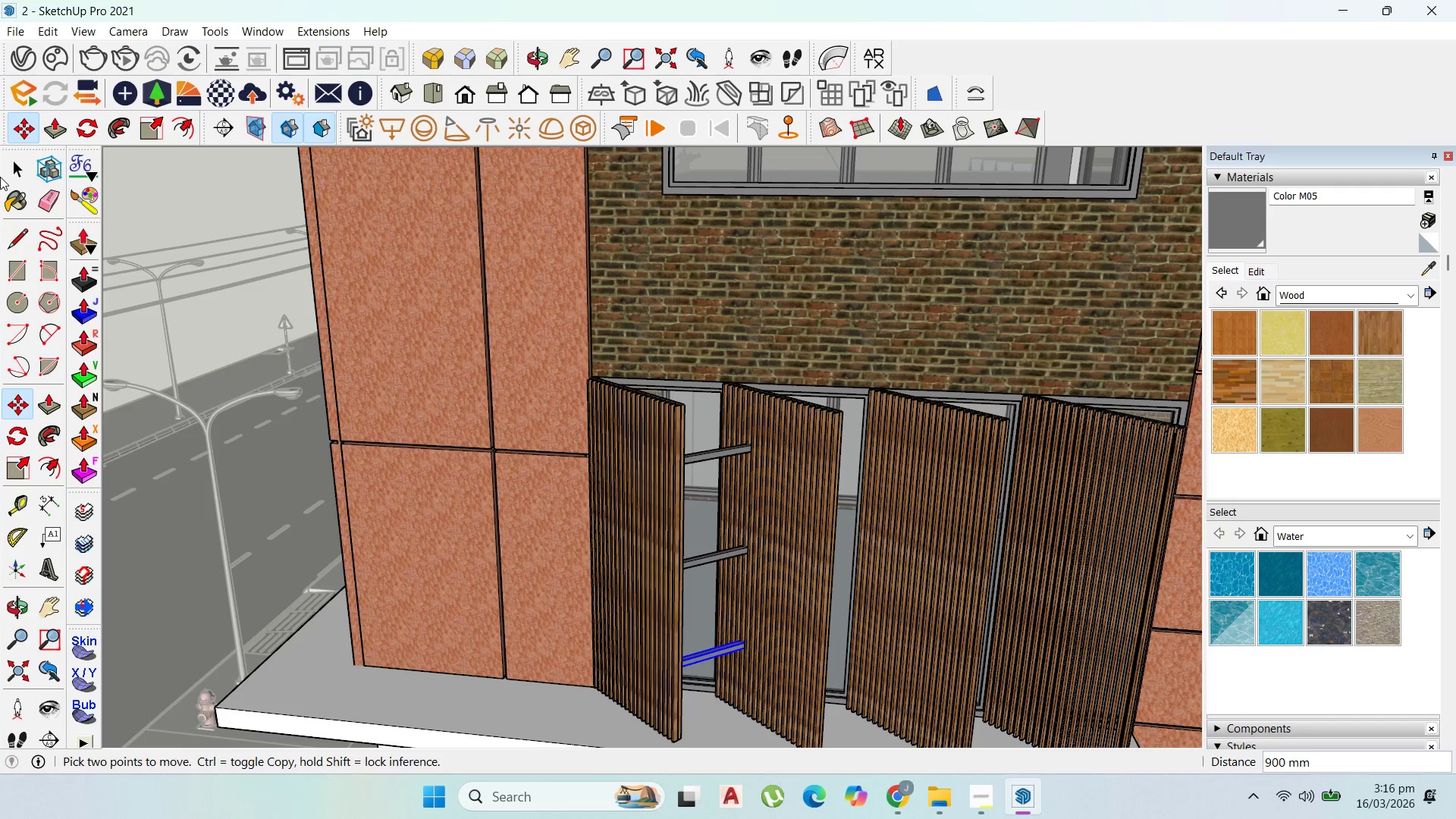 
left_click([13, 162])
 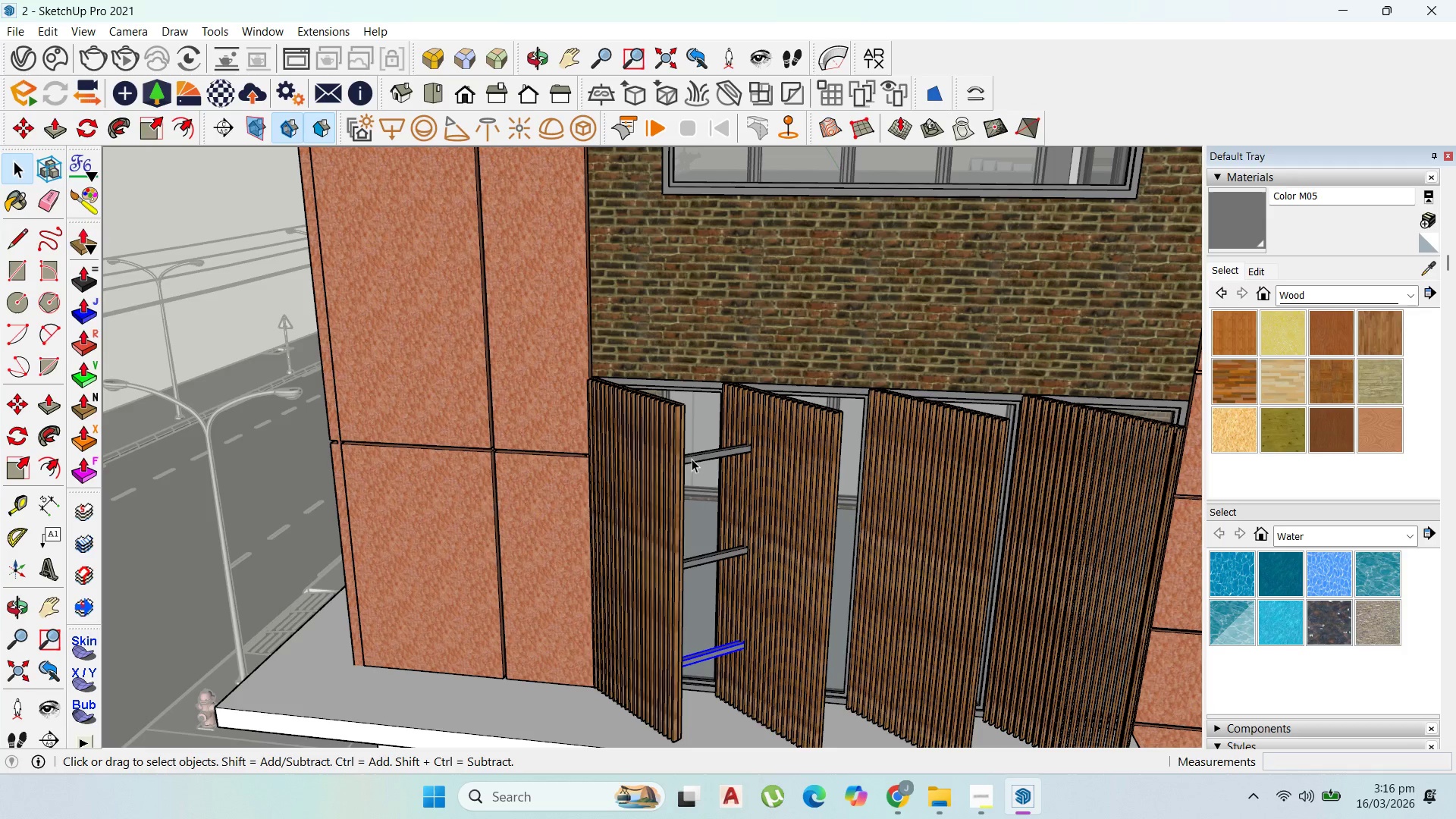 
left_click([697, 457])
 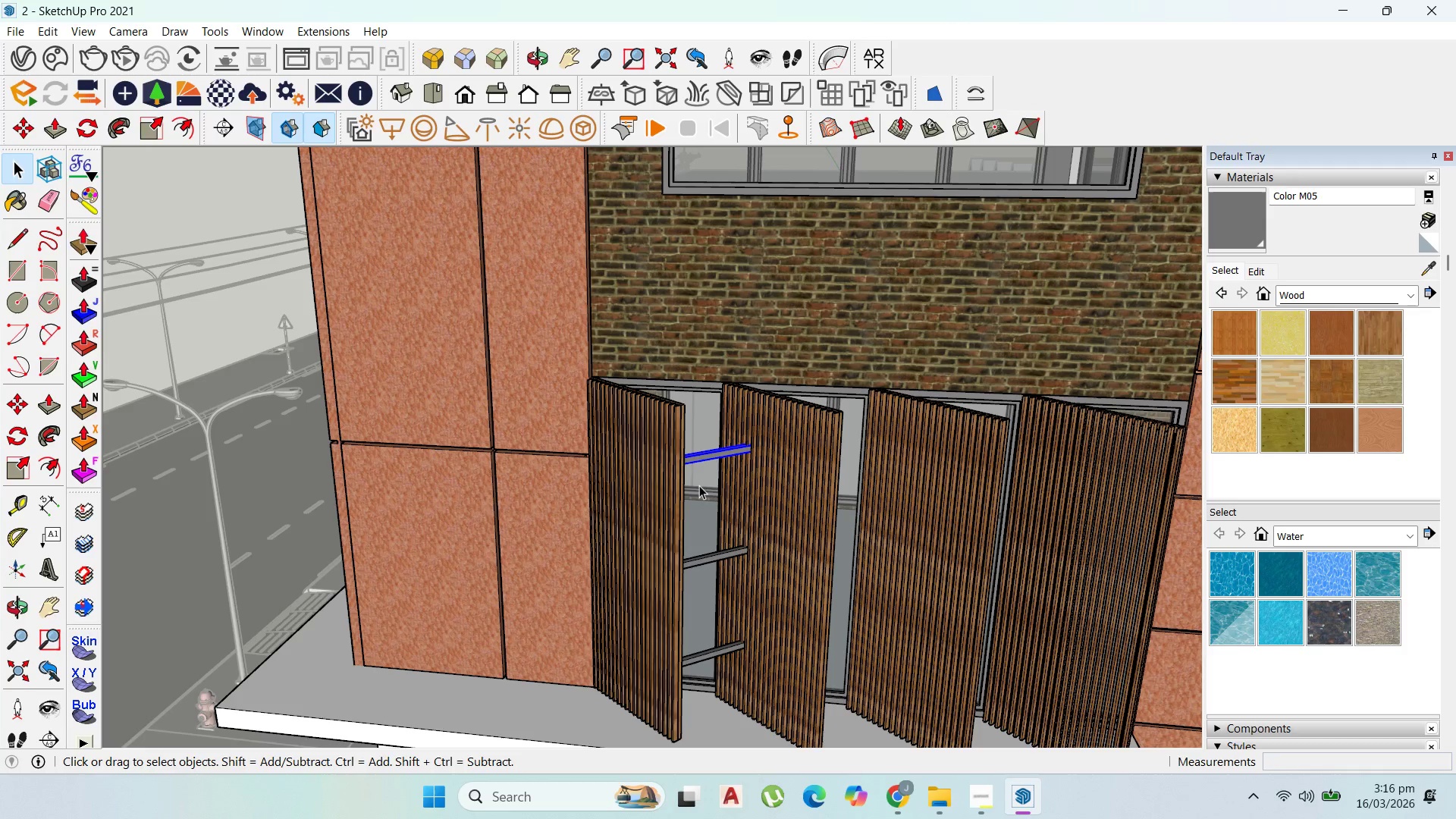 
hold_key(key=ShiftLeft, duration=1.44)
left_click([705, 557])
 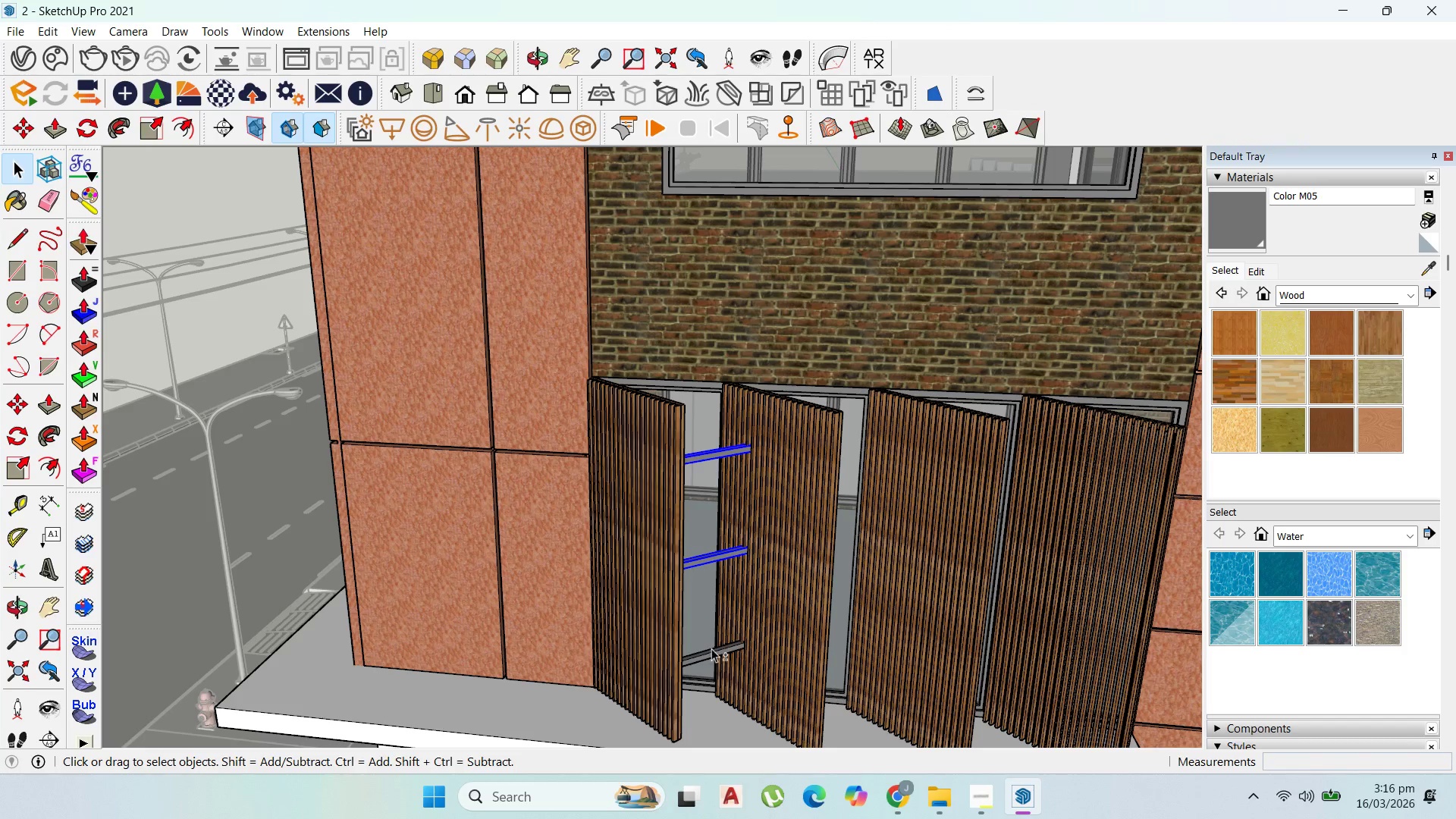 
left_click([711, 651])
 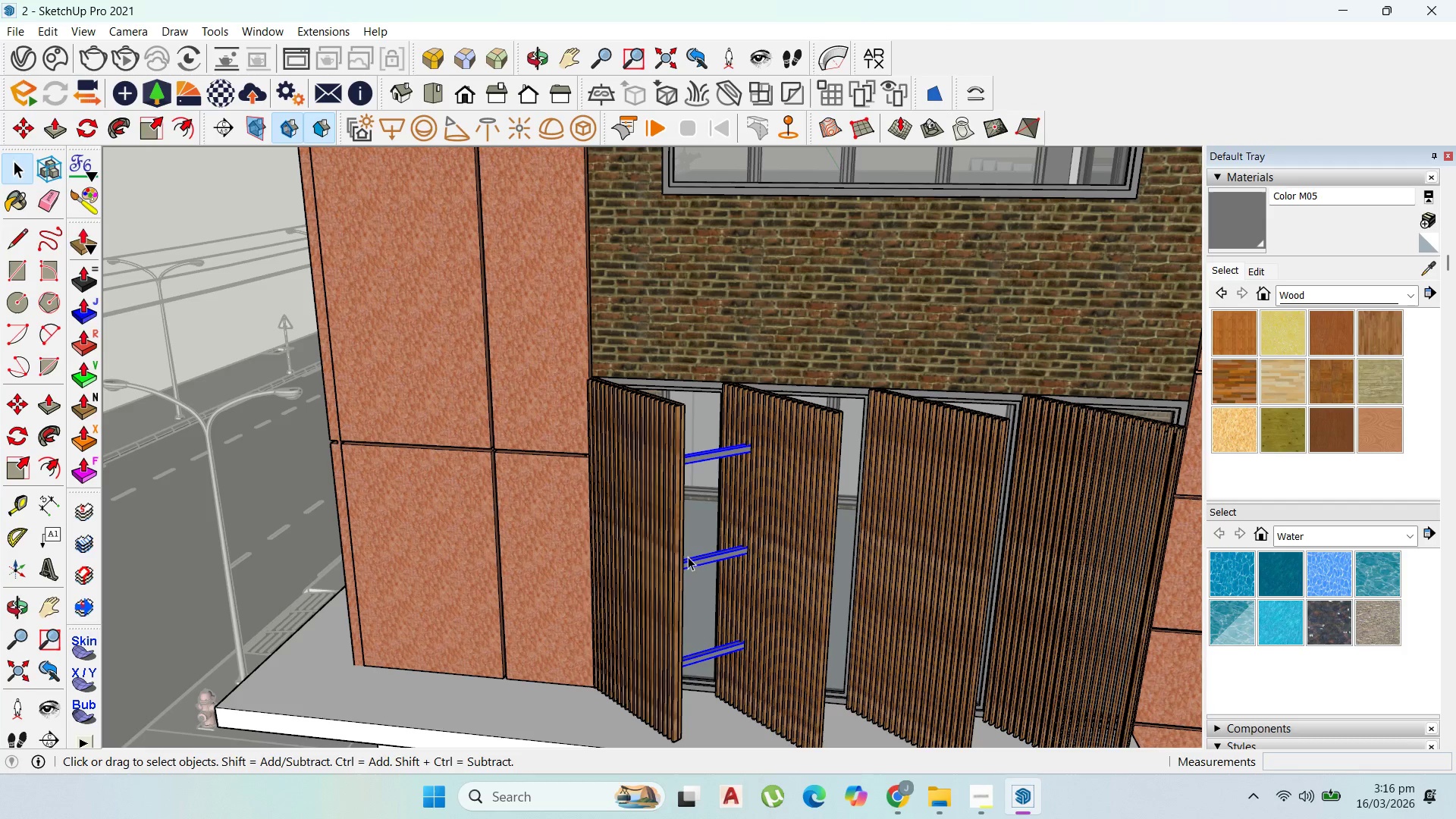 
key(M)
 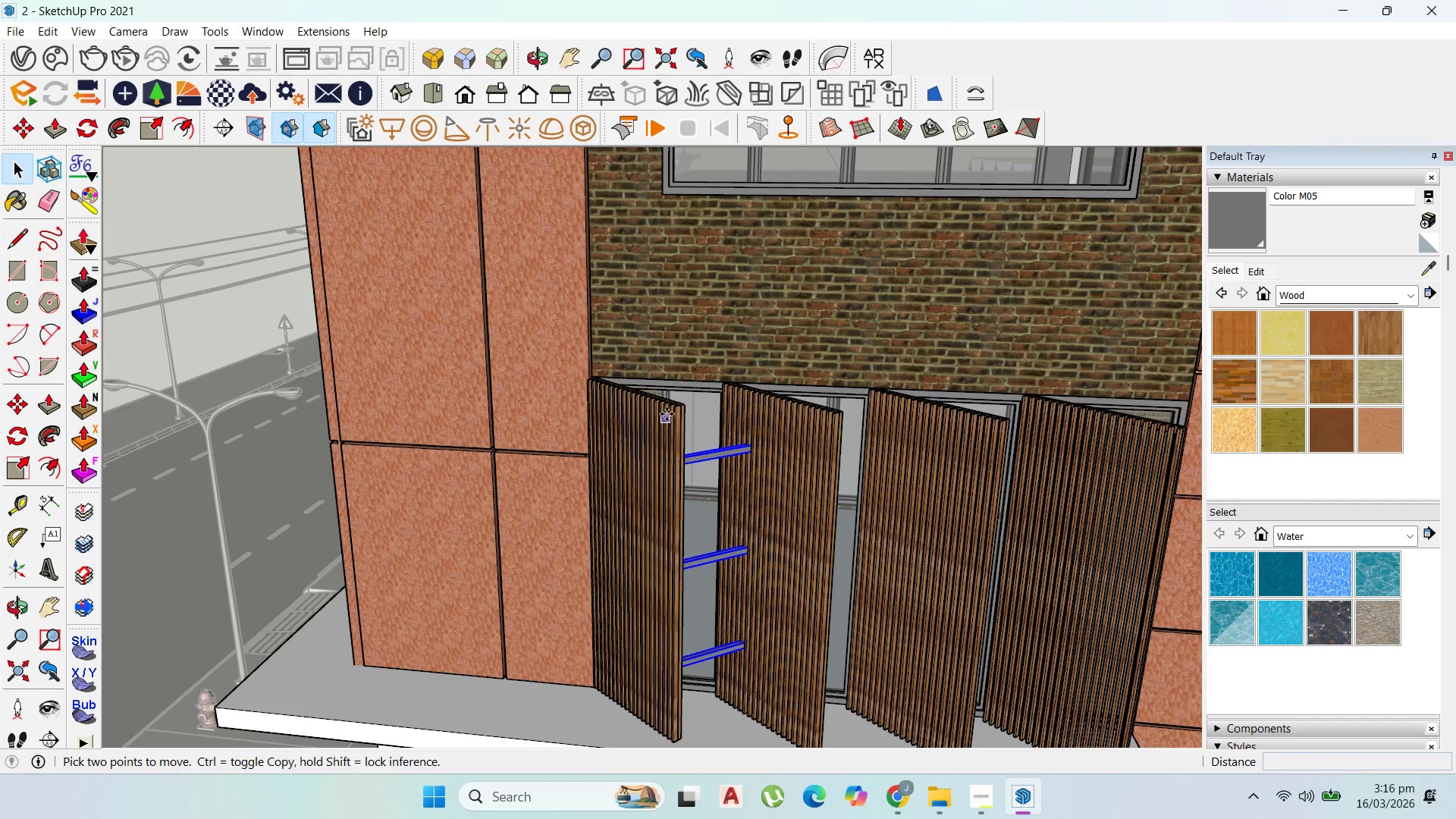 
scroll: coordinate [666, 414], scroll_direction: up, amount: 1.0
 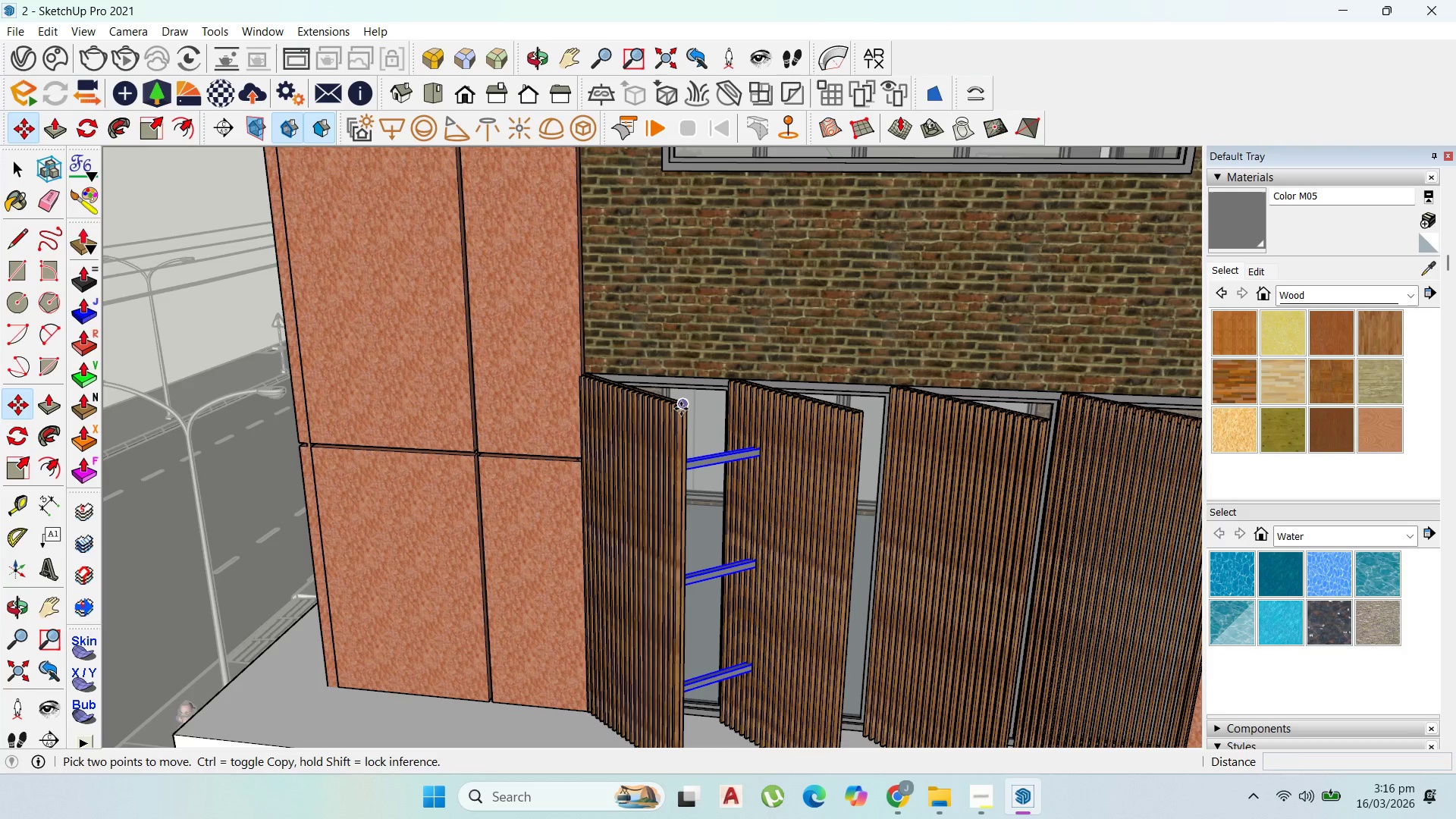 
key(Control+ControlLeft)
 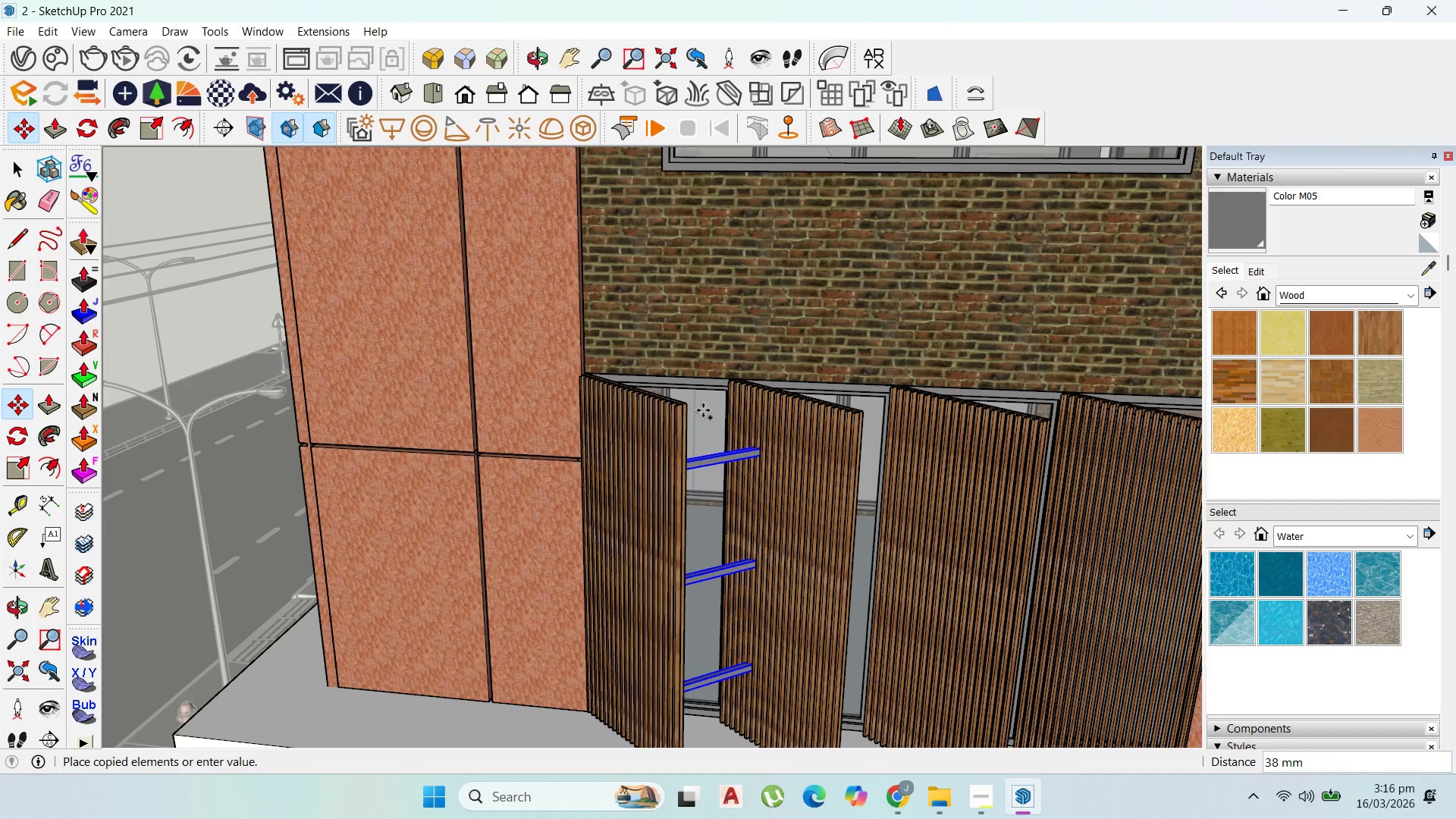 
left_click_drag(start_coordinate=[681, 409], to_coordinate=[686, 409])
 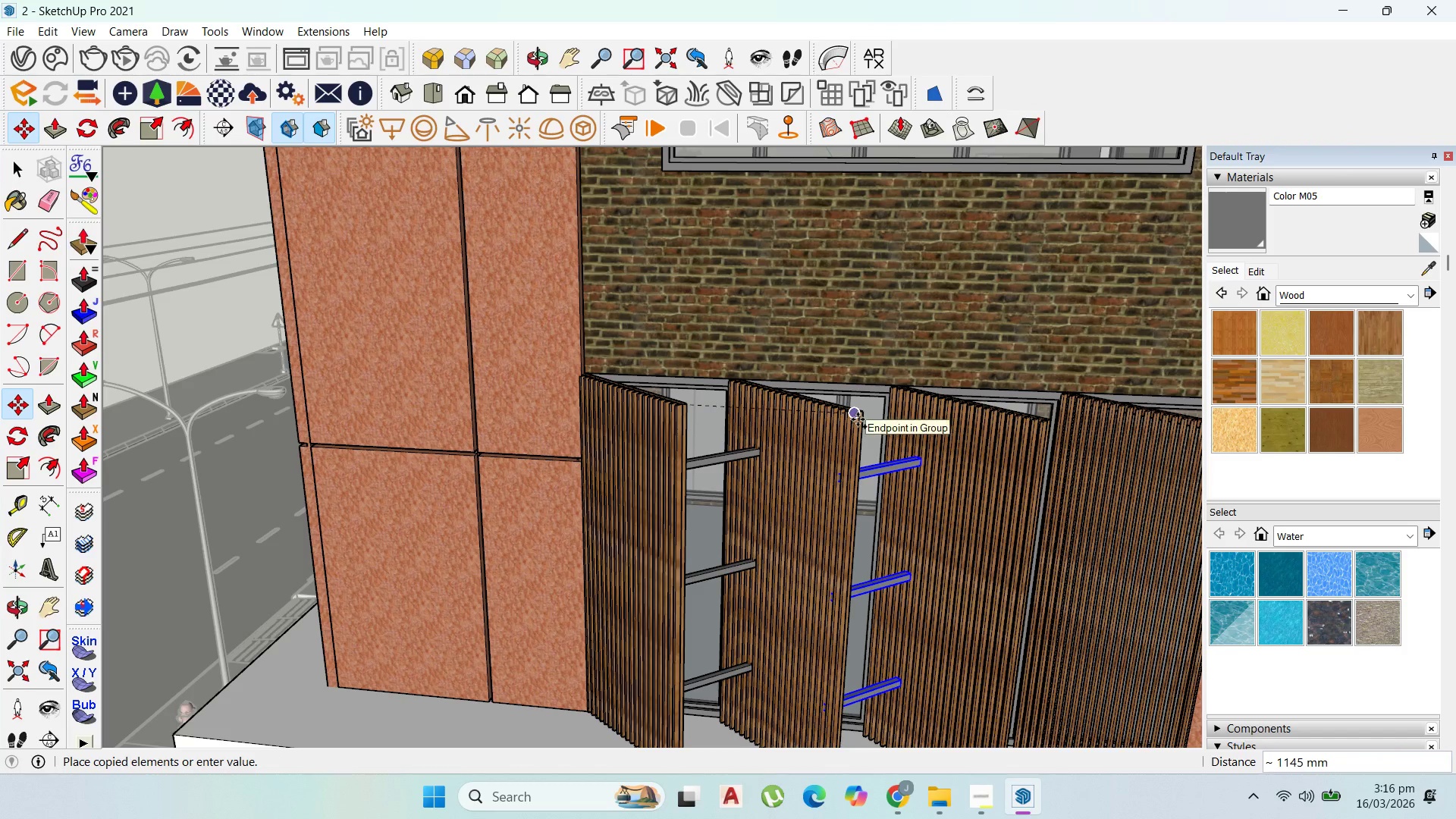 
left_click([858, 419])
 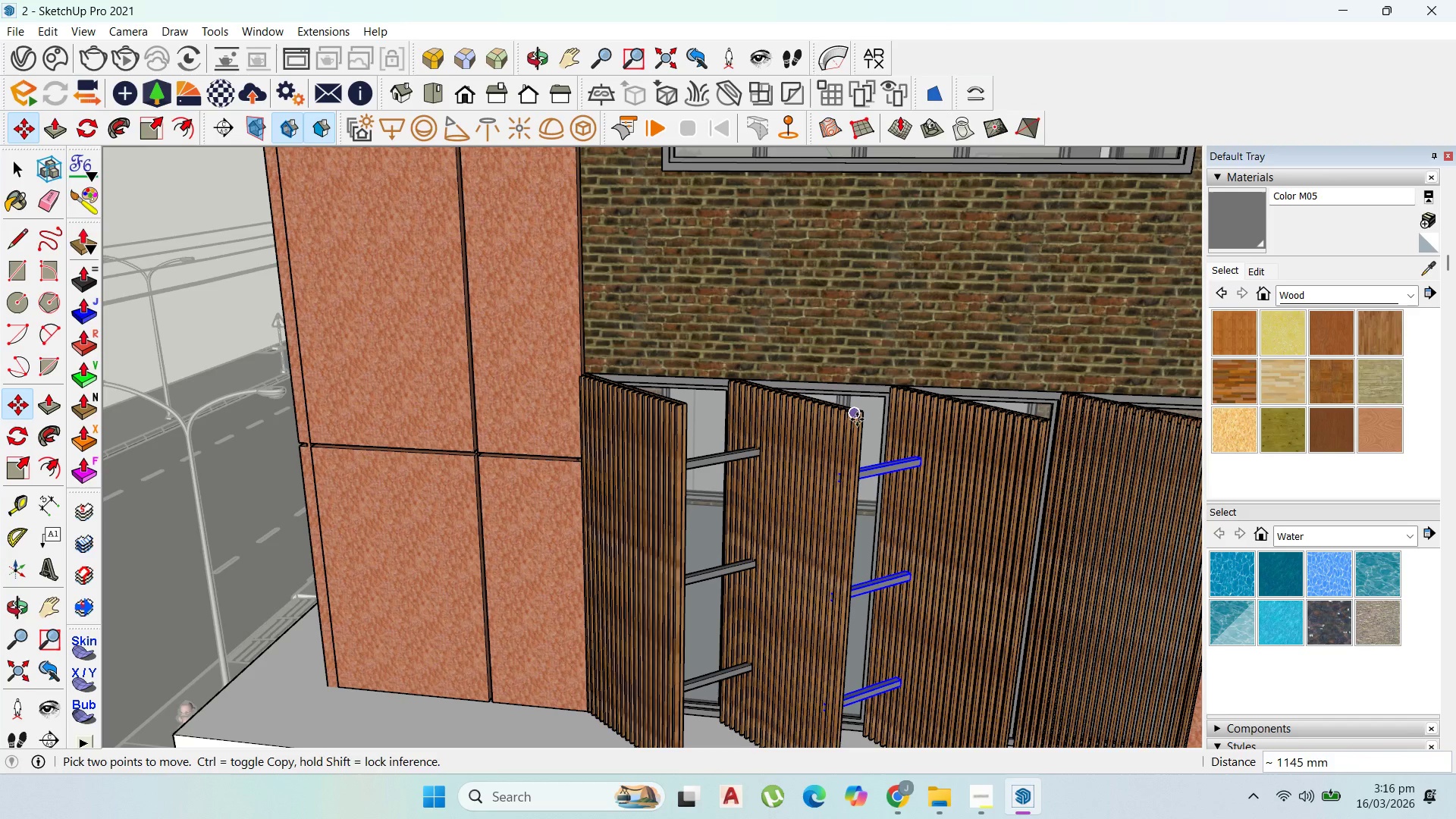 
left_click([856, 419])
 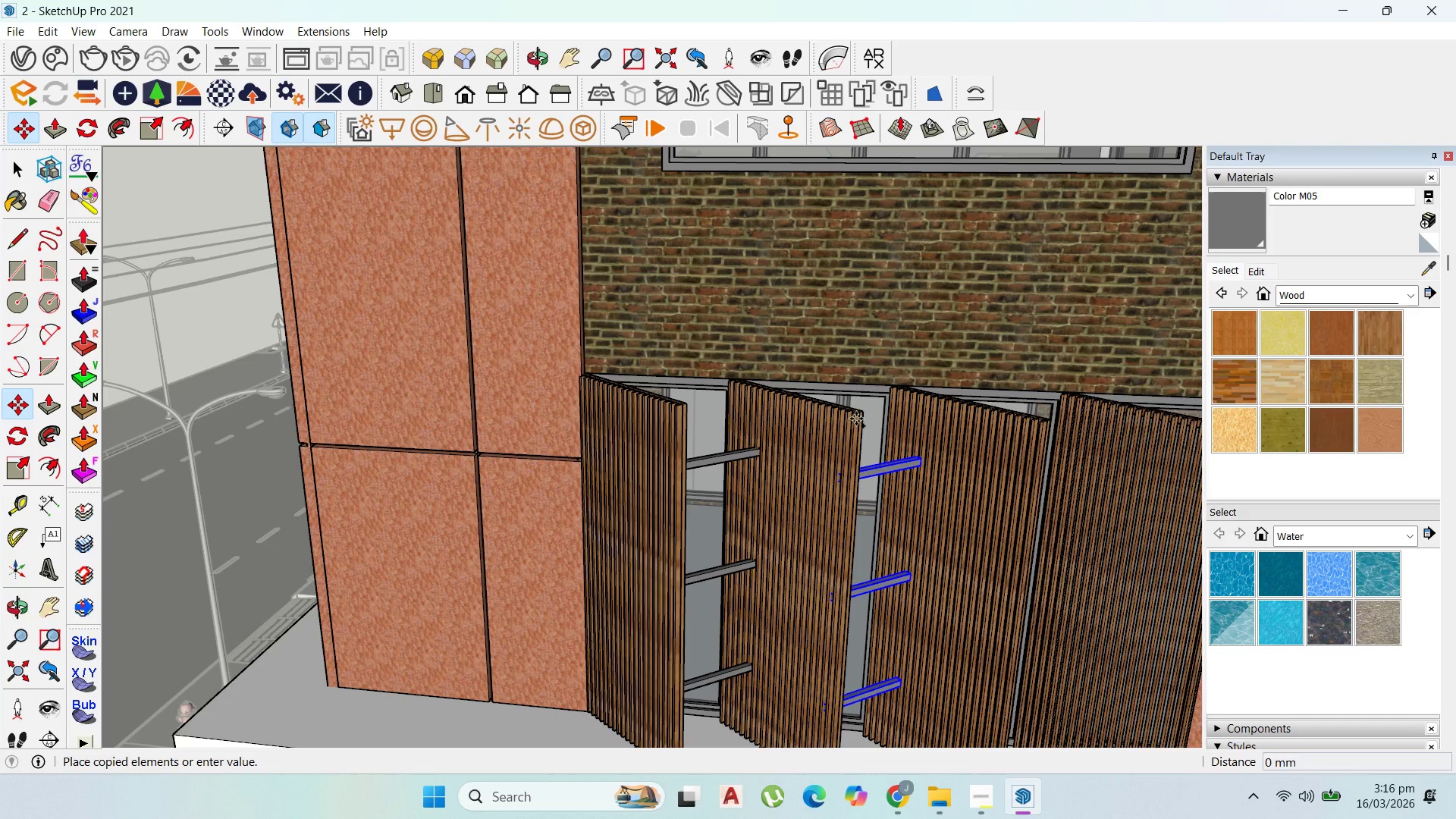 
key(Control+ControlLeft)
 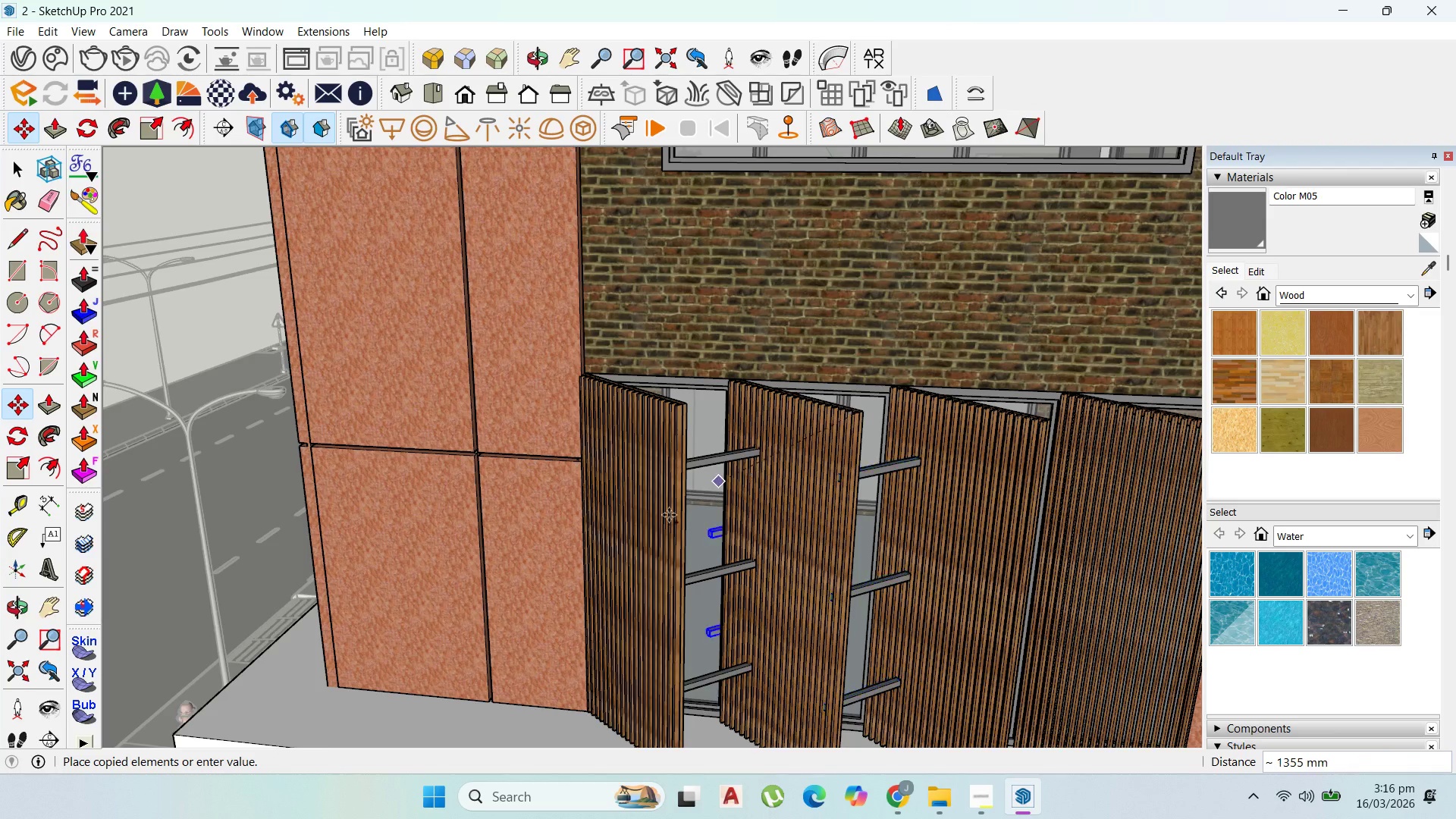 
scroll: coordinate [910, 479], scroll_direction: down, amount: 3.0
 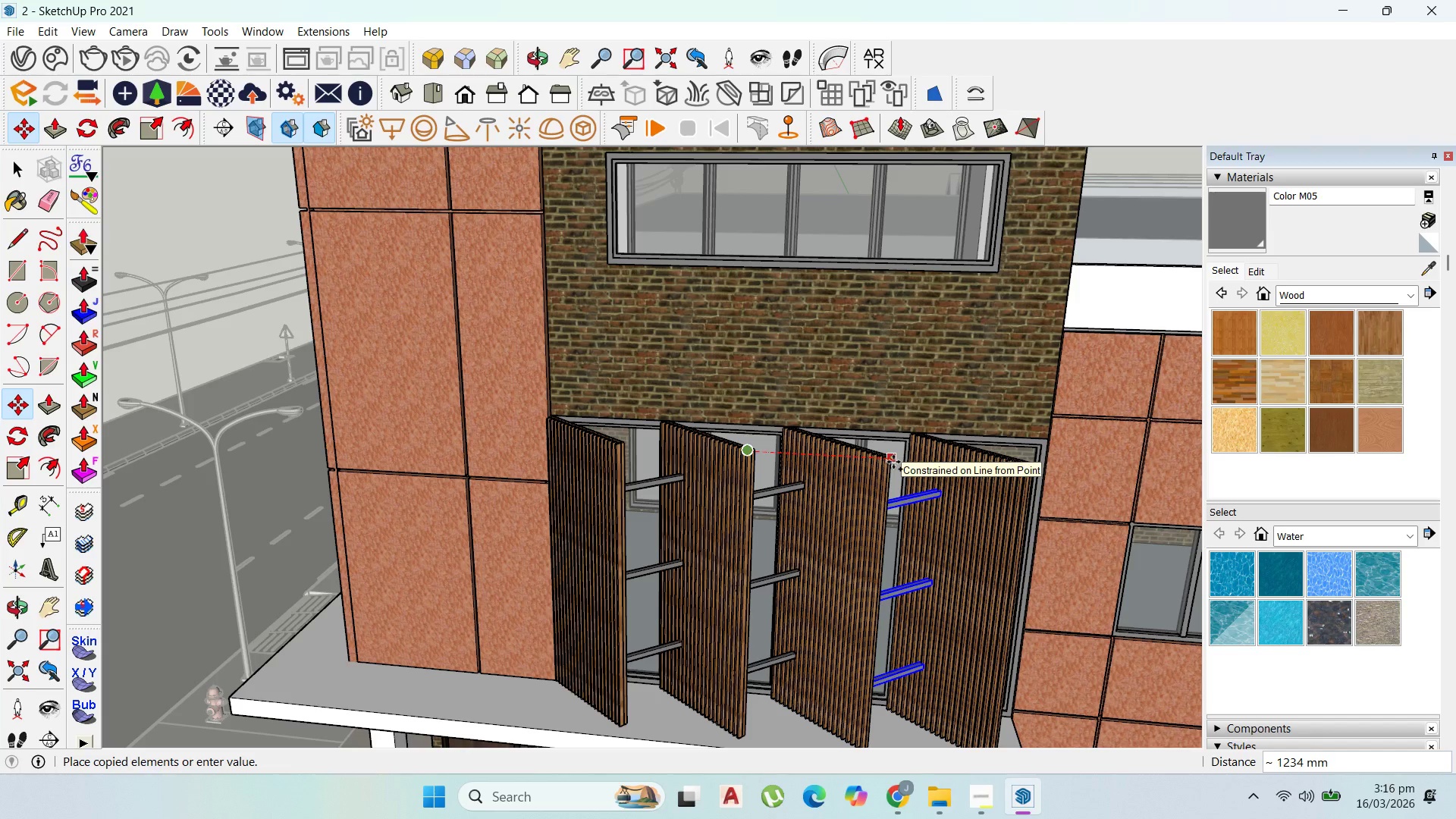 
left_click([893, 462])
 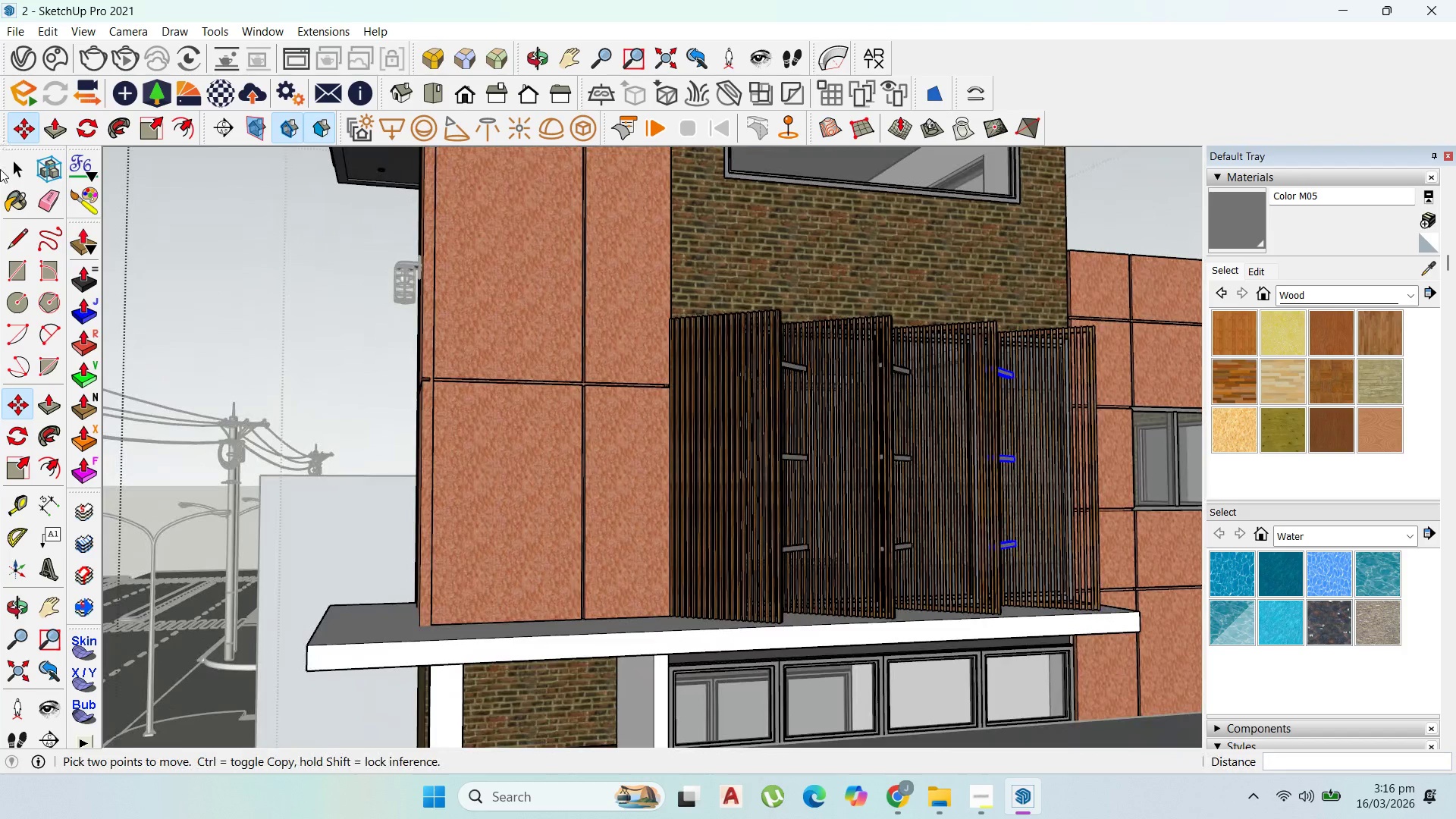 
key(Escape)
 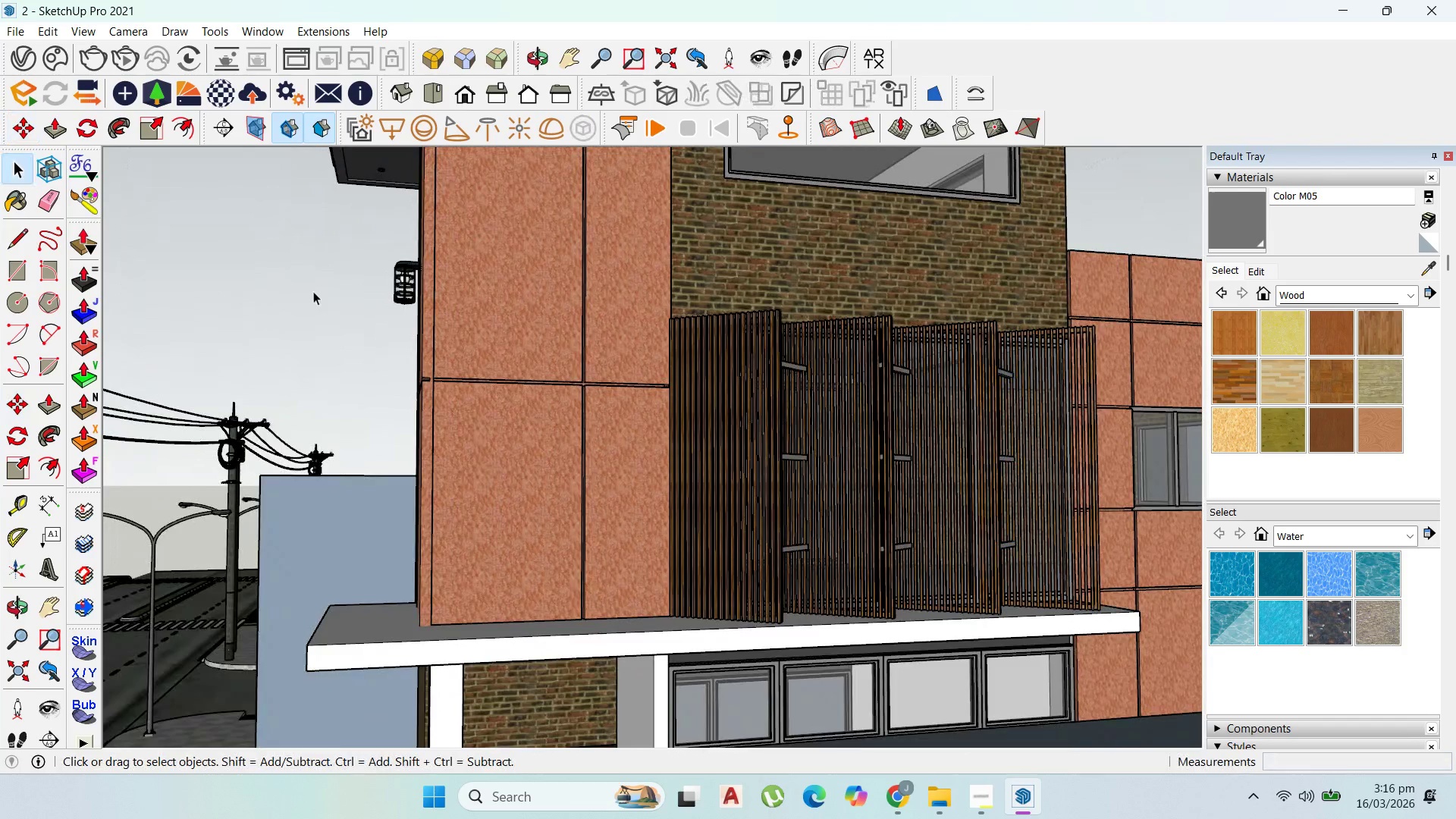 
key(Escape)
 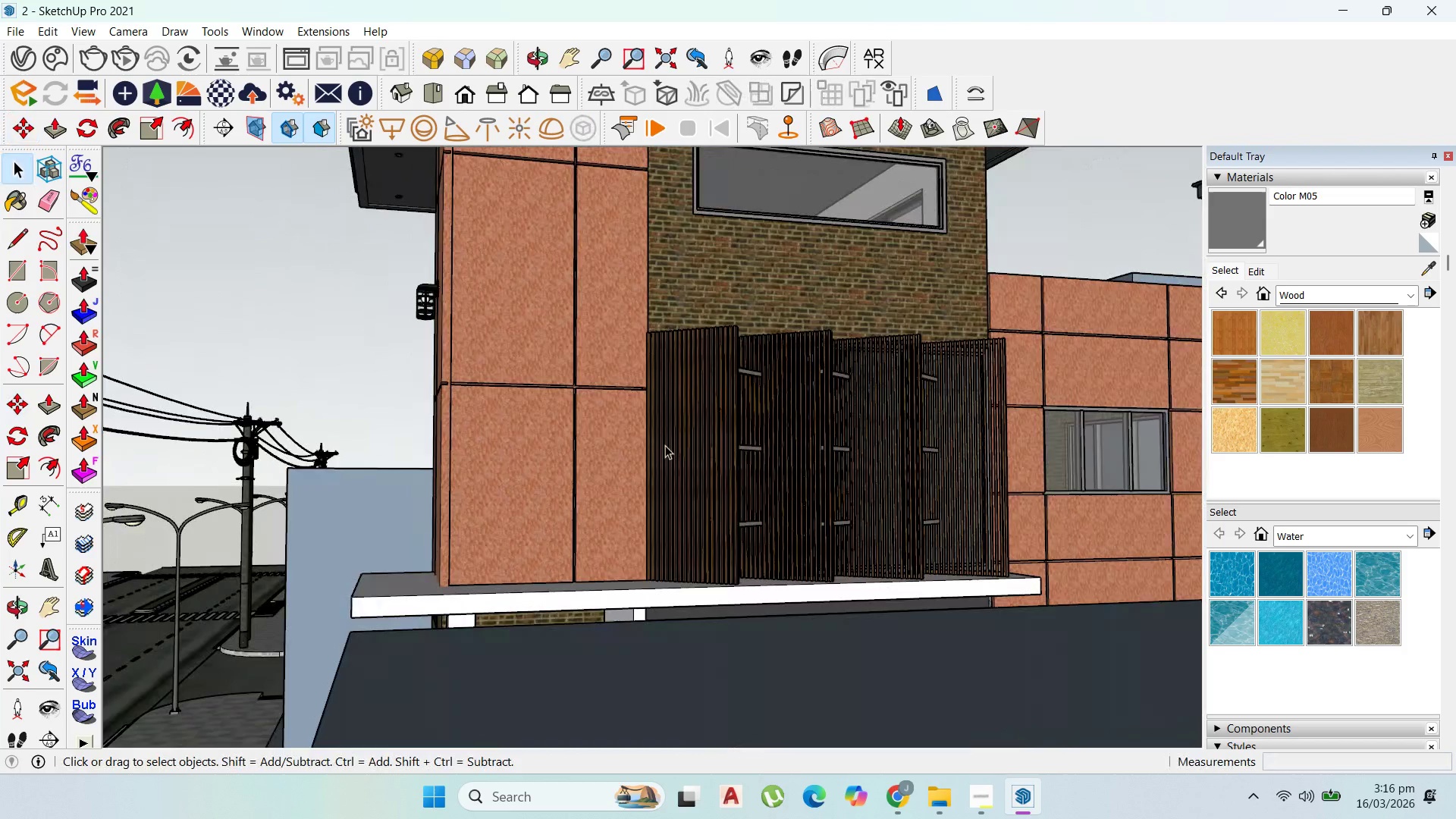 
scroll: coordinate [577, 420], scroll_direction: down, amount: 3.0
 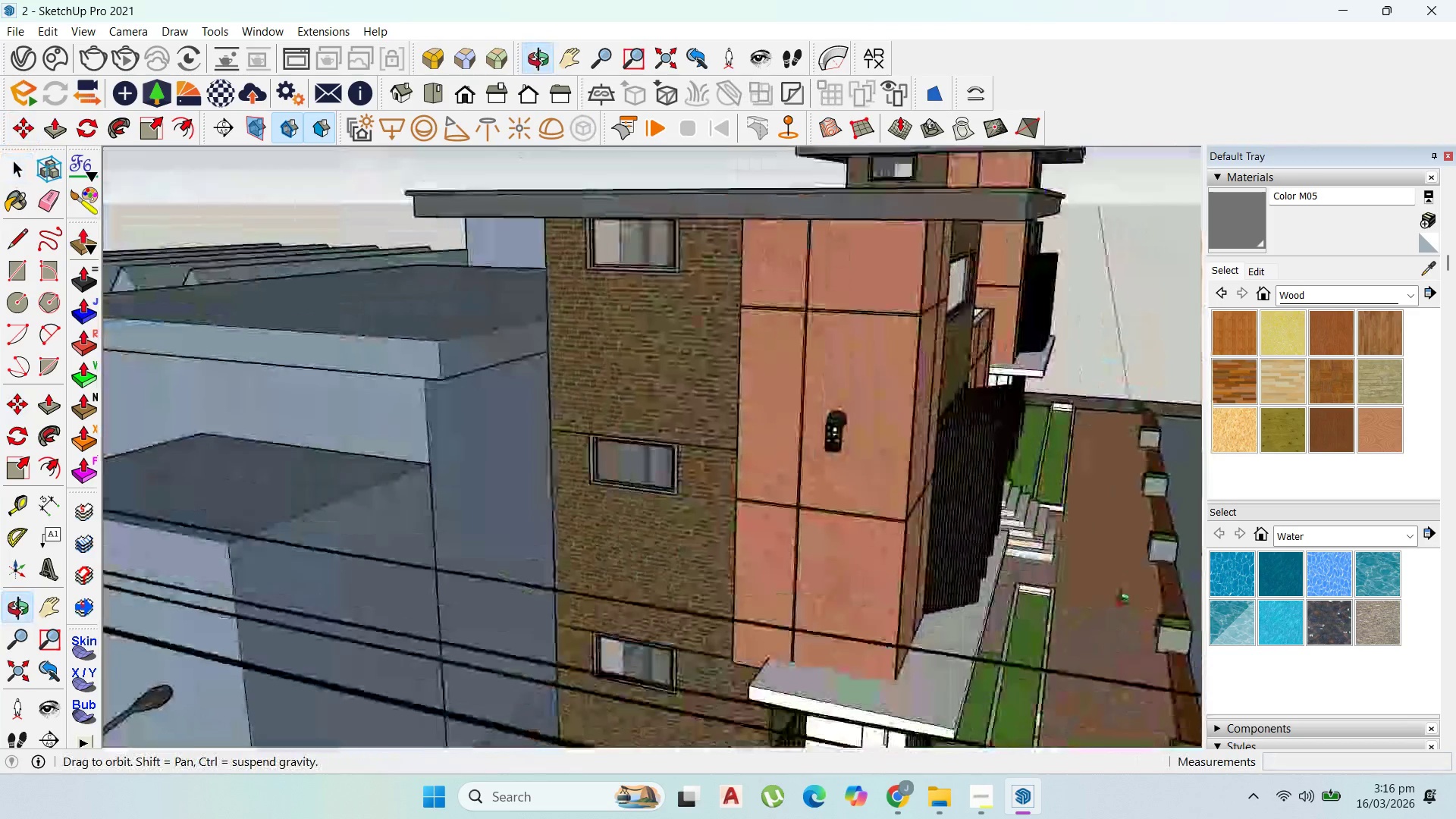 
scroll: coordinate [929, 635], scroll_direction: up, amount: 1.0
 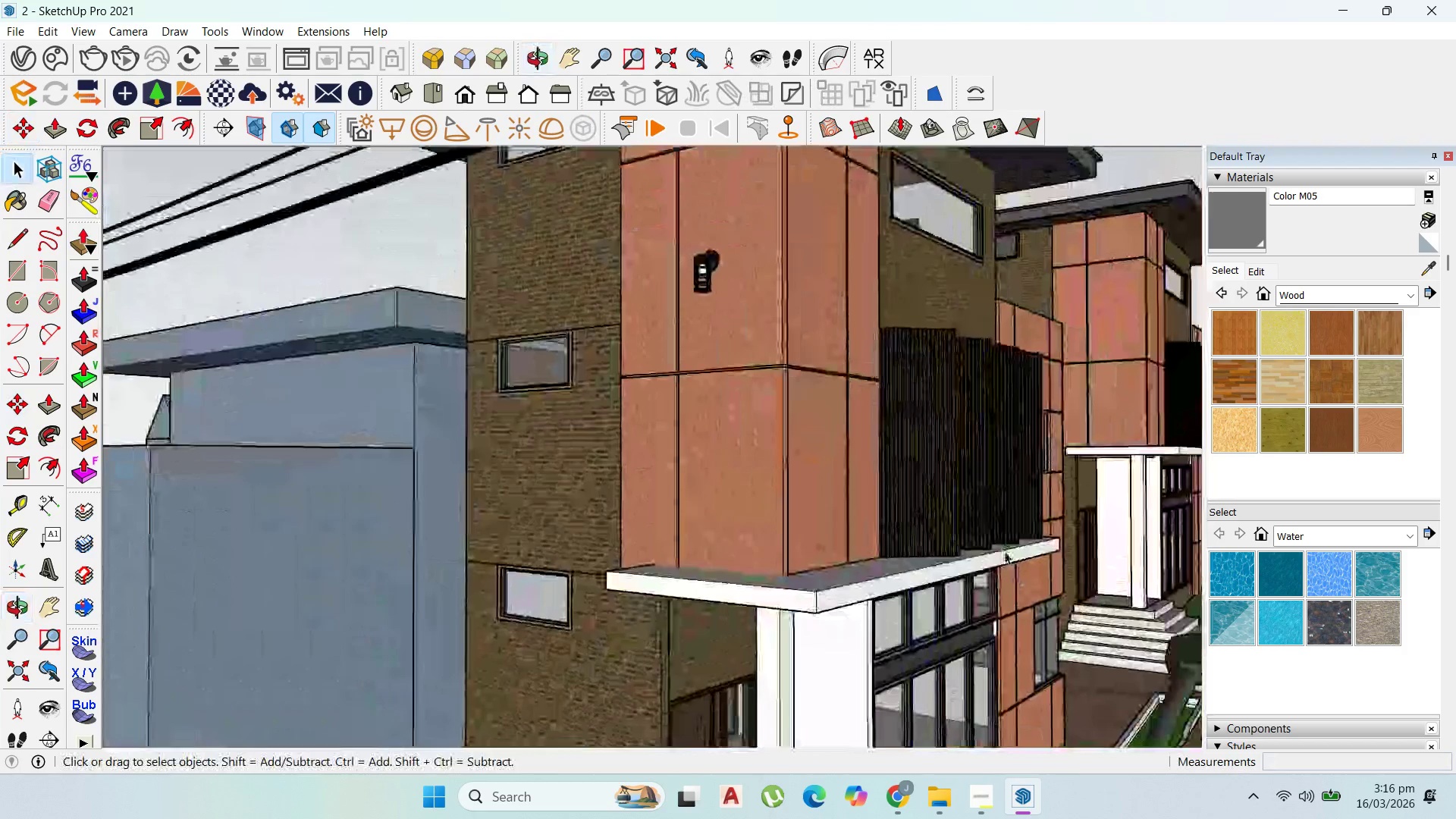 
scroll: coordinate [760, 576], scroll_direction: down, amount: 8.0
 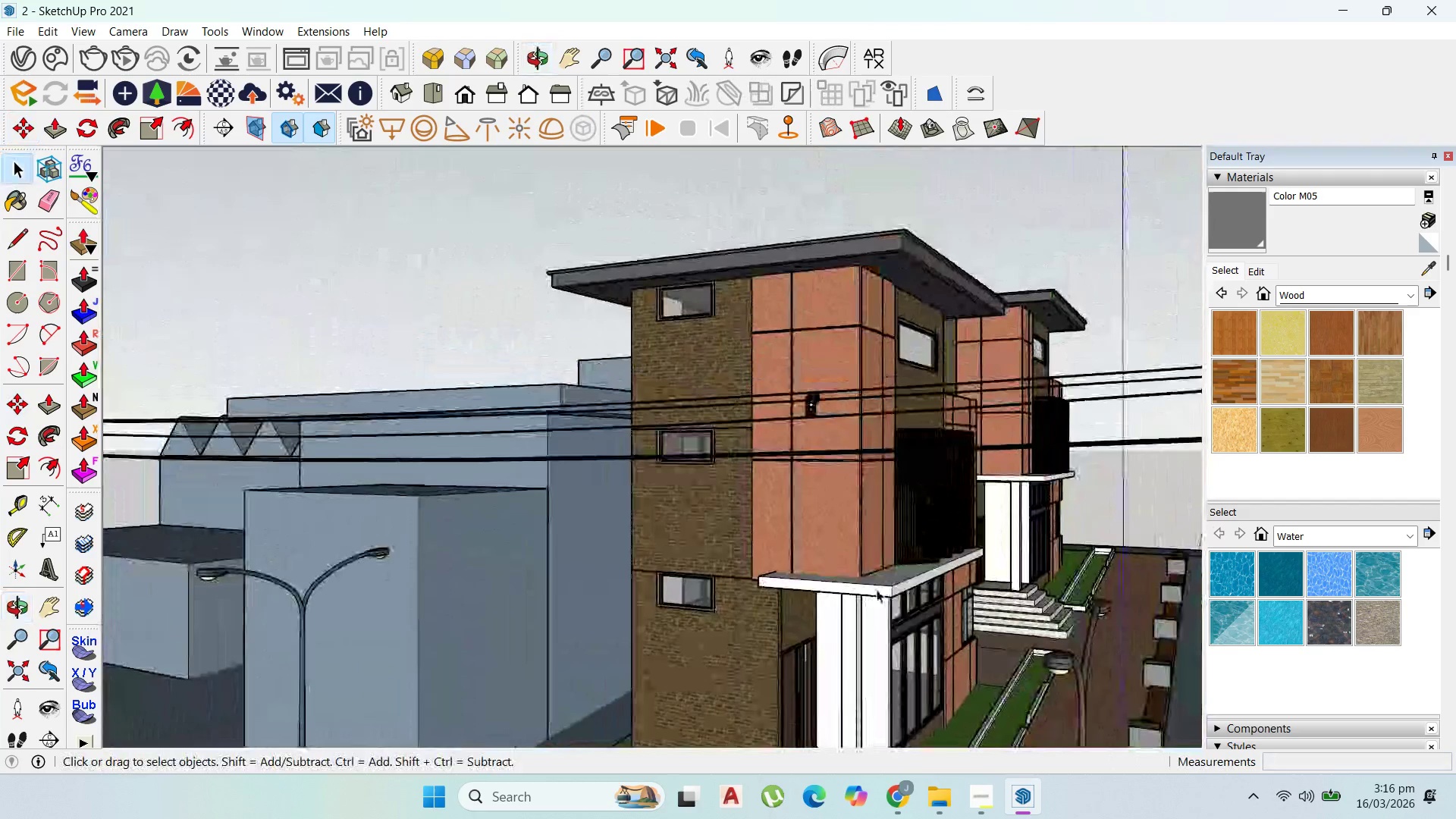 
scroll: coordinate [877, 589], scroll_direction: up, amount: 1.0
 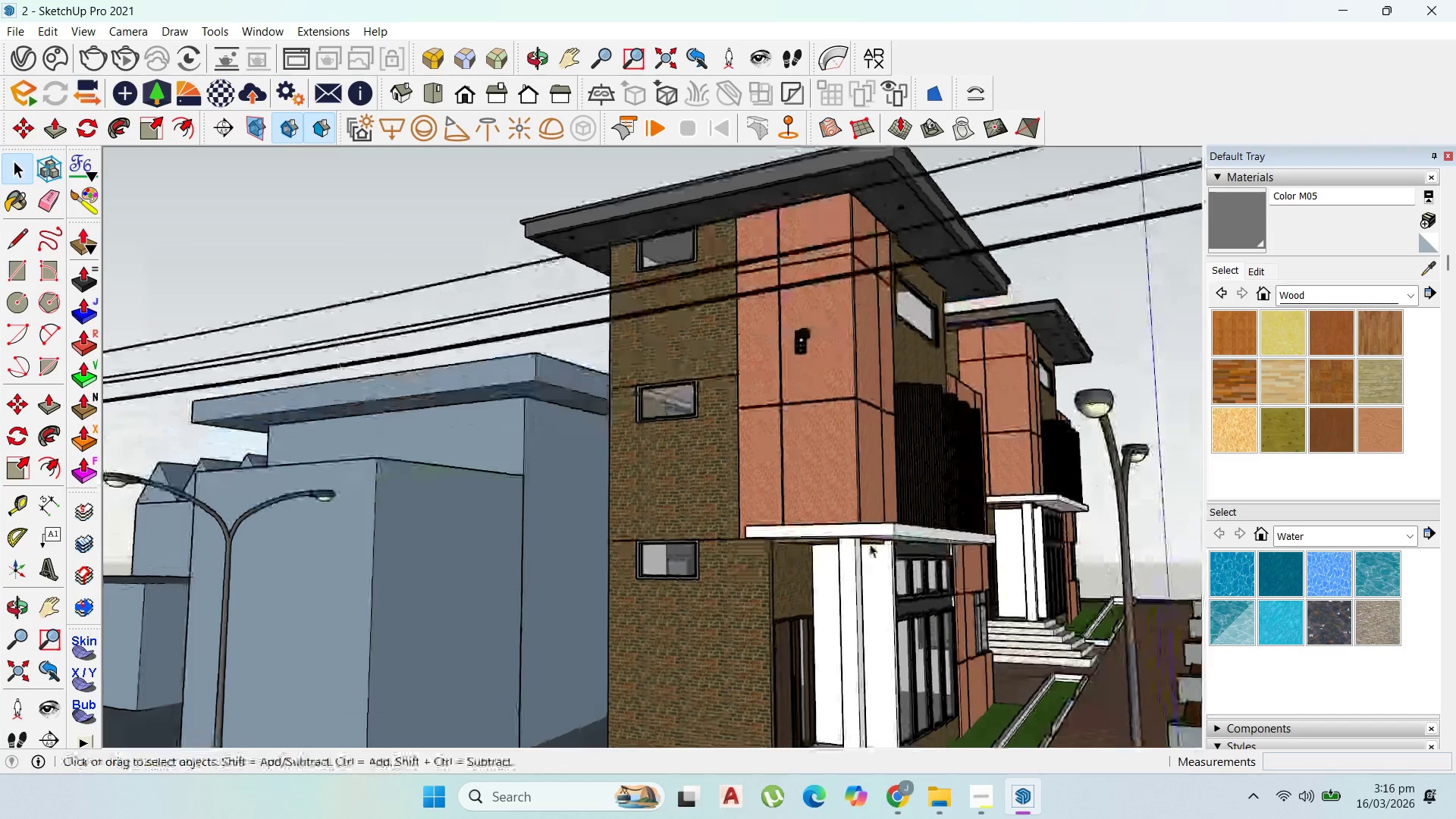 
double_click([856, 625])
 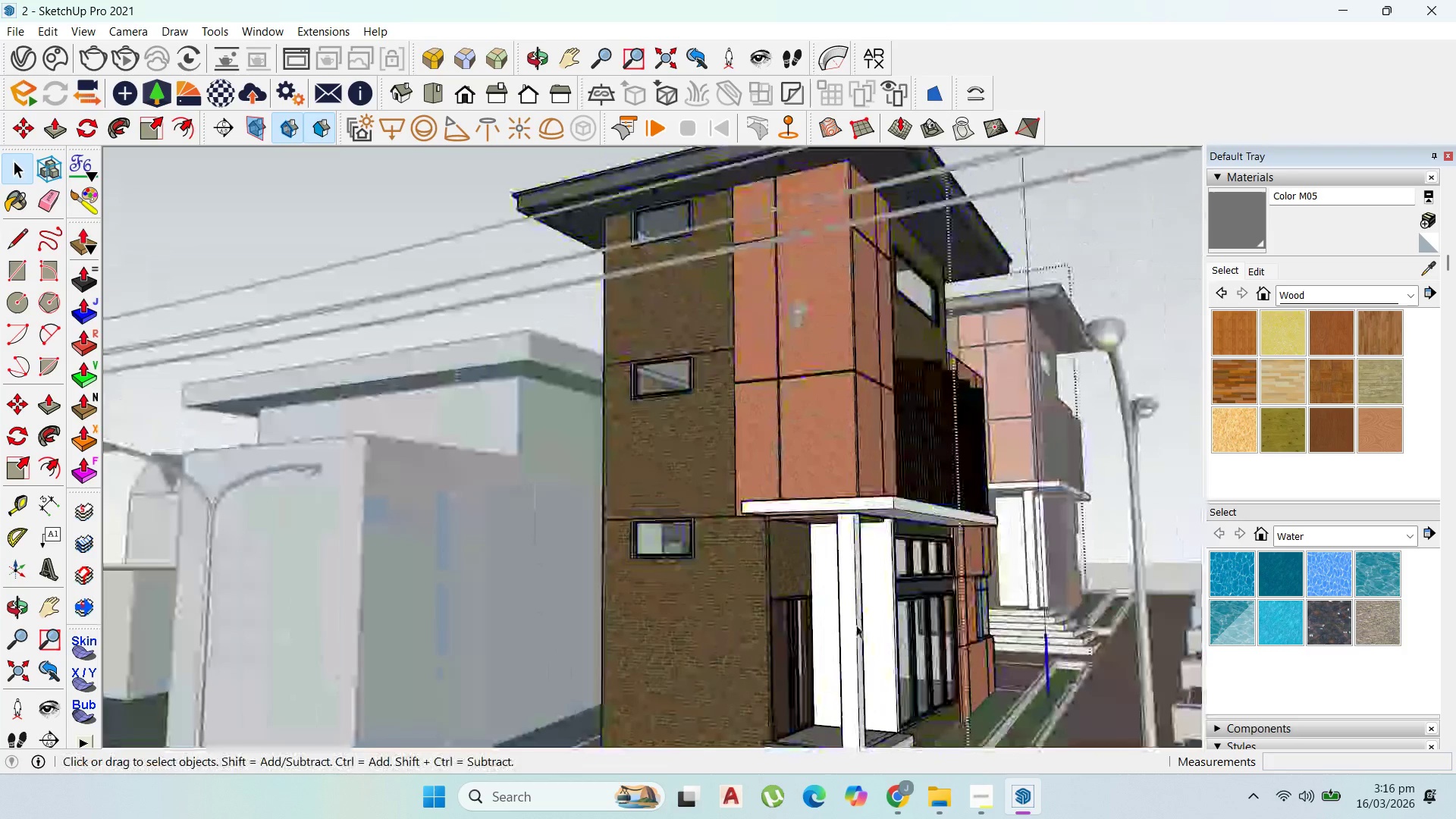 
scroll: coordinate [856, 624], scroll_direction: none, amount: 0.0
 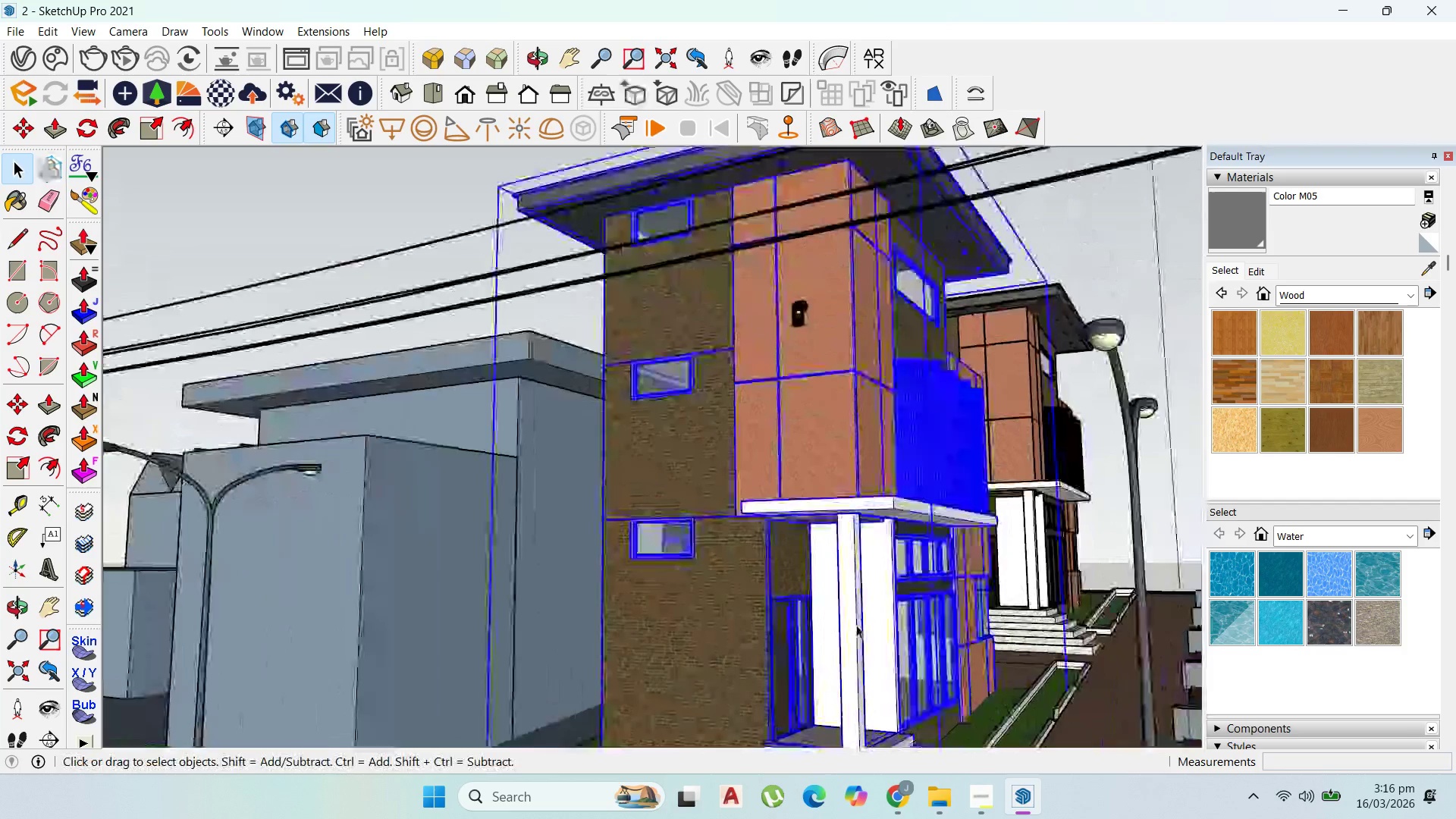 
triple_click([856, 625])
 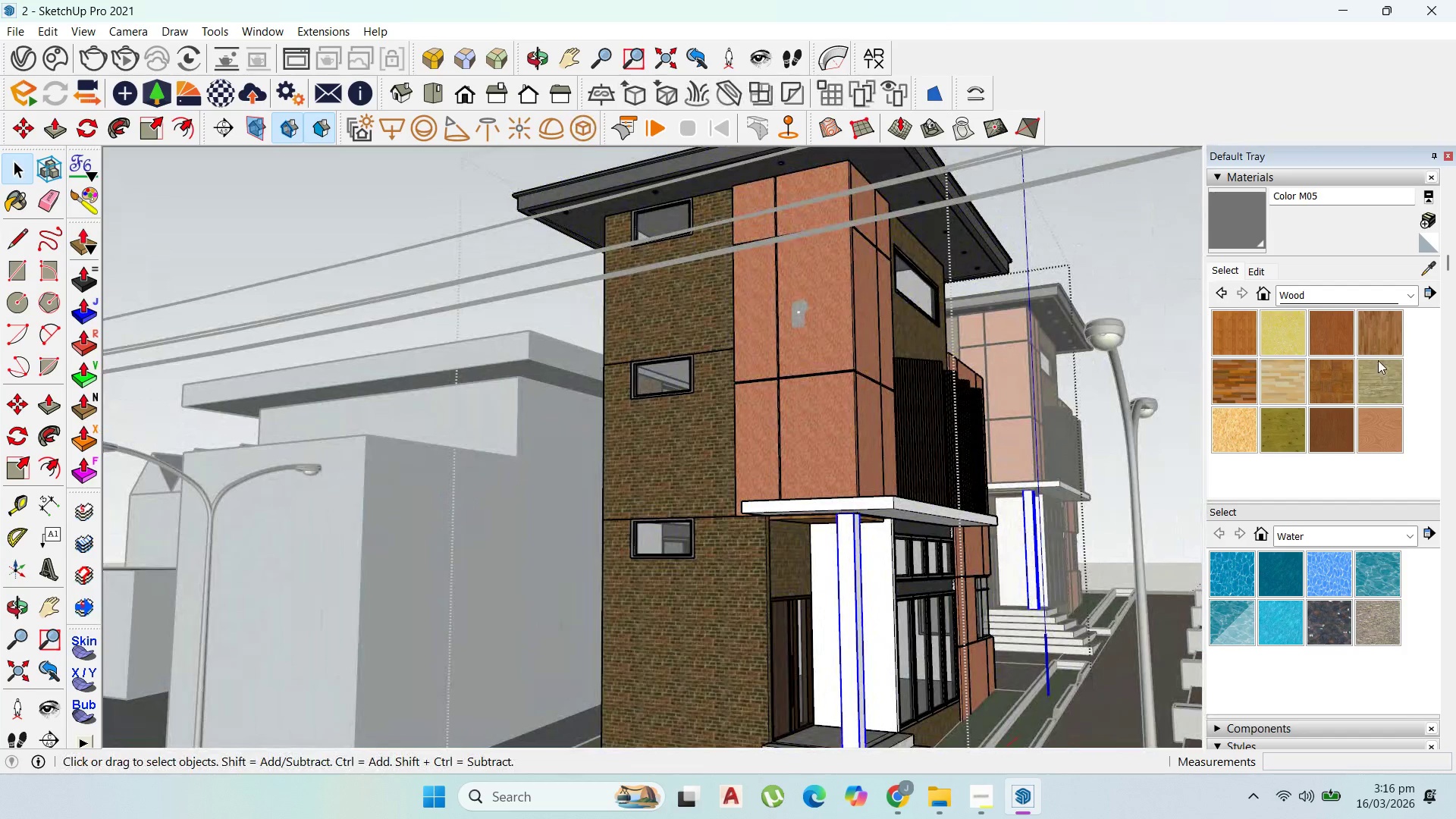 
left_click([1422, 265])
 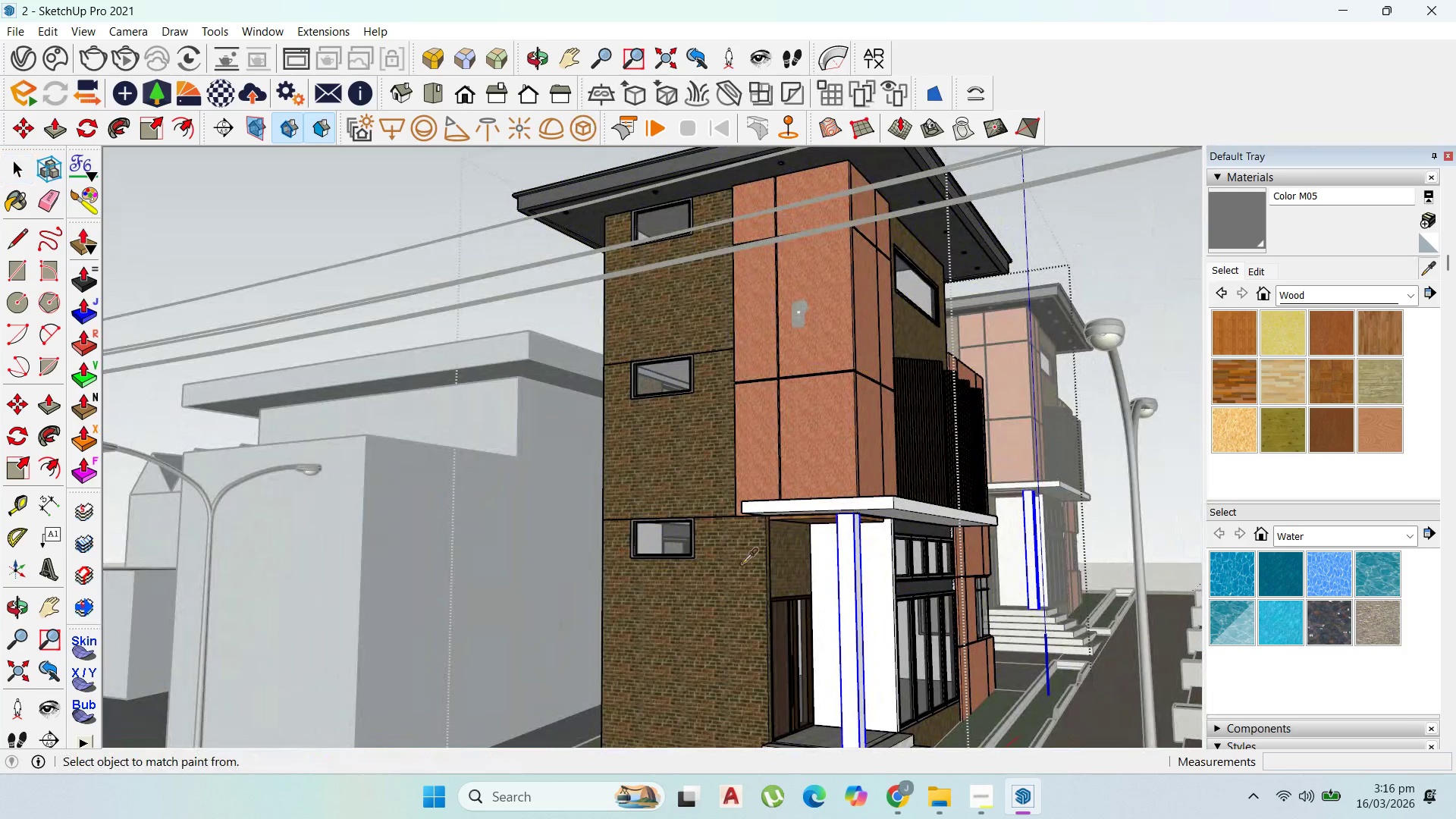 
left_click_drag(start_coordinate=[742, 563], to_coordinate=[754, 563])
 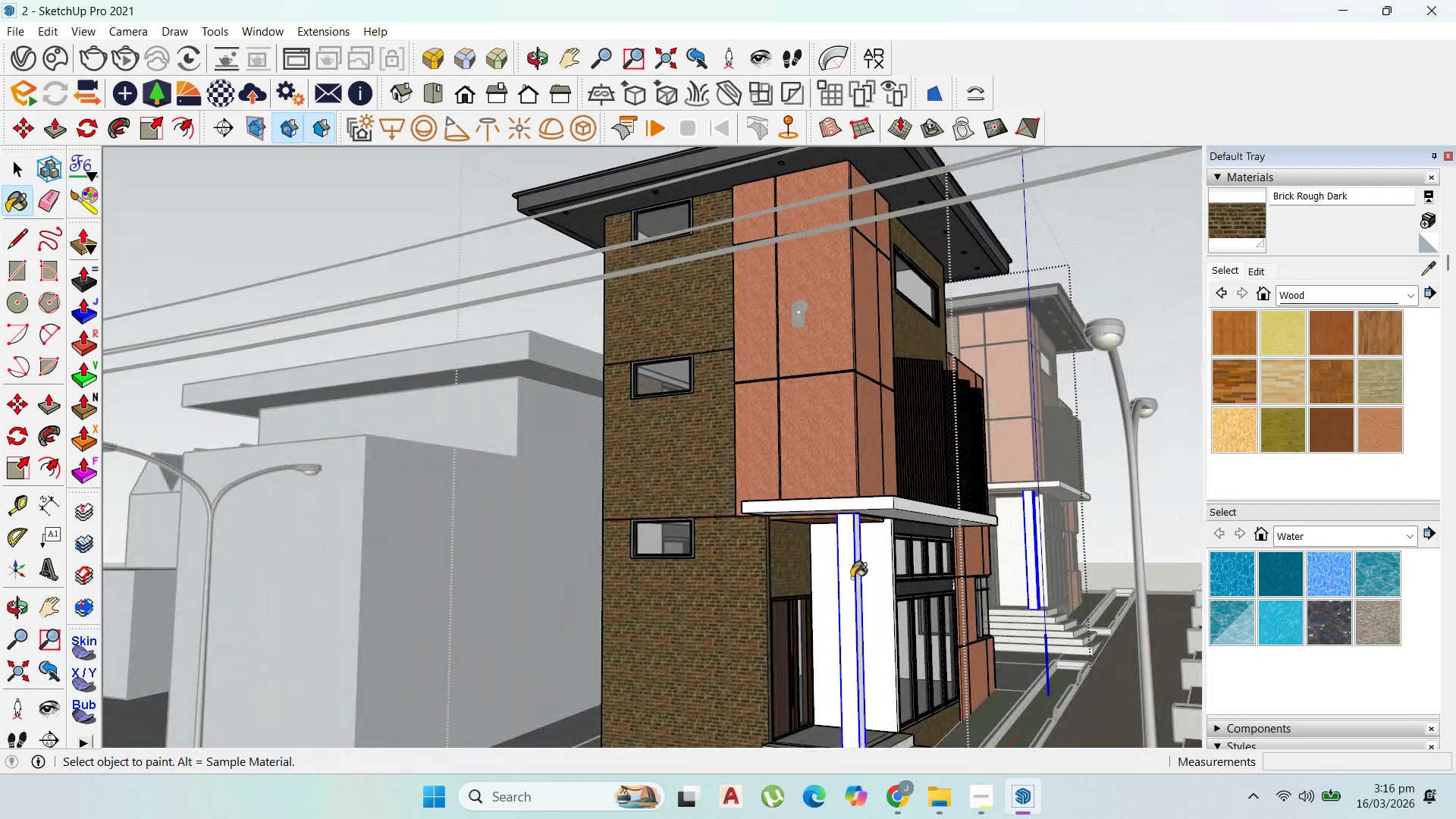 
left_click([852, 578])
 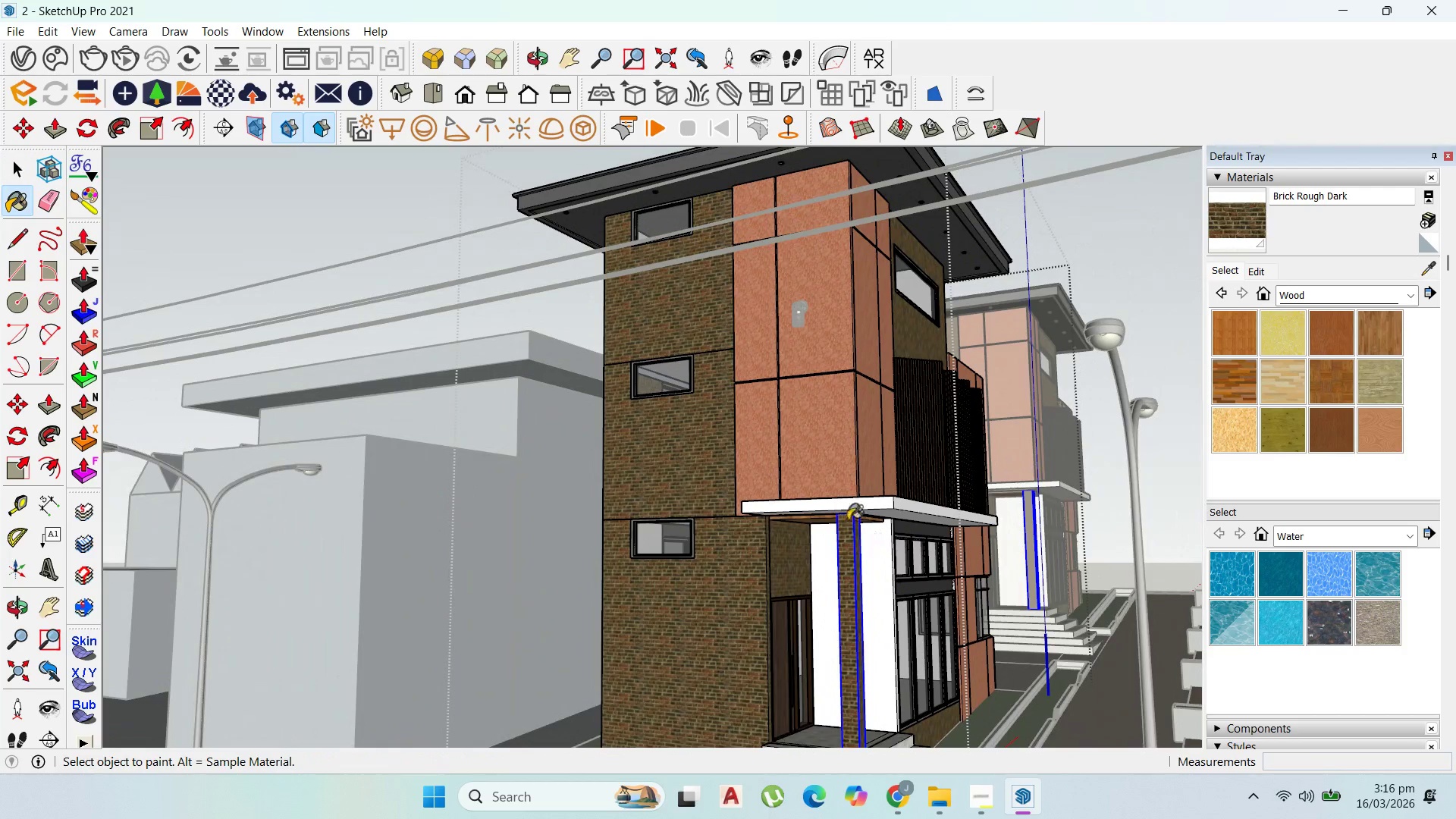 
scroll: coordinate [848, 520], scroll_direction: down, amount: 3.0
 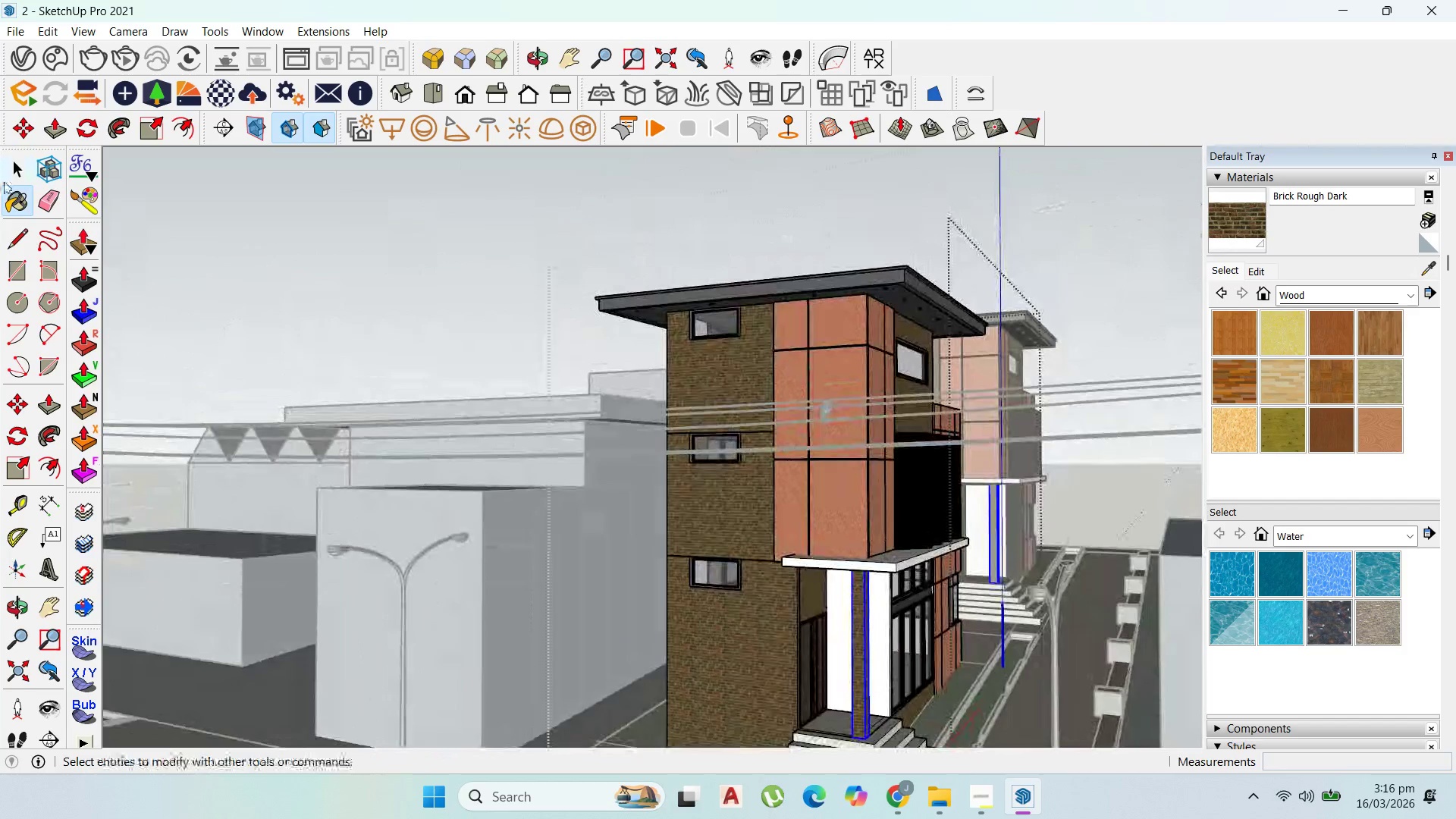 
key(Escape)
 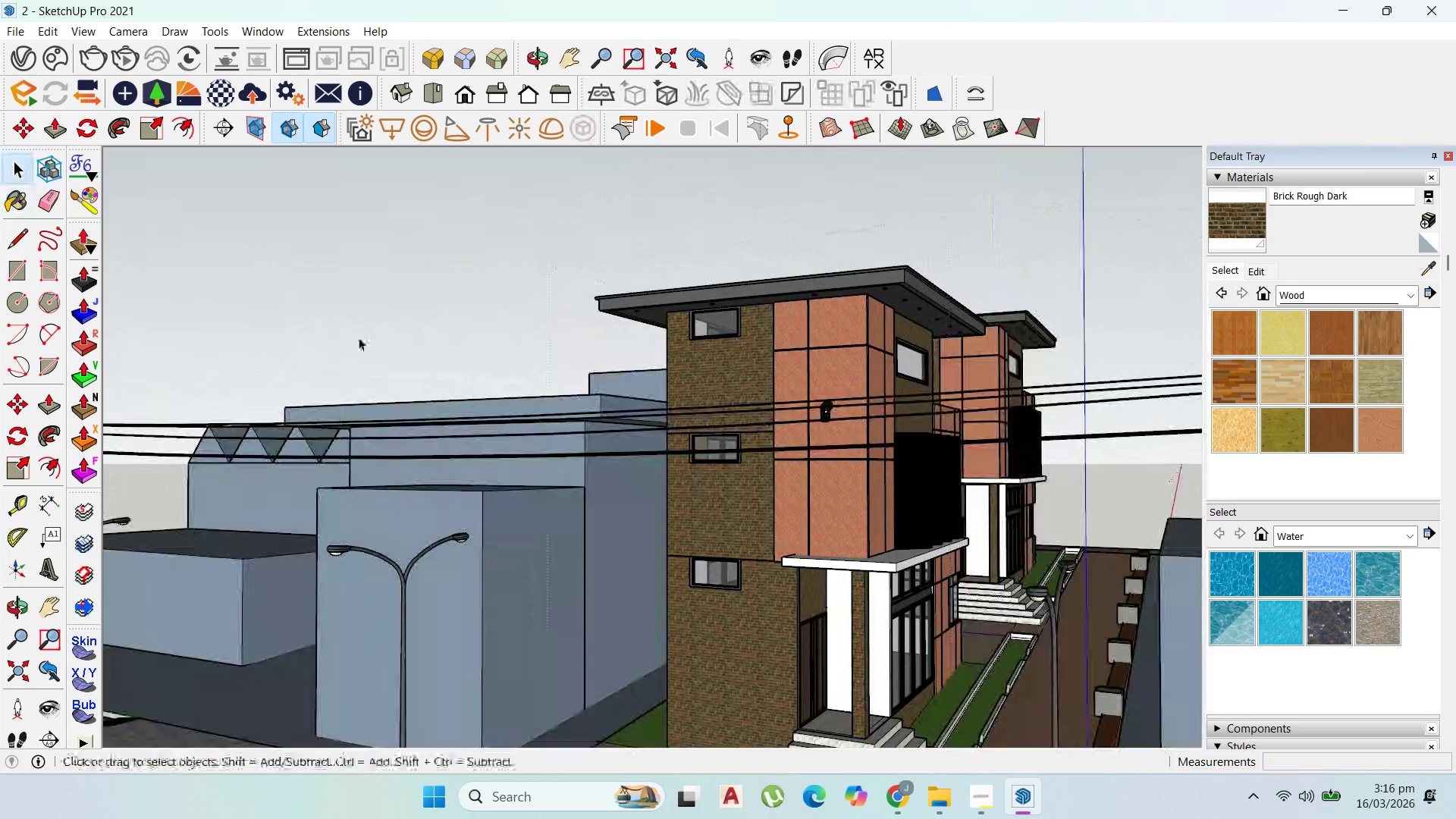 
key(Escape)
 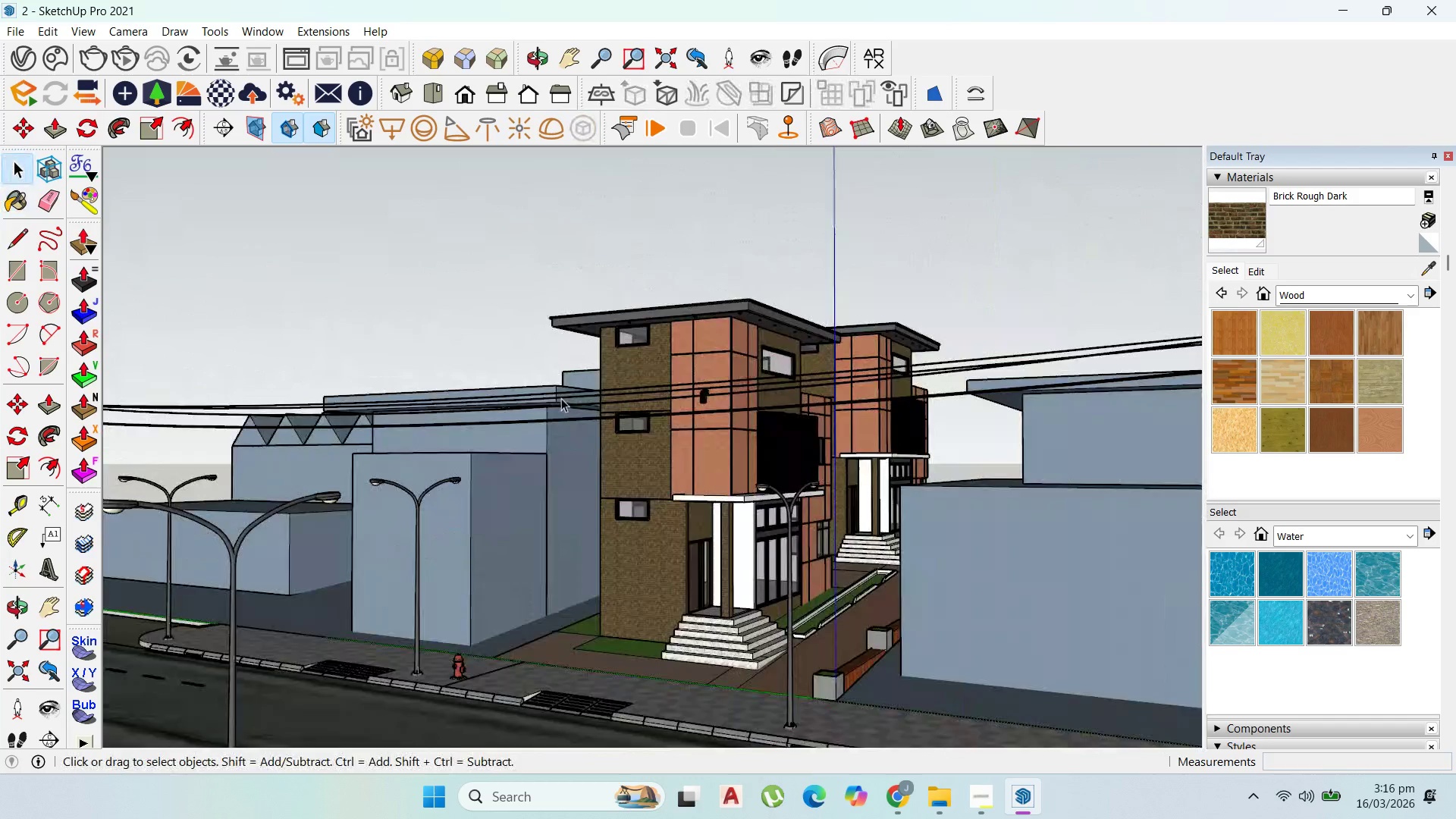 
key(Escape)
 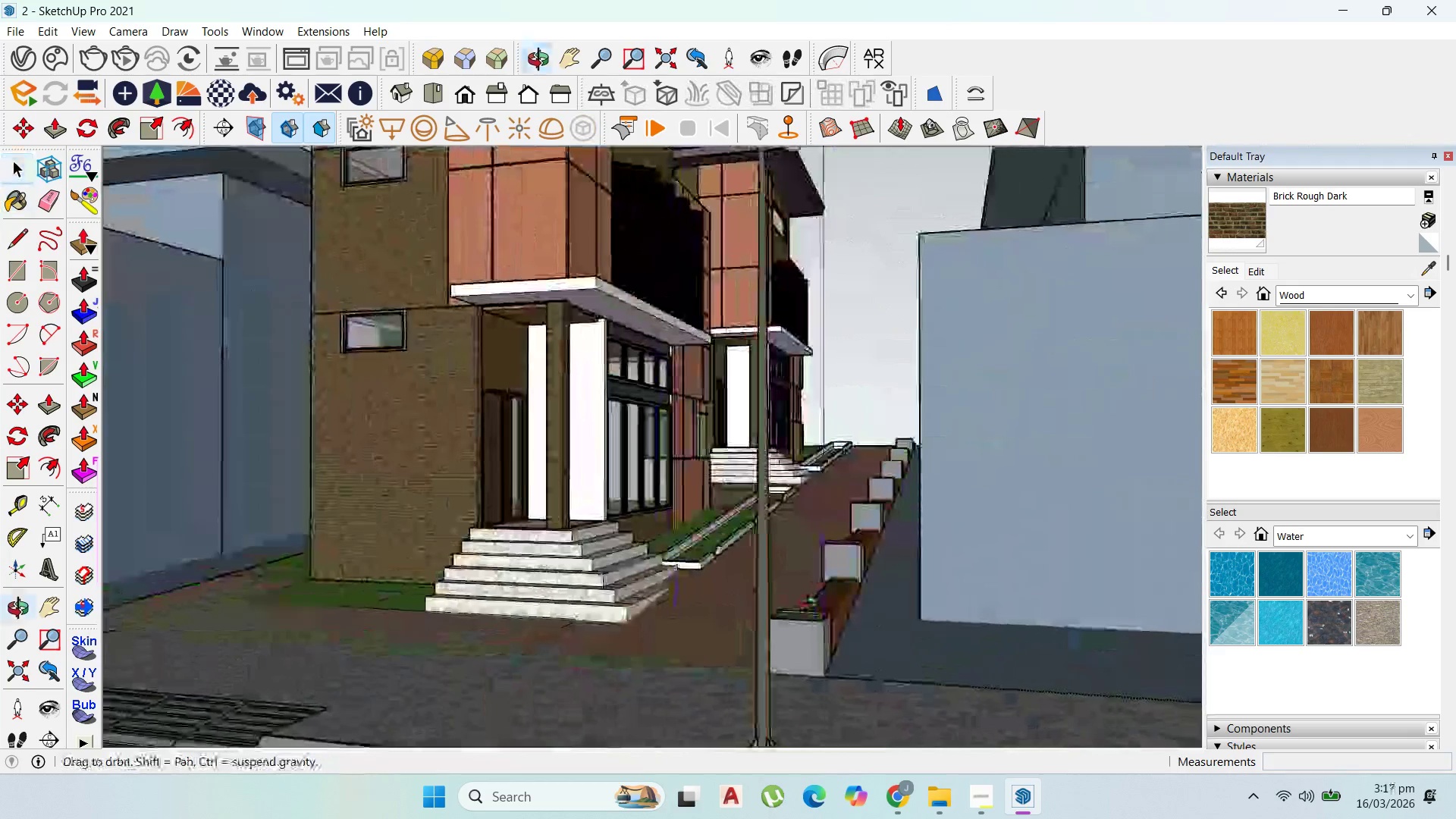 
scroll: coordinate [704, 604], scroll_direction: up, amount: 6.0
 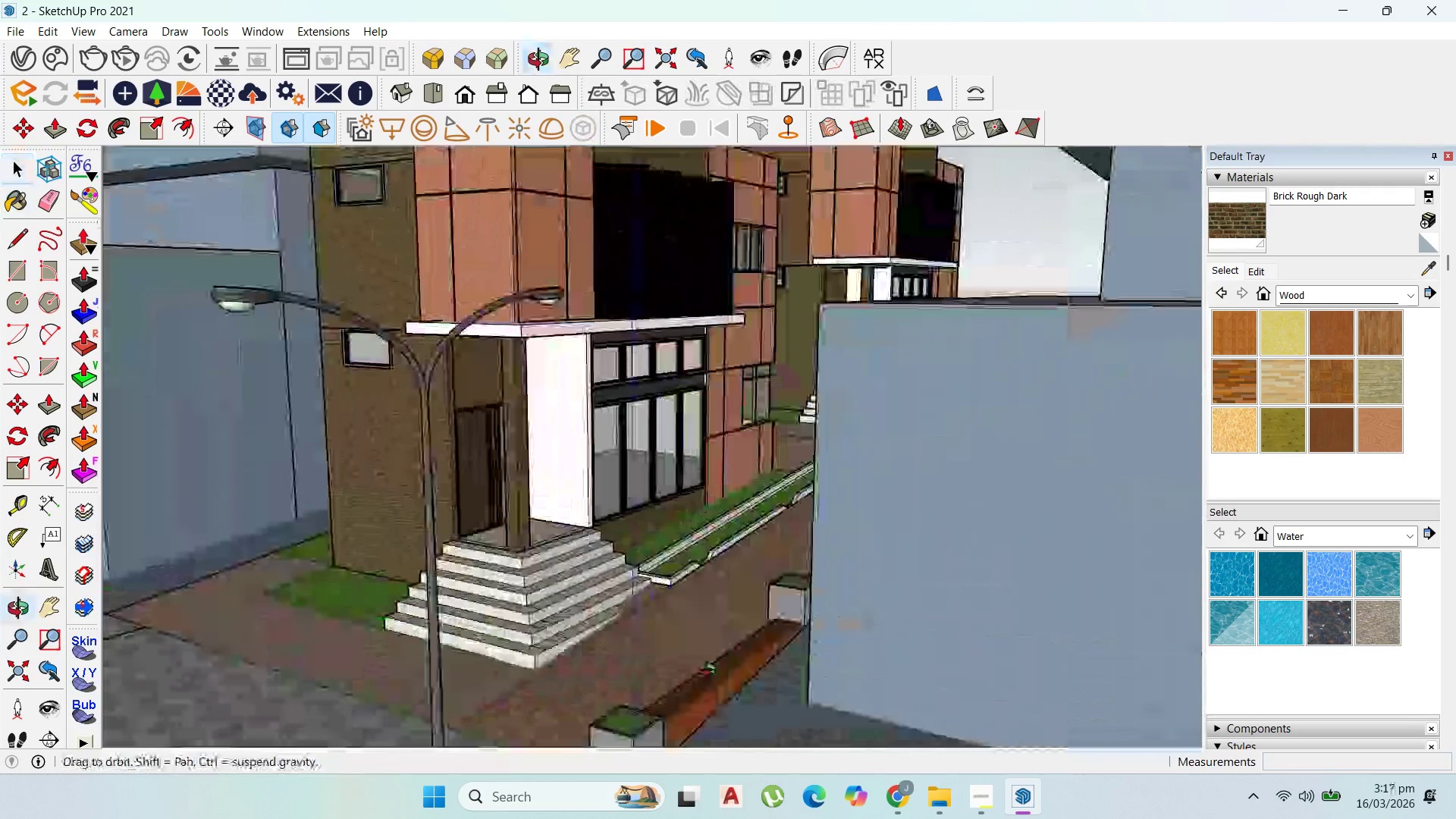 
scroll: coordinate [774, 595], scroll_direction: down, amount: 5.0
 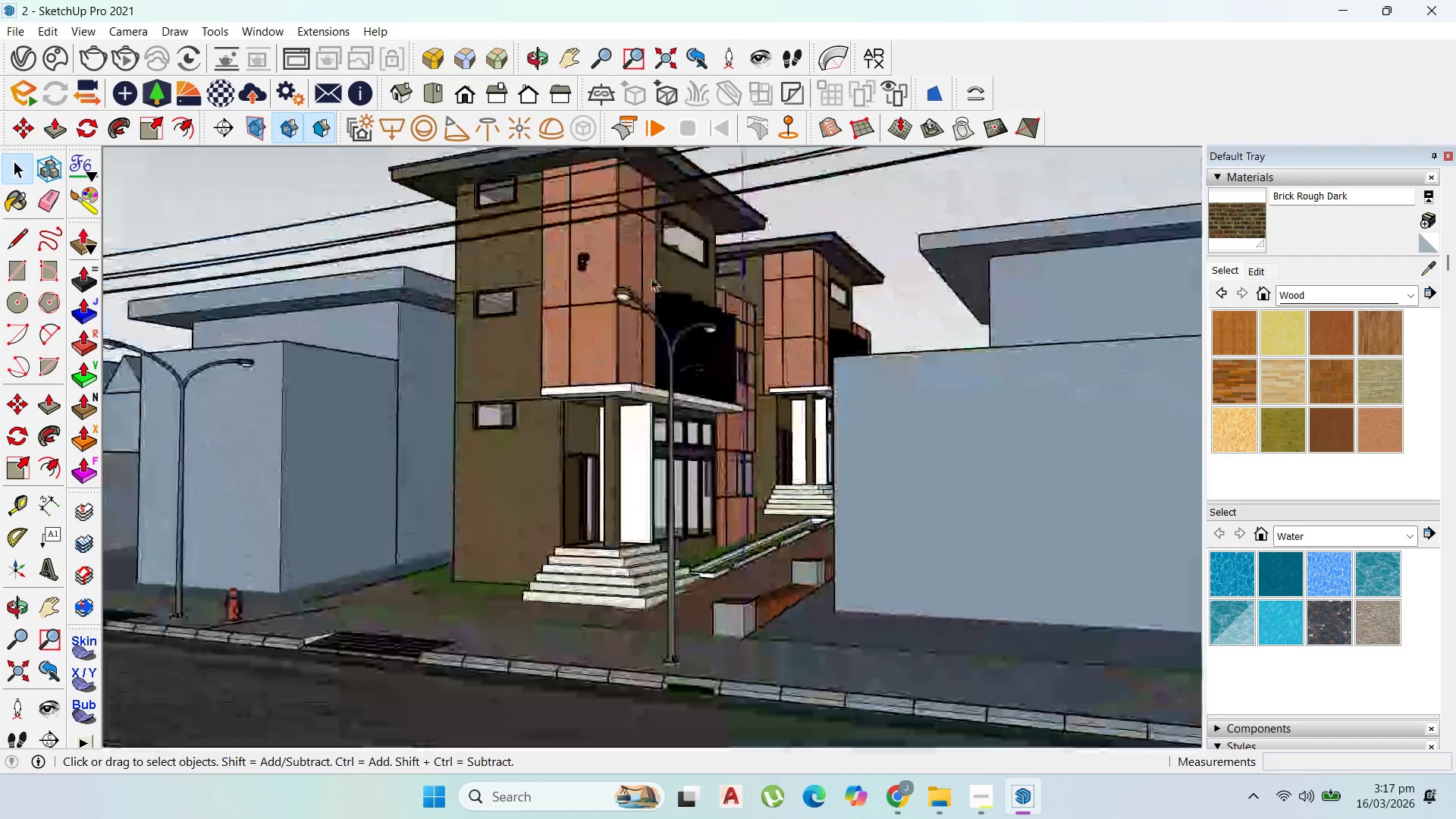 
scroll: coordinate [645, 272], scroll_direction: up, amount: 2.0
 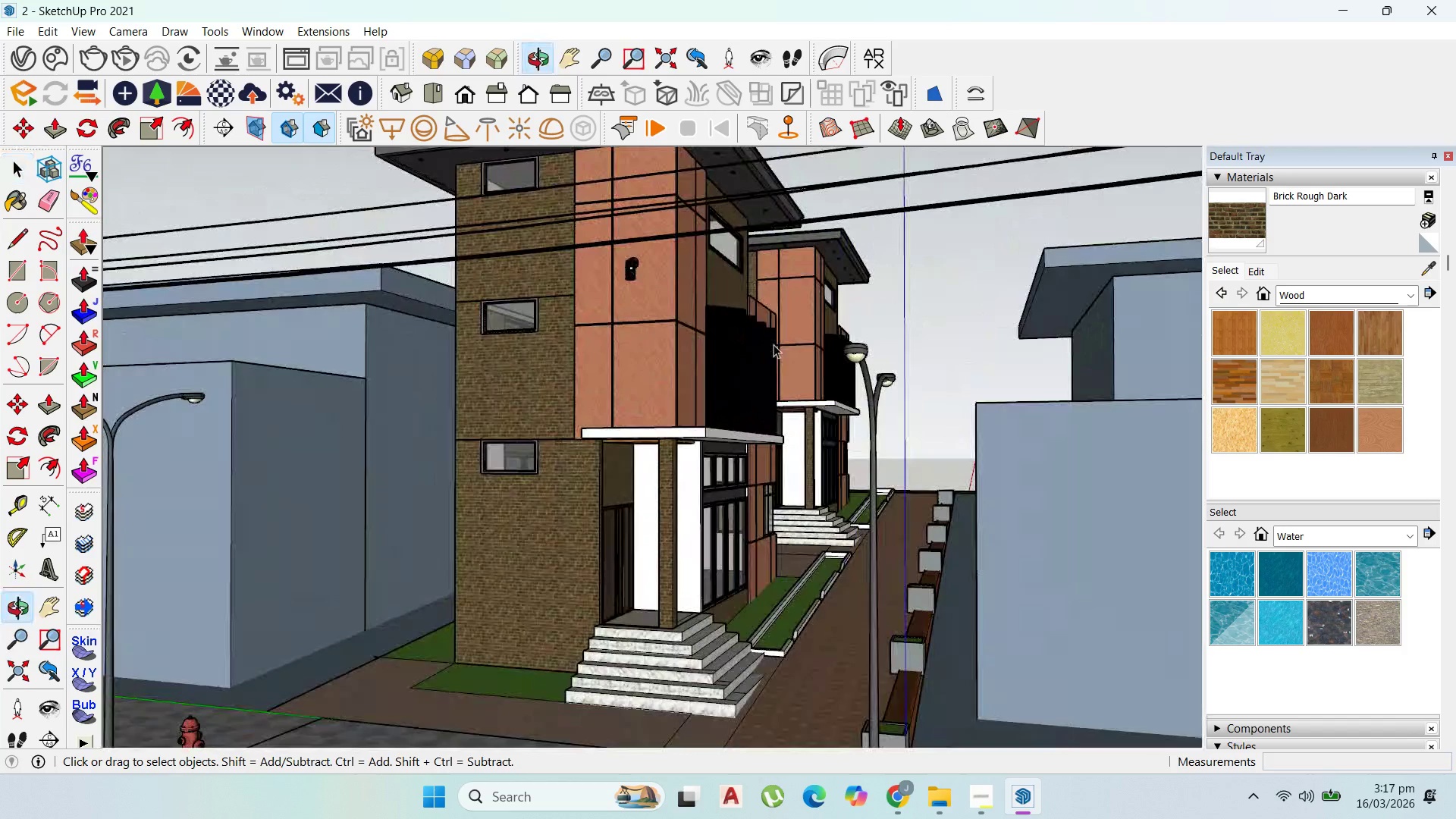 
scroll: coordinate [799, 418], scroll_direction: down, amount: 3.0
 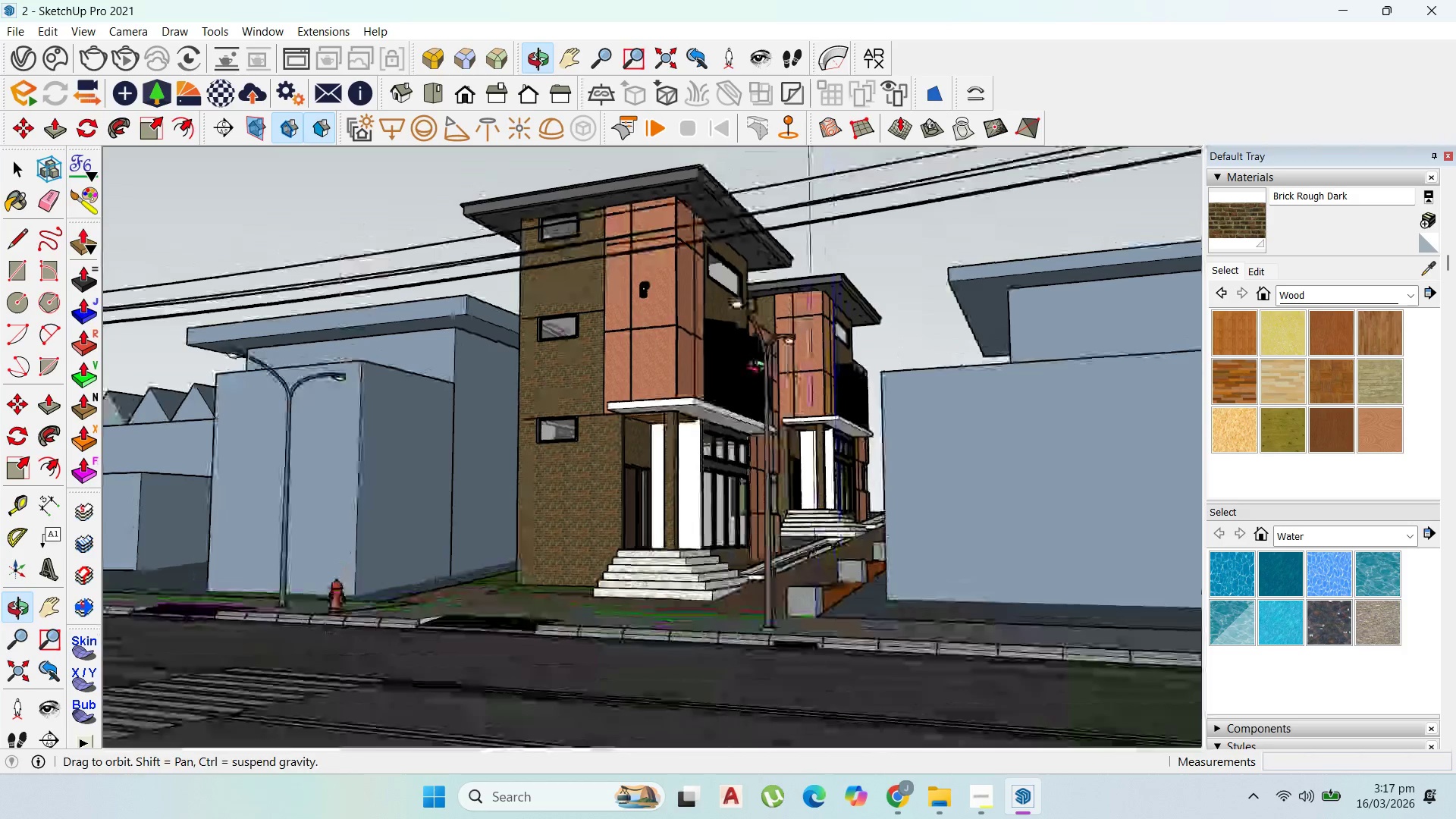 
scroll: coordinate [717, 512], scroll_direction: up, amount: 5.0
 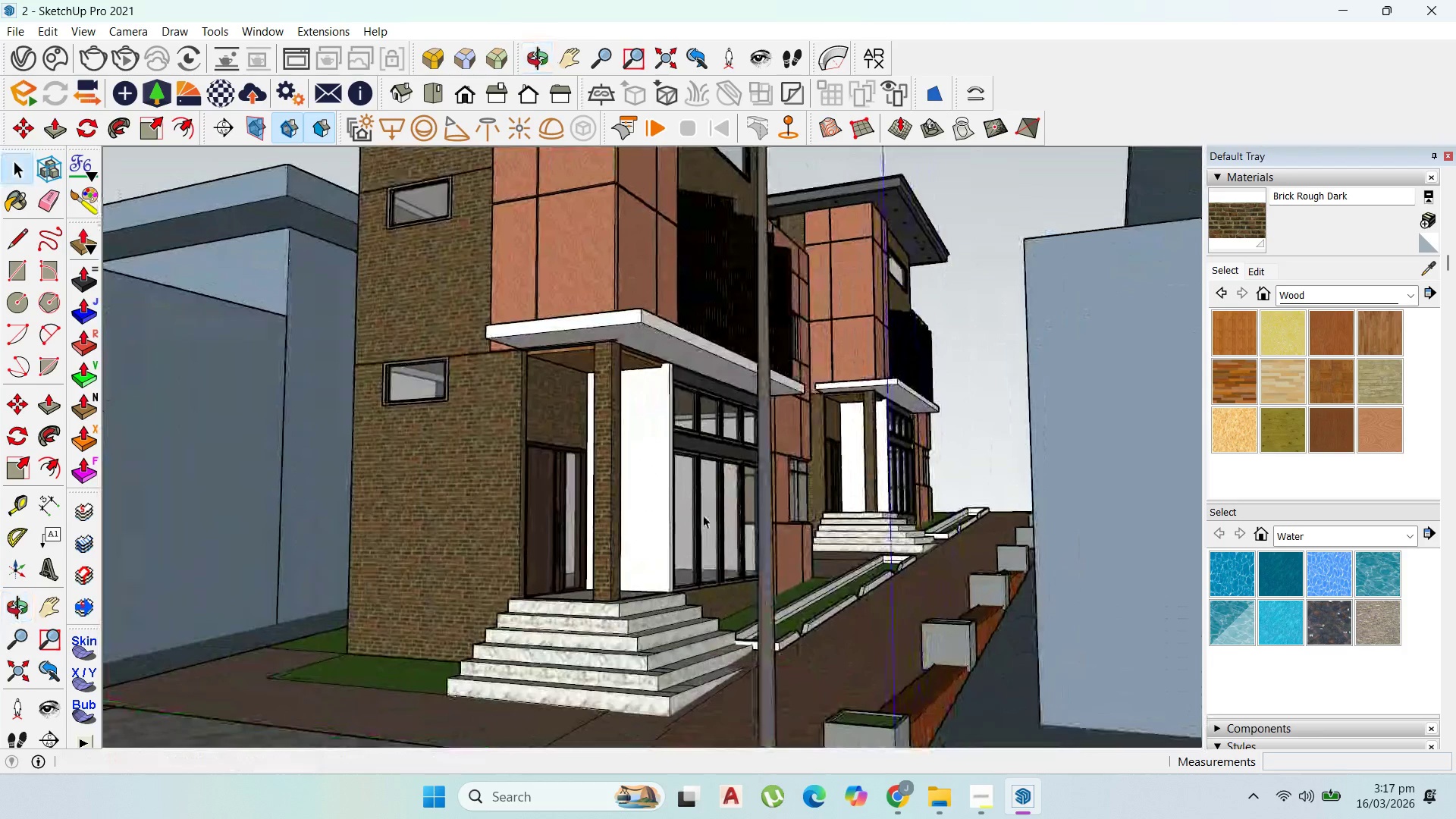 
scroll: coordinate [692, 553], scroll_direction: down, amount: 3.0
 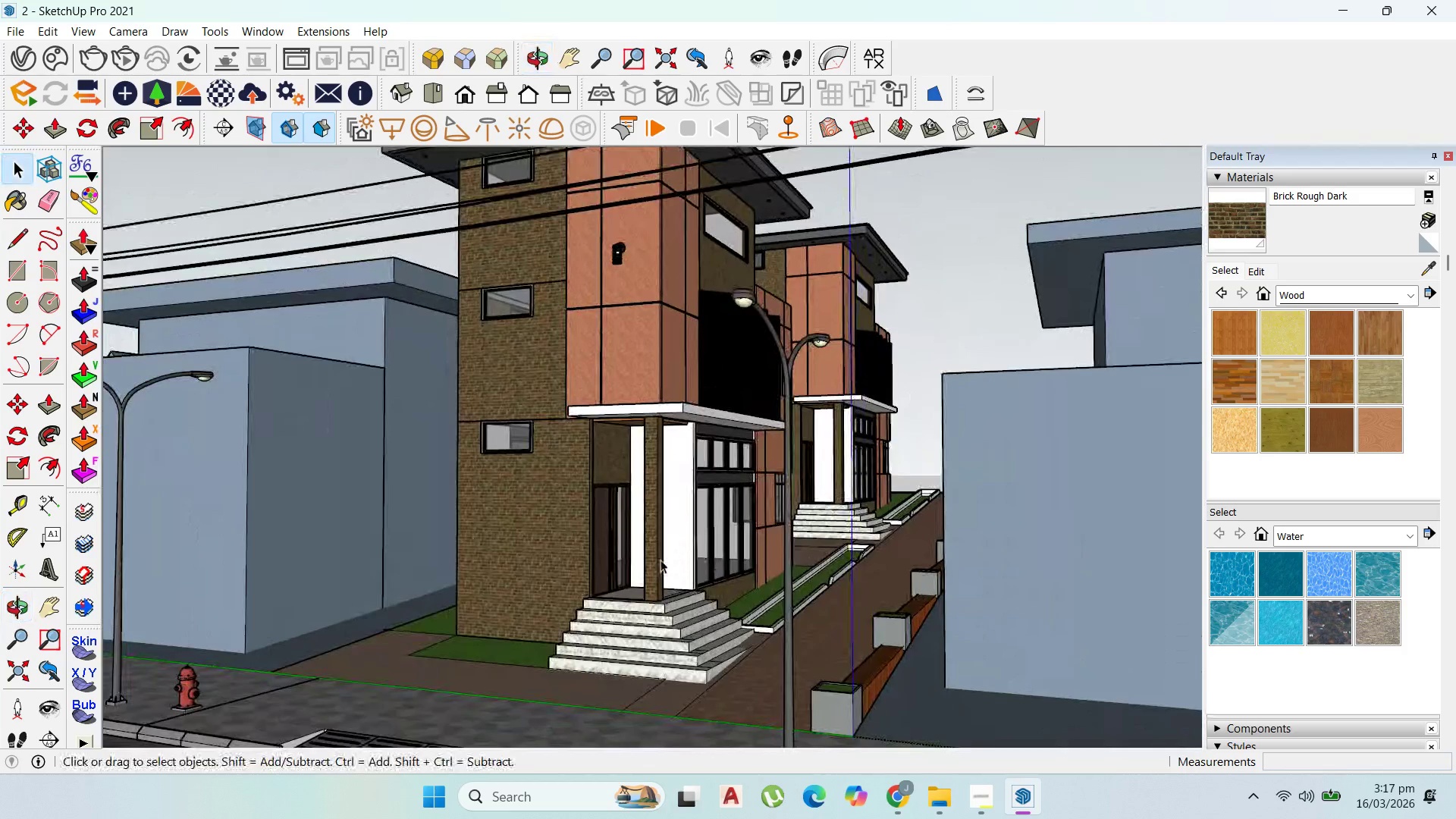 
left_click([617, 447])
 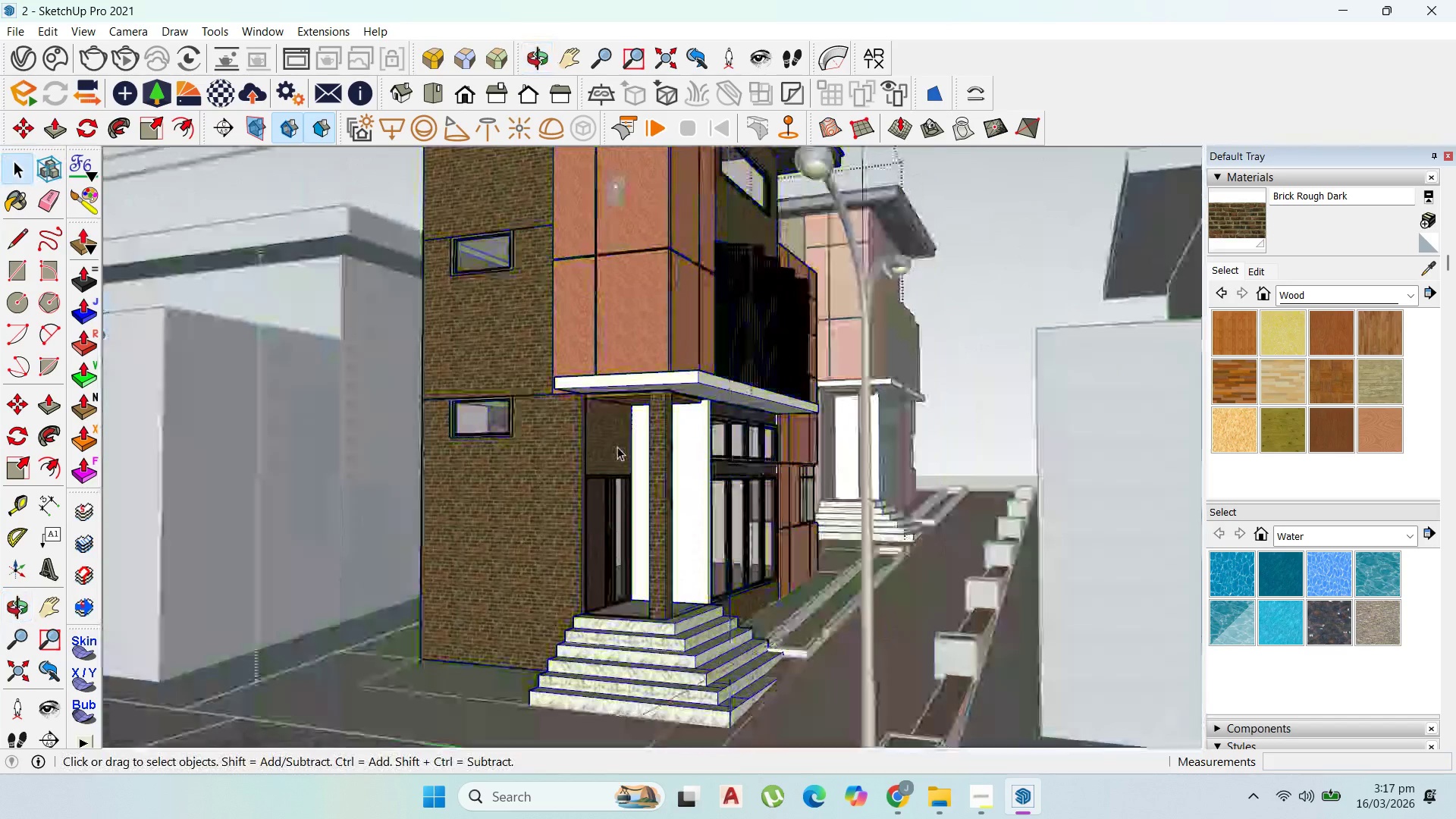 
scroll: coordinate [592, 503], scroll_direction: up, amount: 2.0
 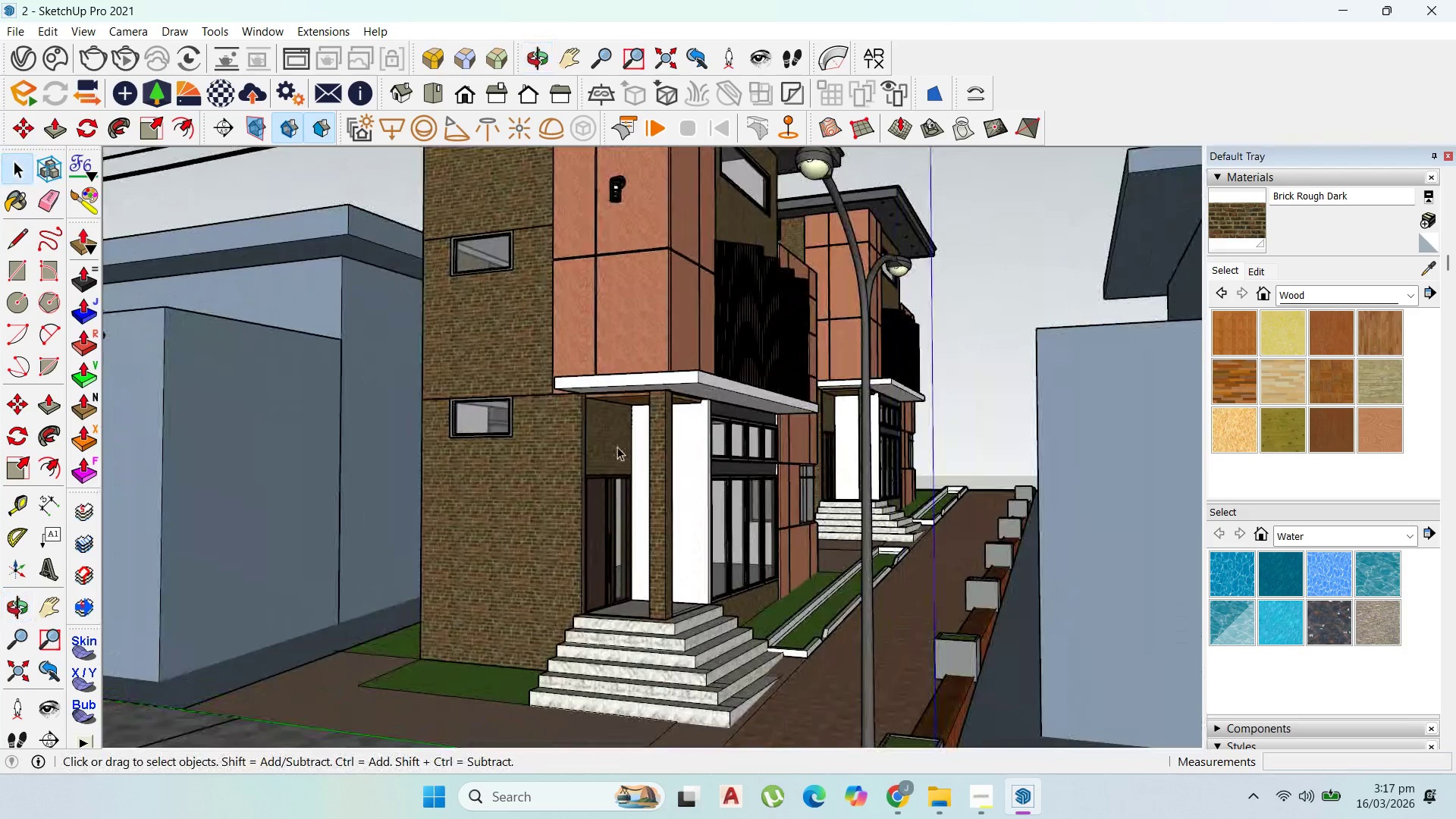 
double_click([617, 447])
 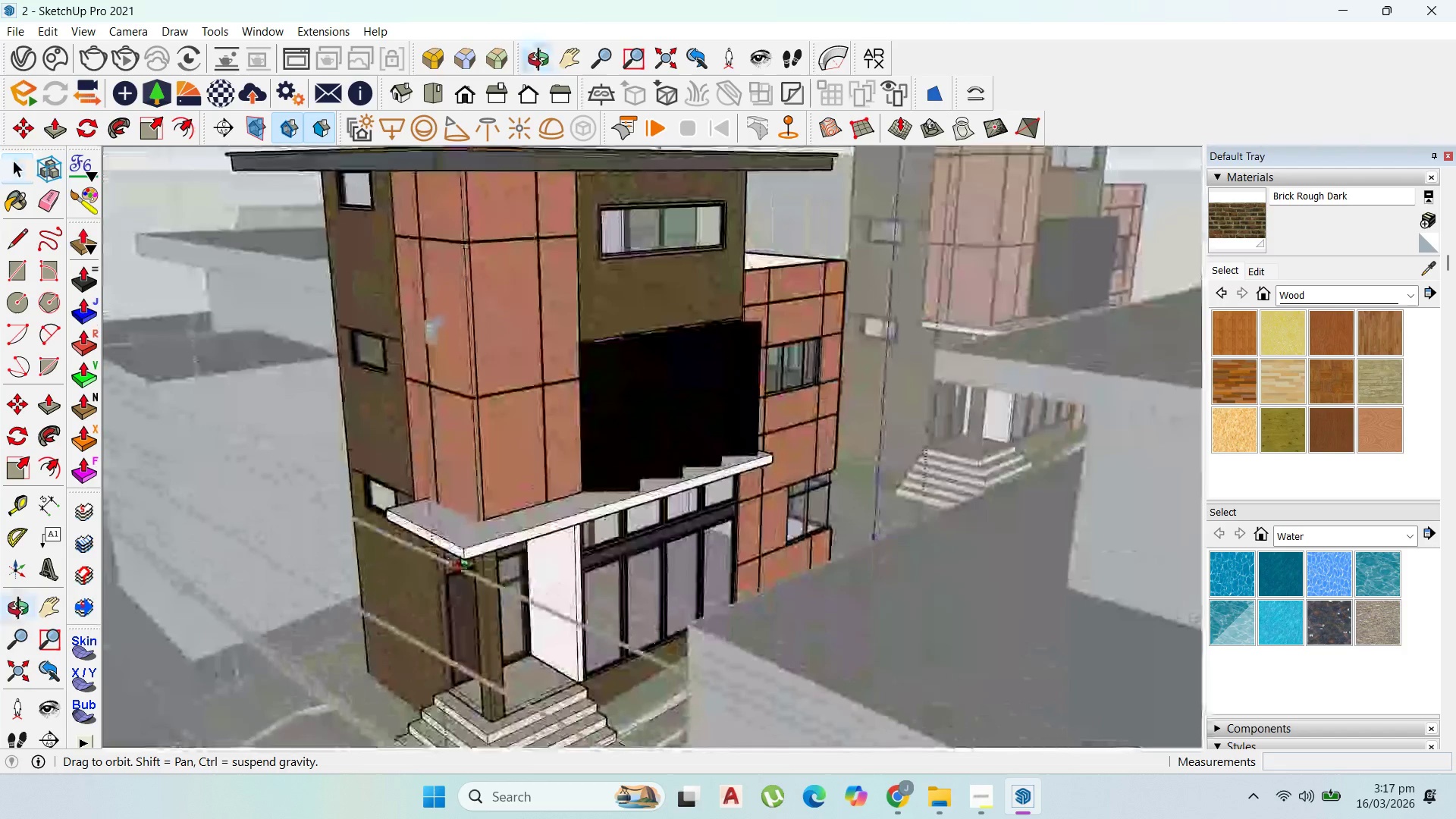 
key(Escape)
 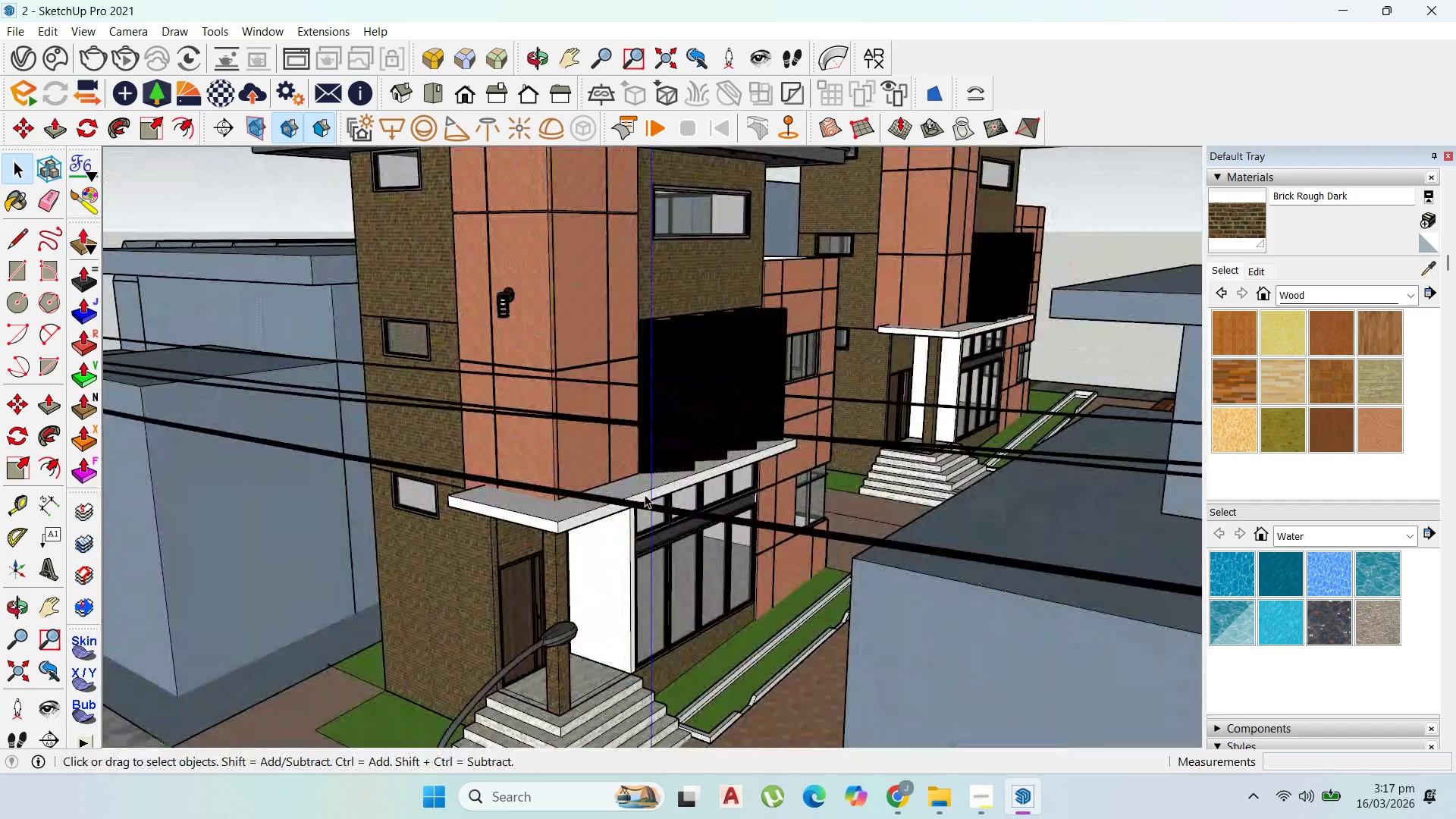 
key(Escape)
 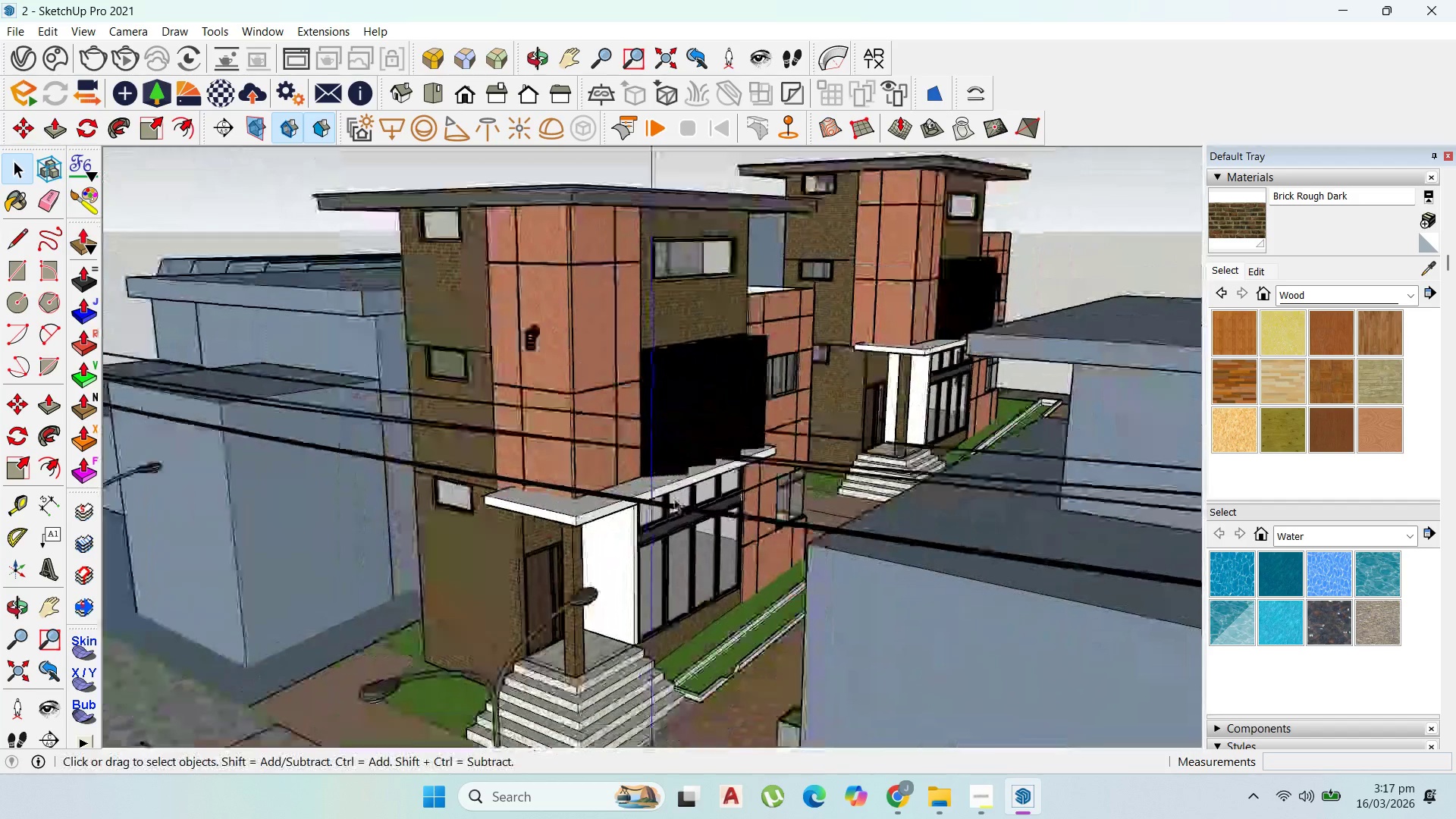 
scroll: coordinate [757, 462], scroll_direction: down, amount: 5.0
 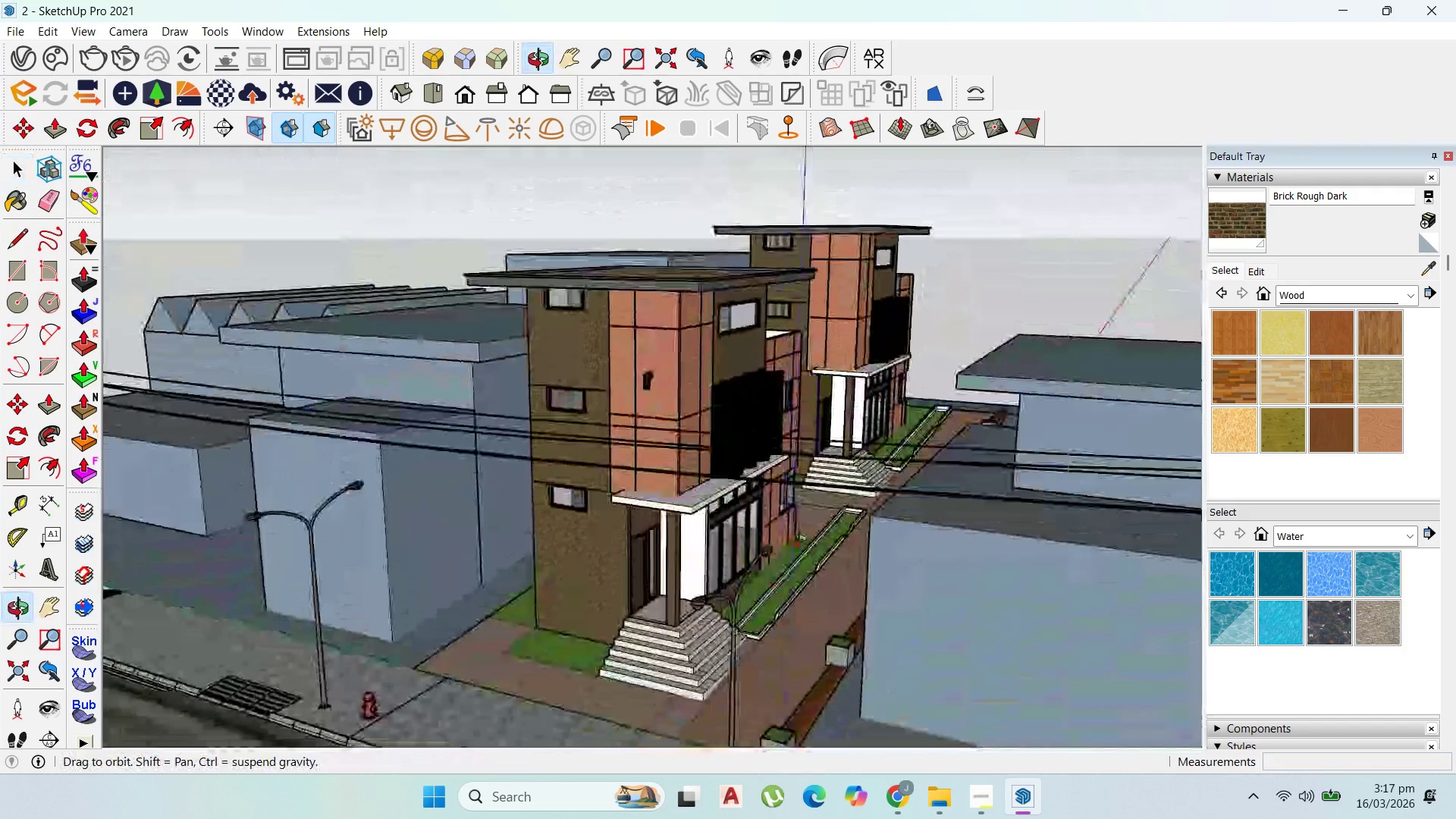 
scroll: coordinate [767, 545], scroll_direction: up, amount: 8.0
 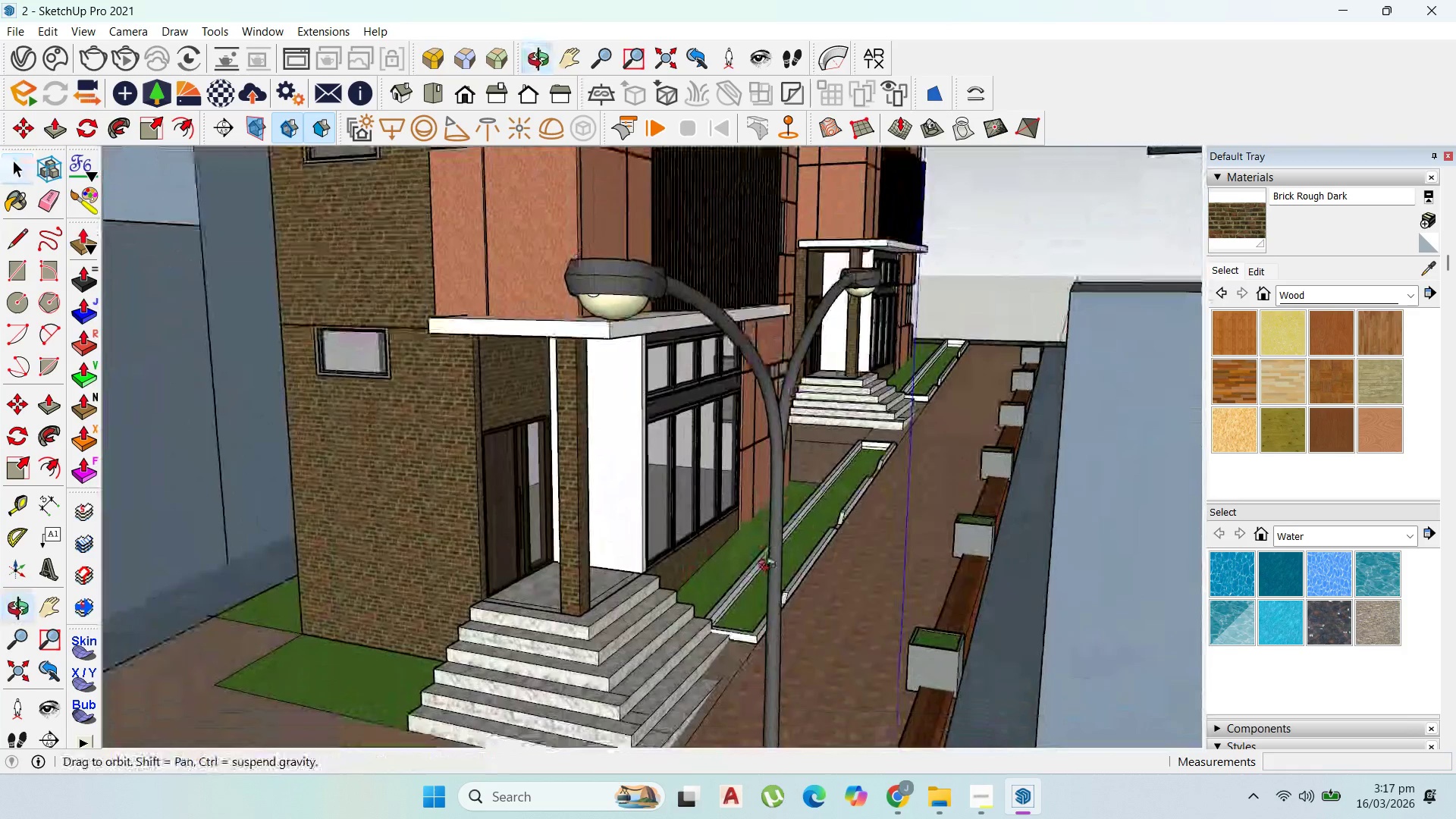 
scroll: coordinate [808, 537], scroll_direction: down, amount: 8.0
 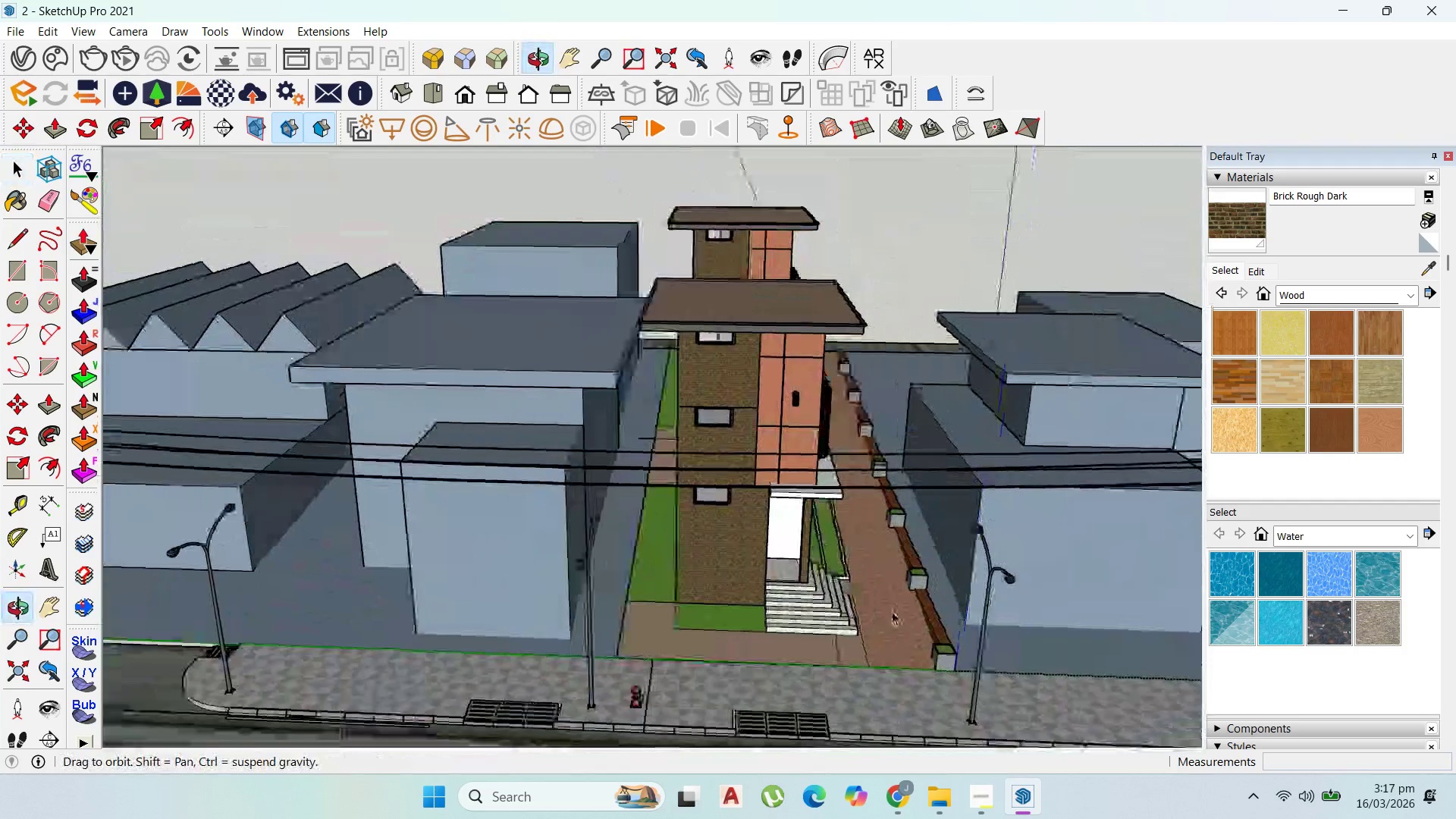 
scroll: coordinate [826, 578], scroll_direction: up, amount: 2.0
 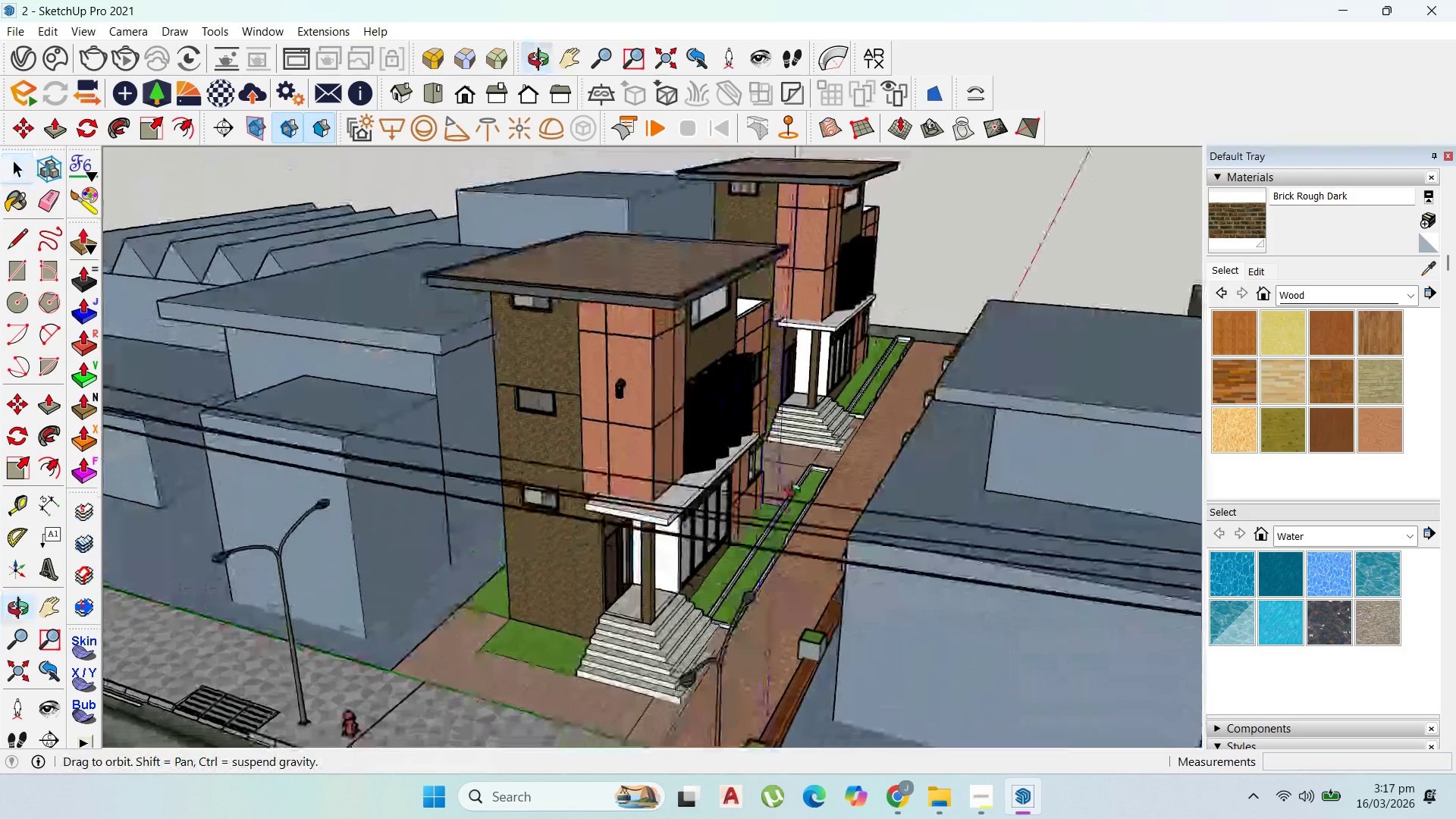 
scroll: coordinate [764, 523], scroll_direction: down, amount: 3.0
 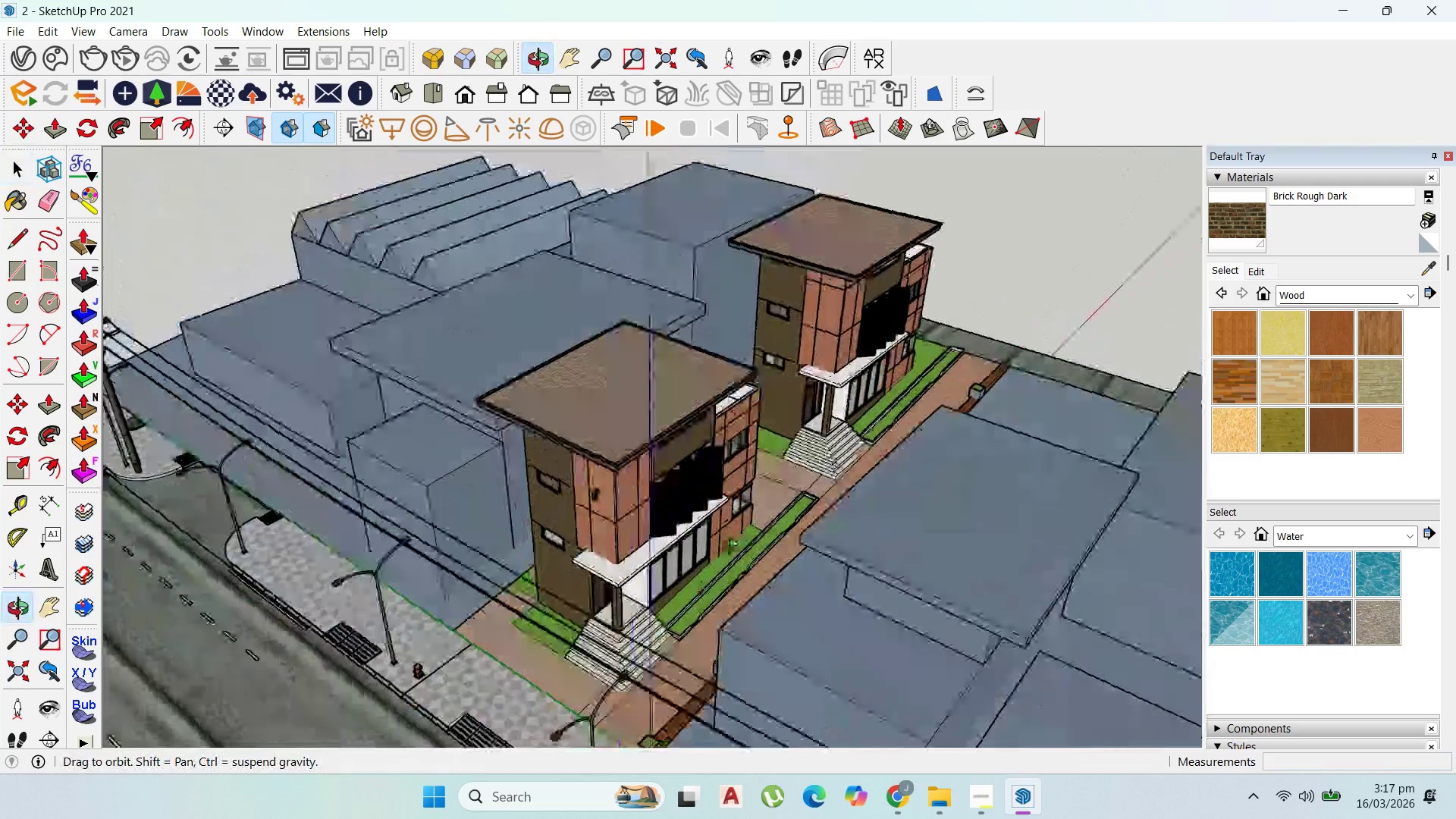 
scroll: coordinate [826, 519], scroll_direction: up, amount: 7.0
 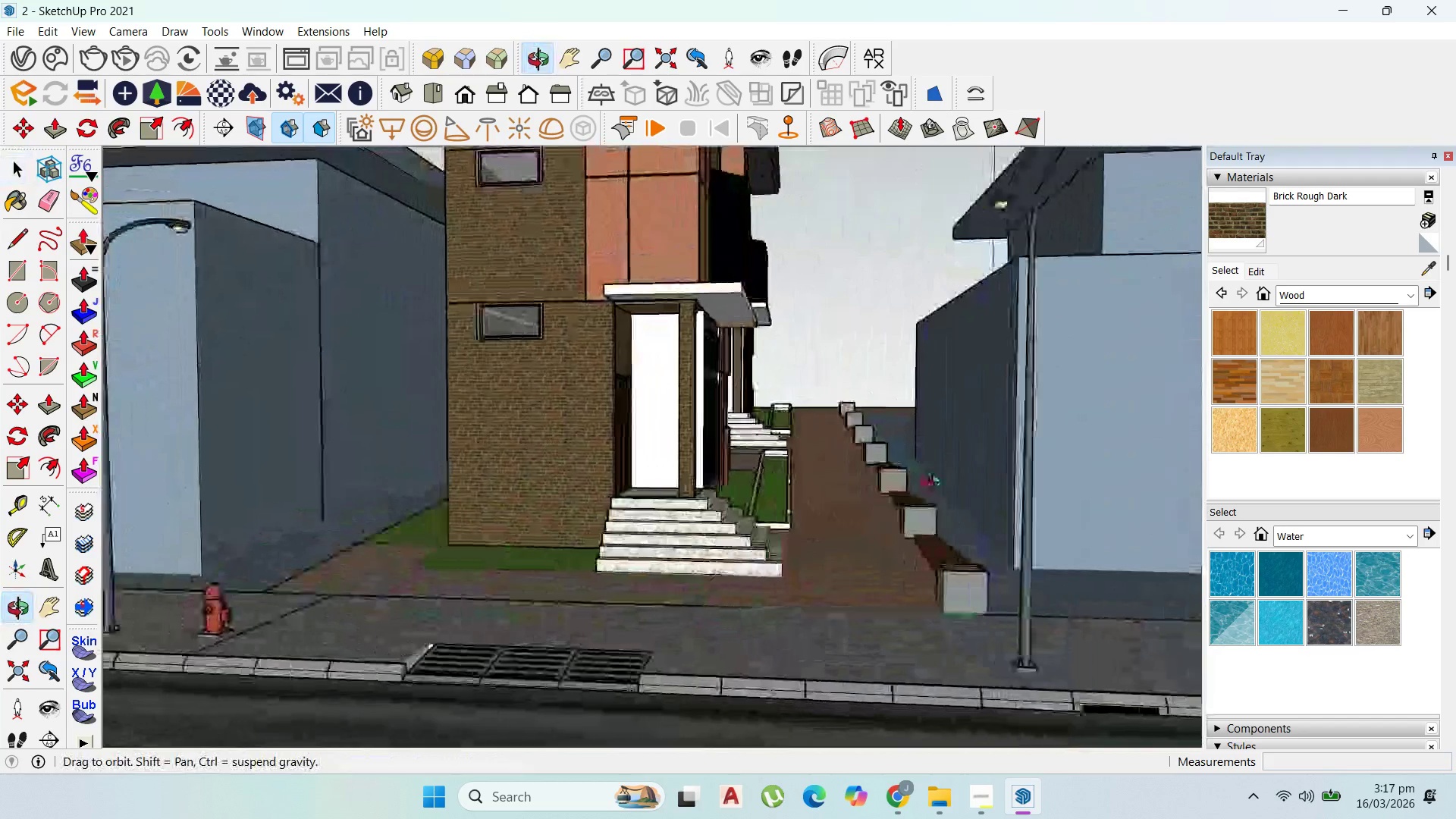 
scroll: coordinate [850, 373], scroll_direction: down, amount: 4.0
 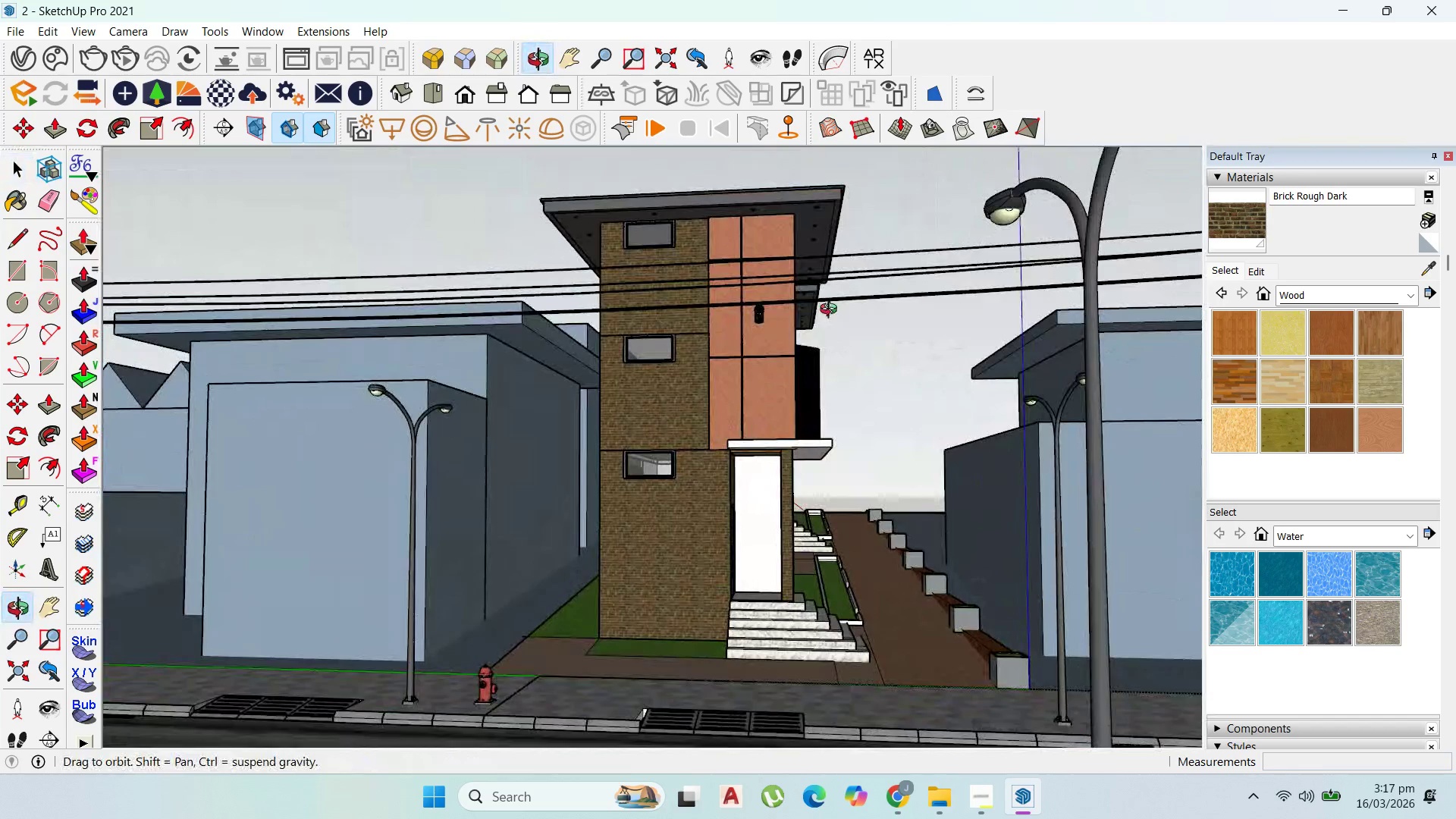 
scroll: coordinate [743, 357], scroll_direction: up, amount: 6.0
 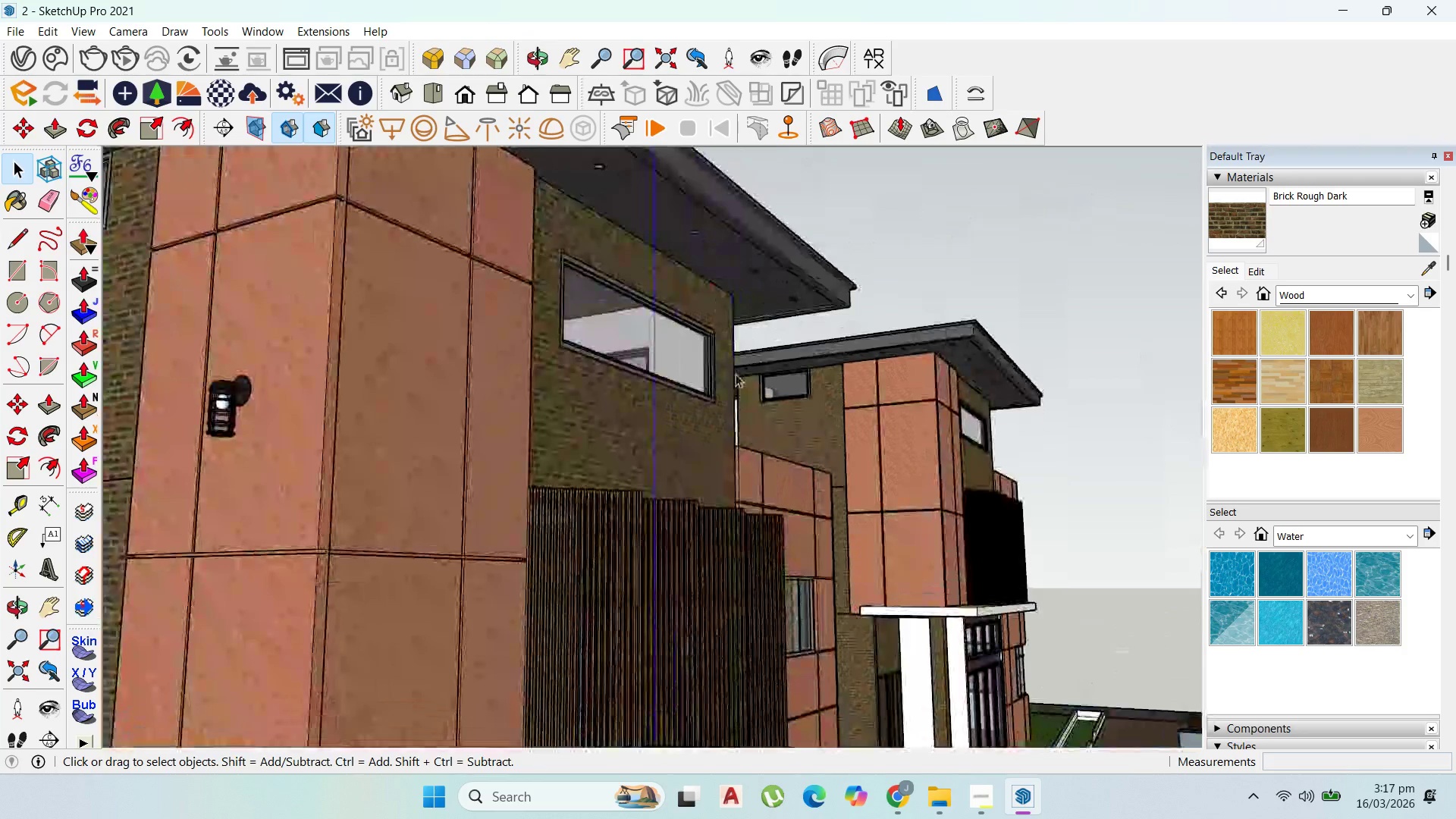 
scroll: coordinate [761, 365], scroll_direction: down, amount: 5.0
 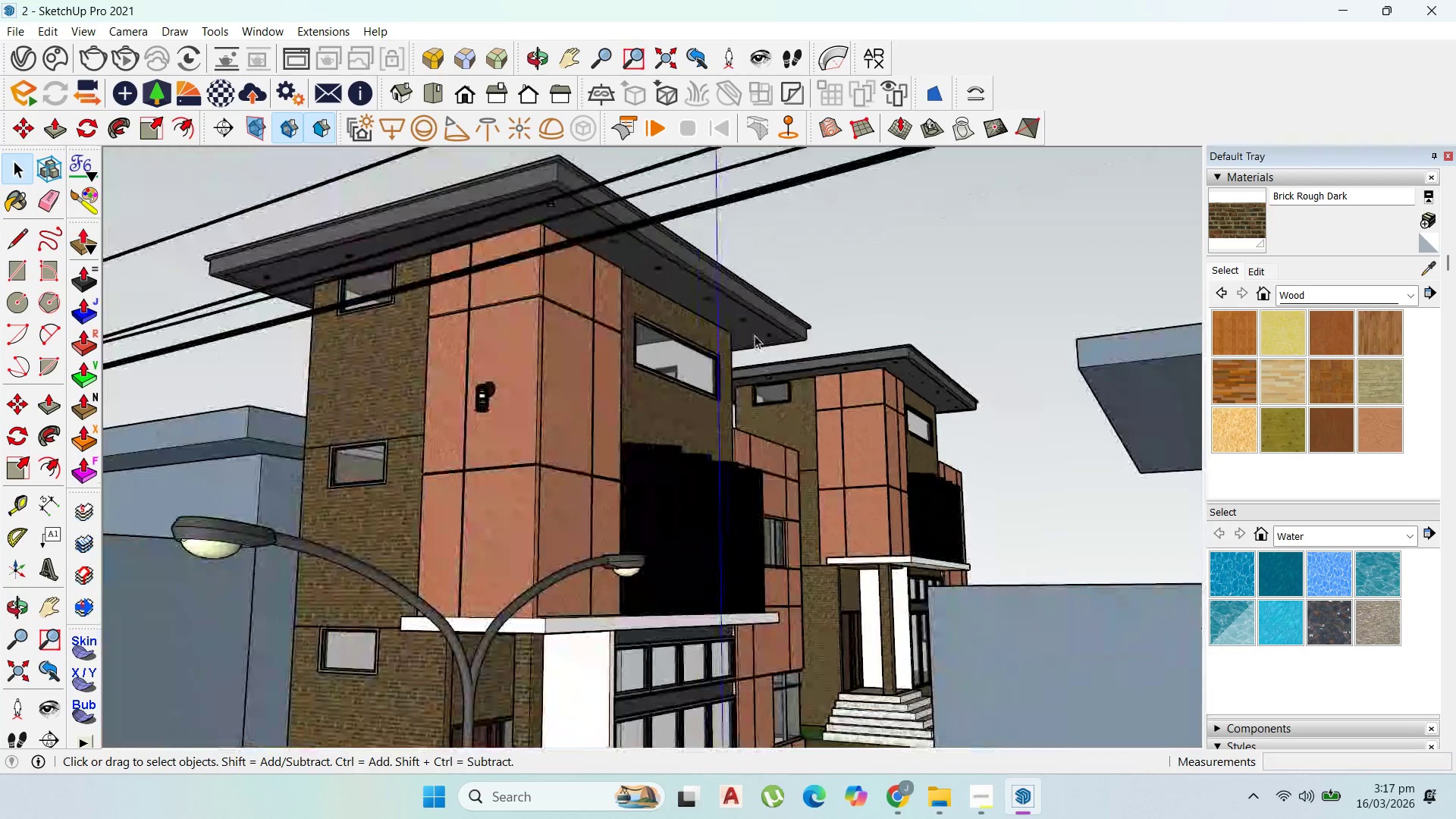 
scroll: coordinate [755, 335], scroll_direction: up, amount: 1.0
 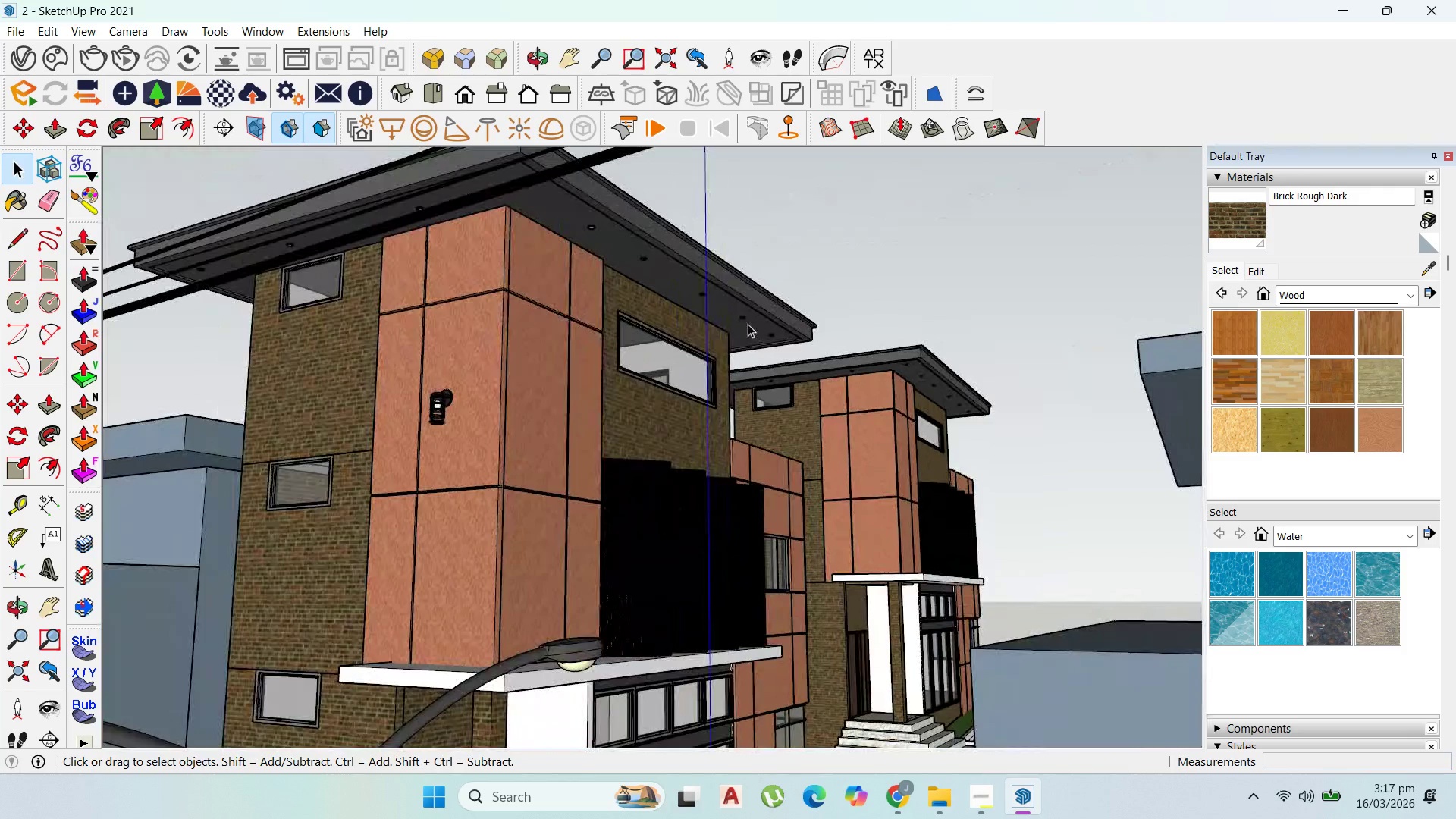 
double_click([748, 324])
 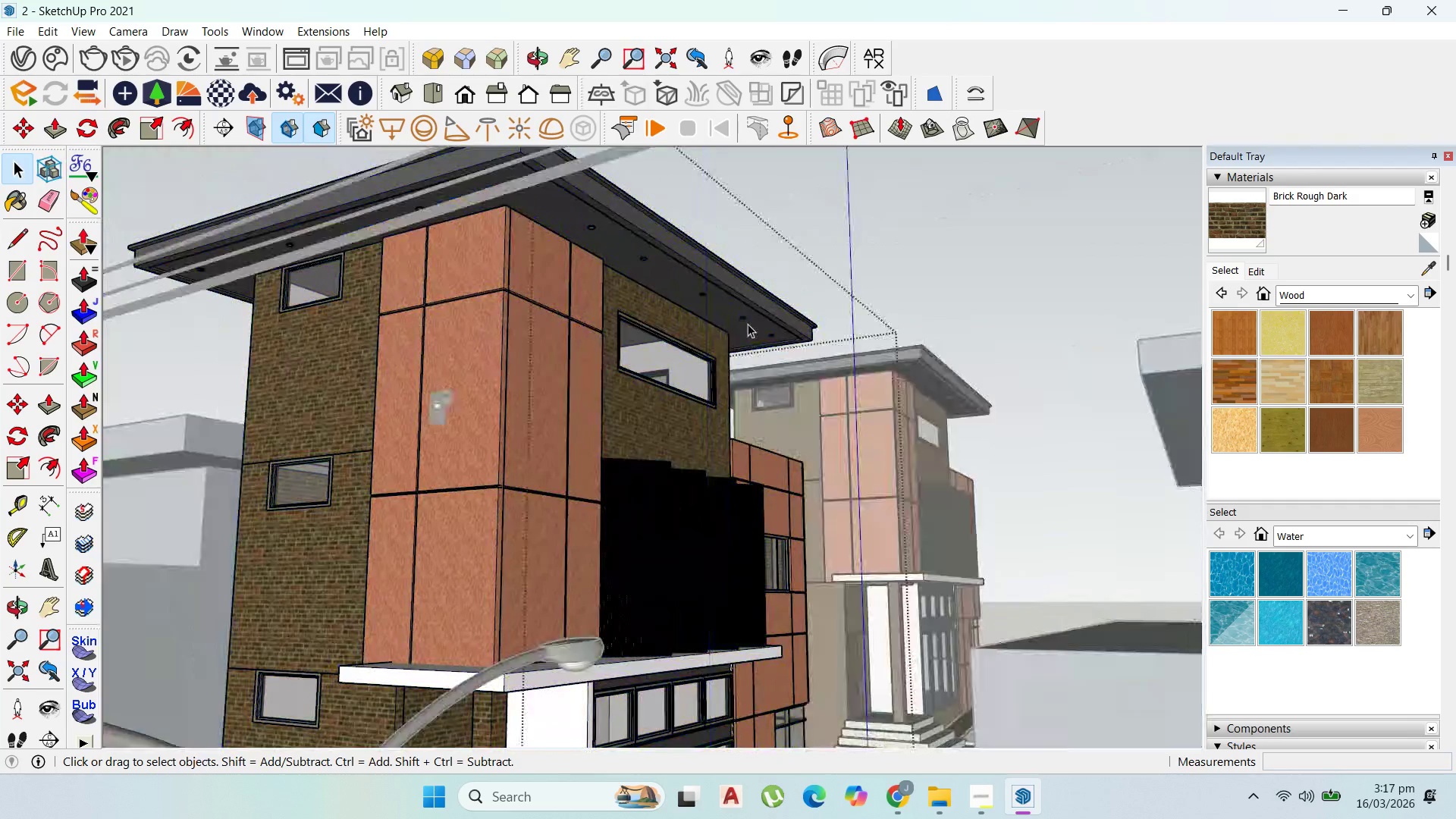 
triple_click([748, 324])
 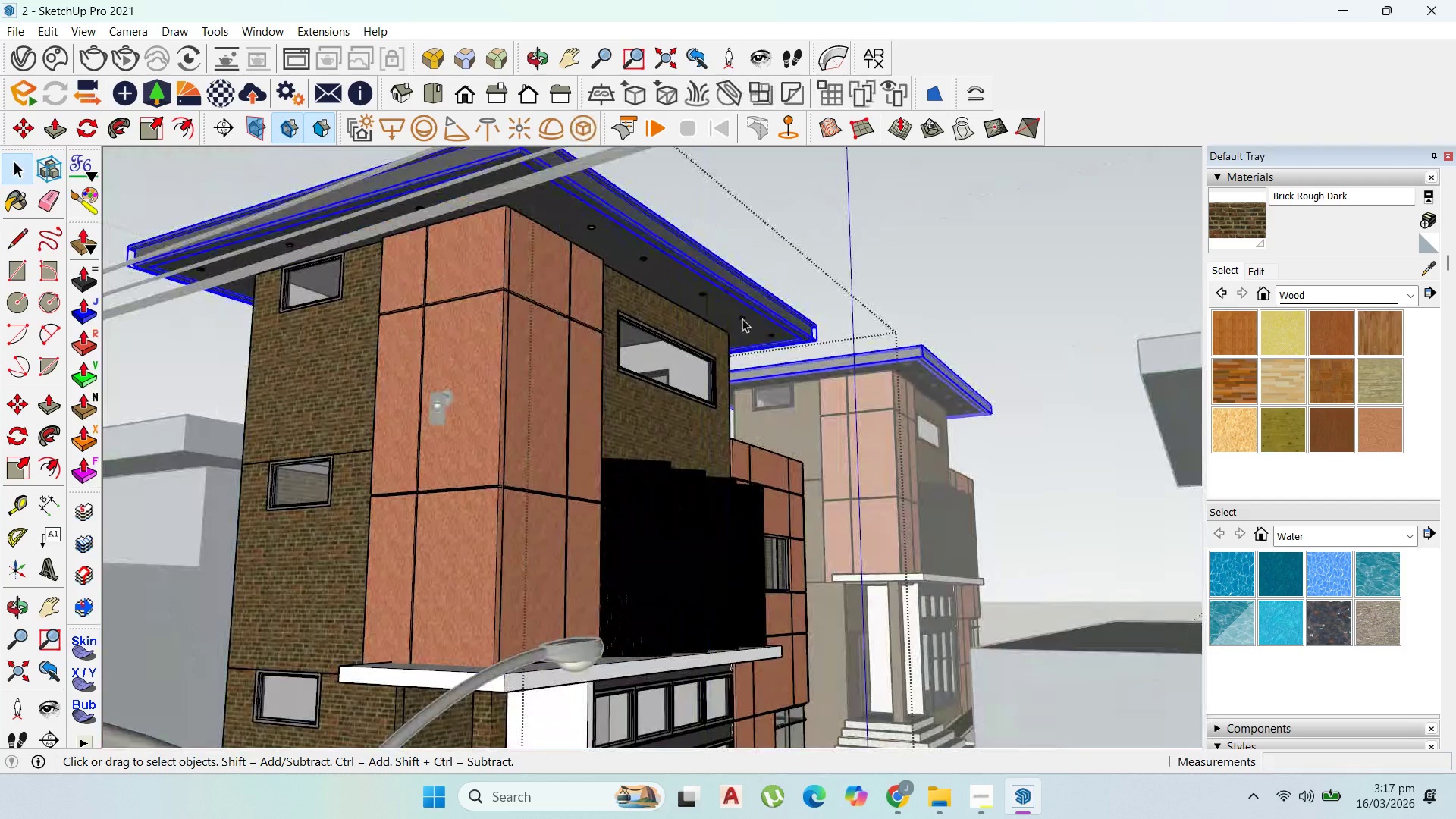 
left_click([742, 318])
 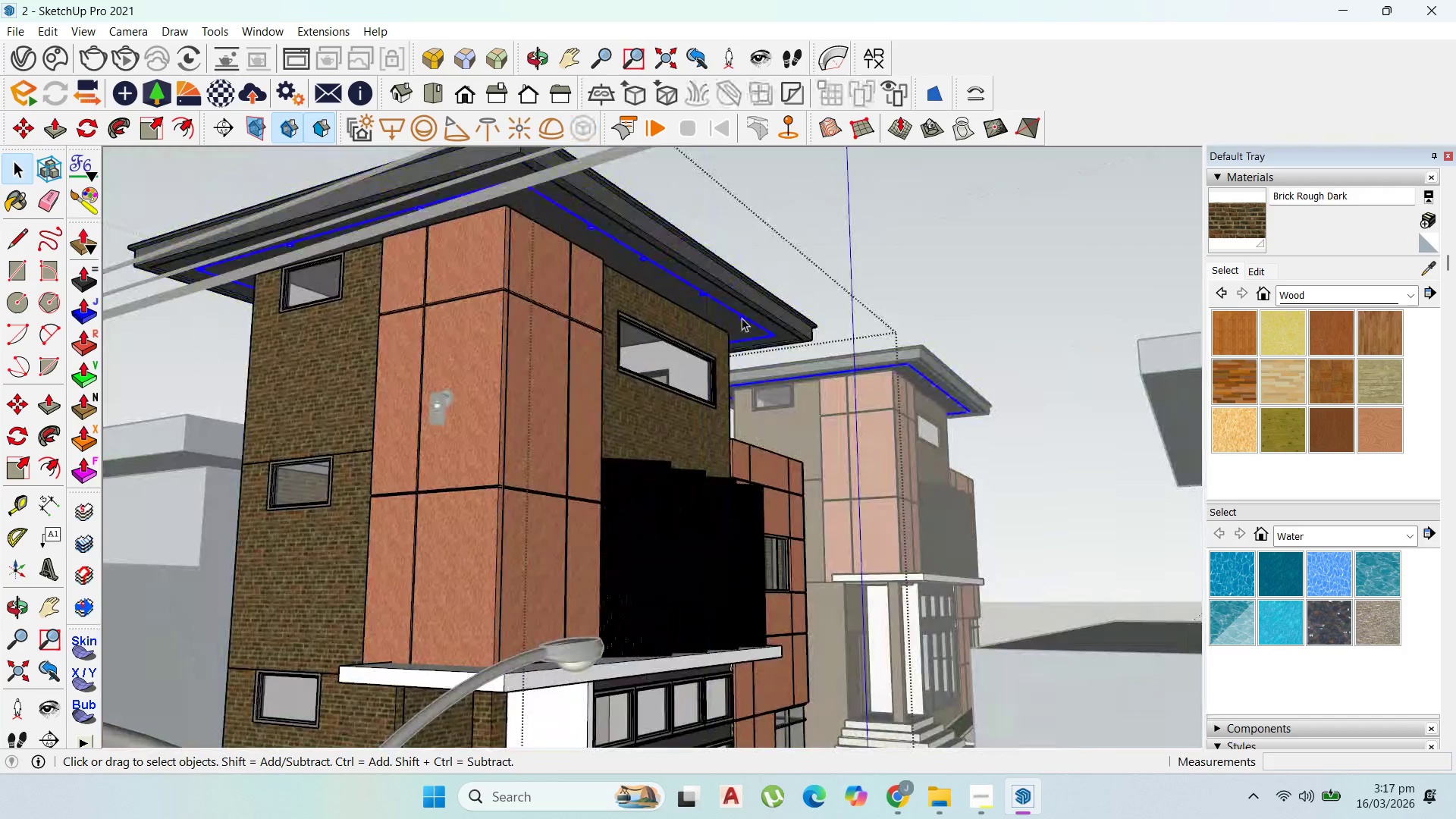 
double_click([742, 318])
 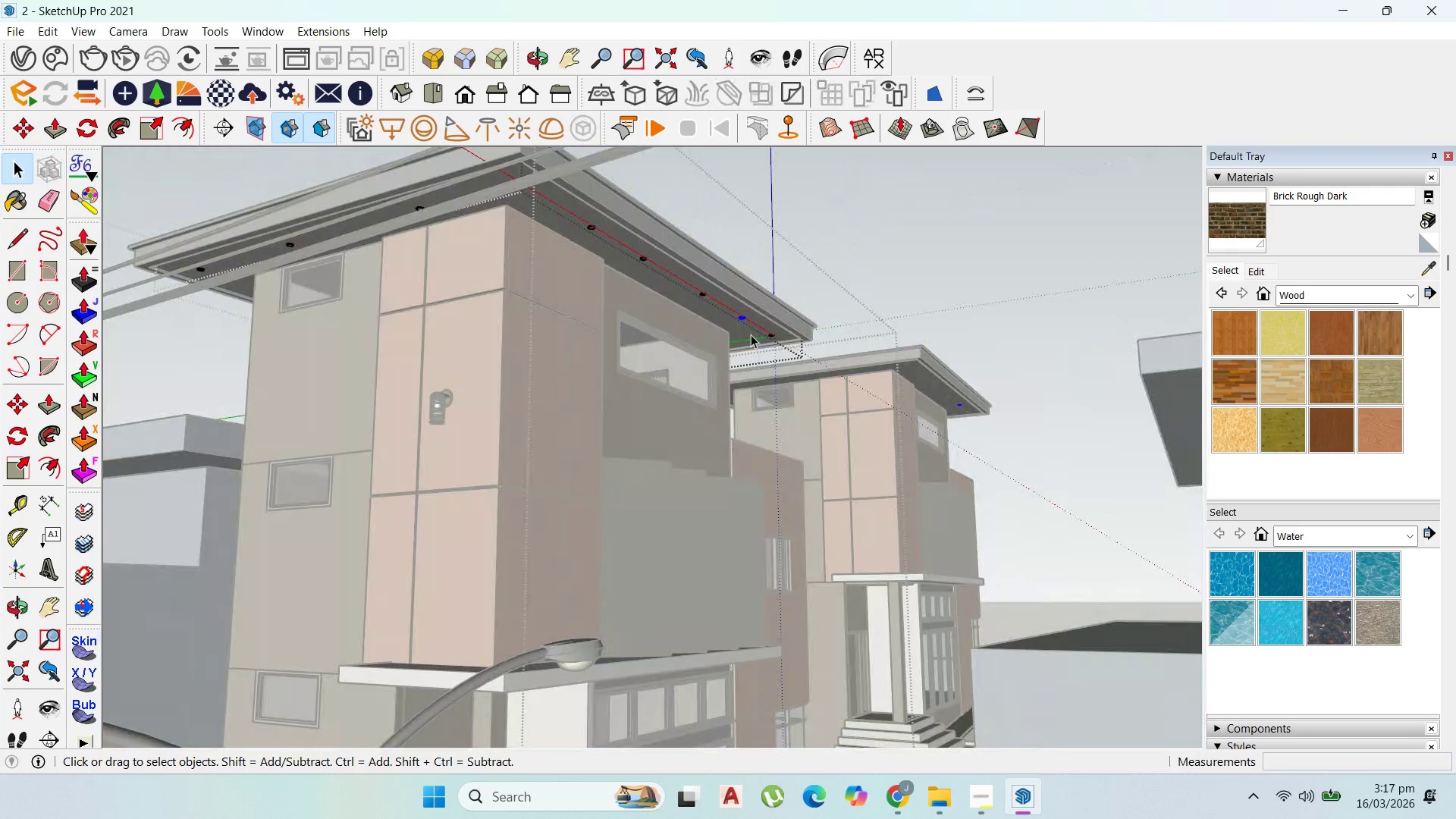 
key(Delete)
 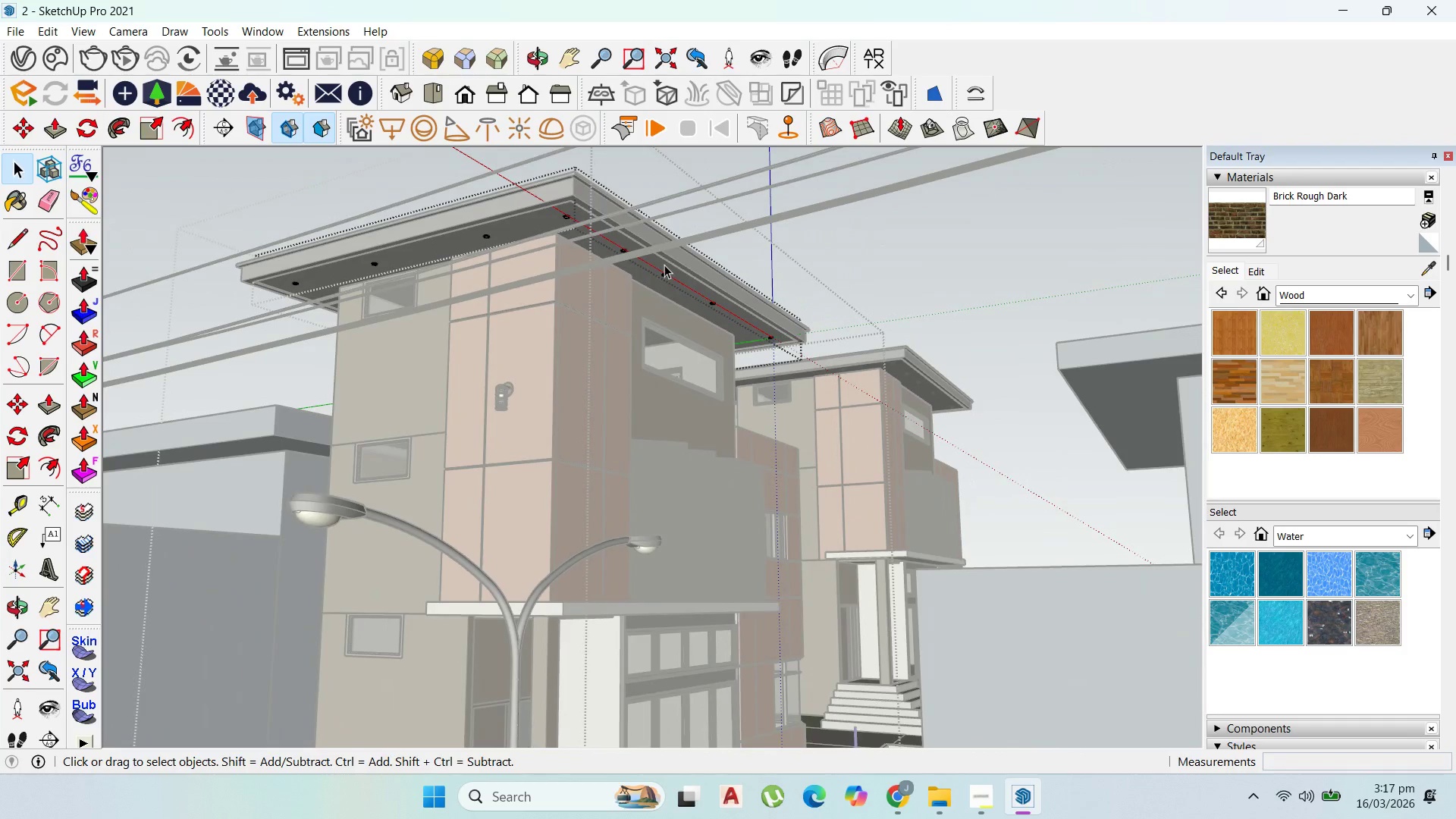 
scroll: coordinate [767, 354], scroll_direction: down, amount: 3.0
 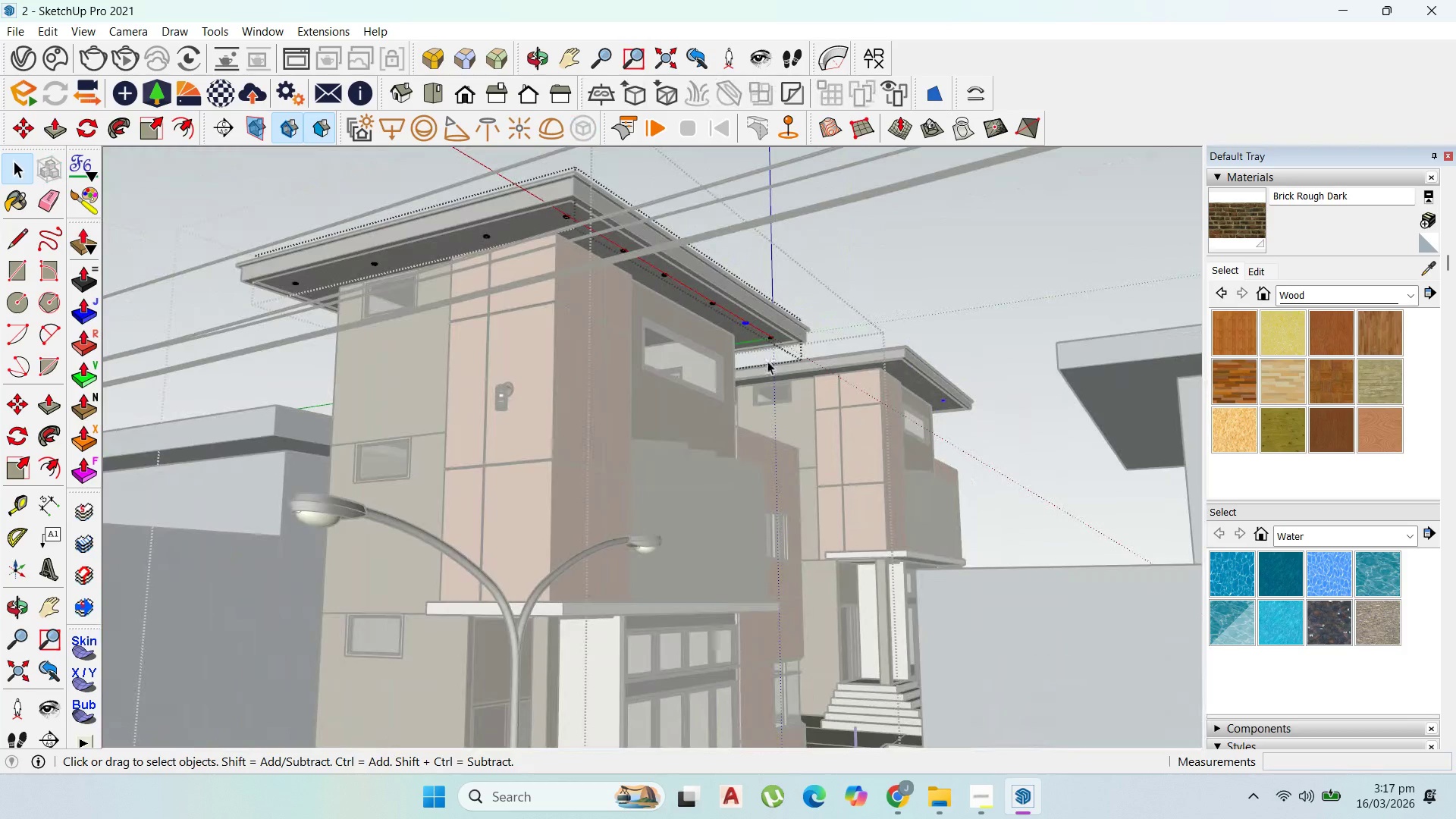 
left_click([667, 277])
 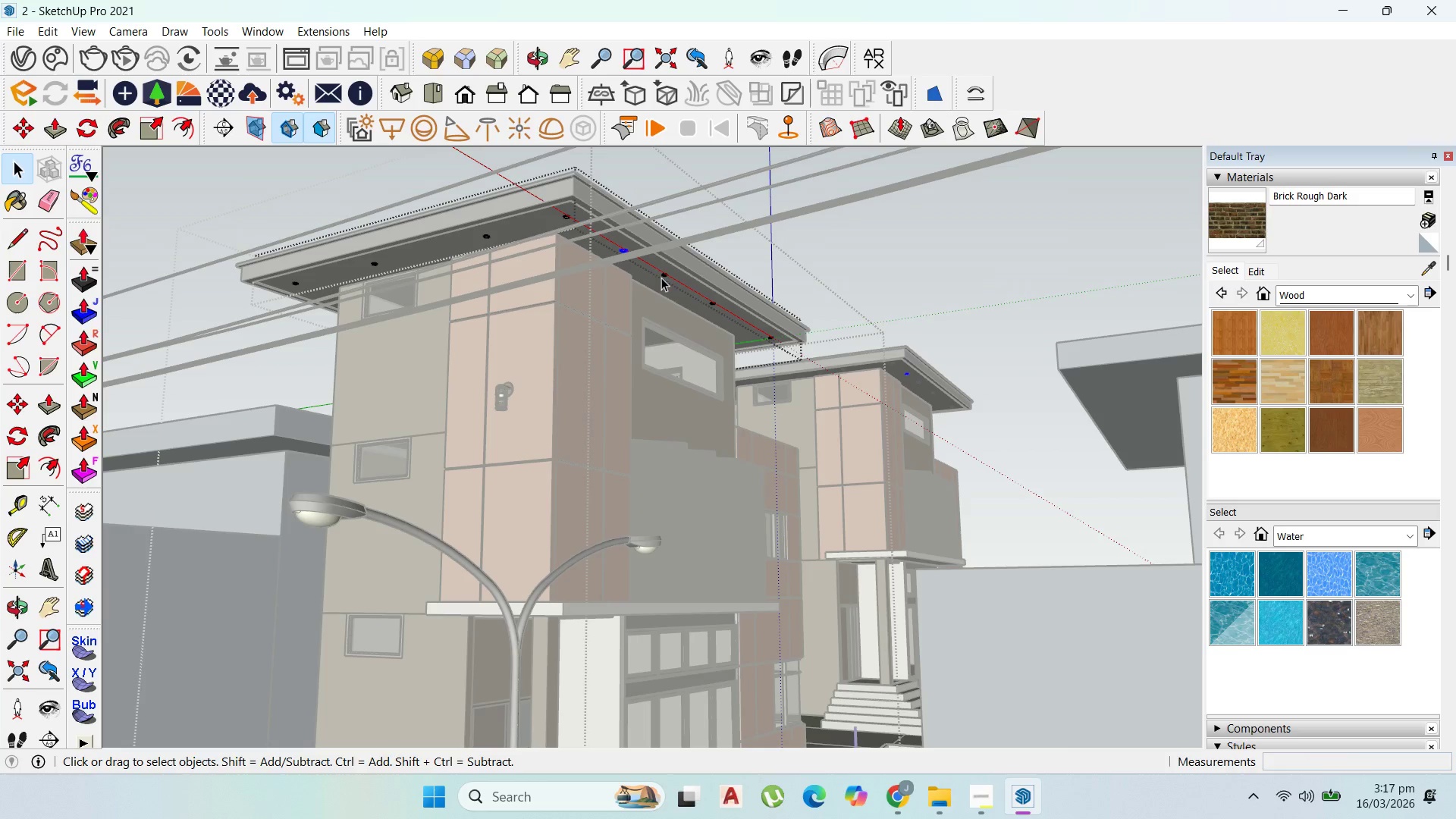 
left_click([666, 271])
 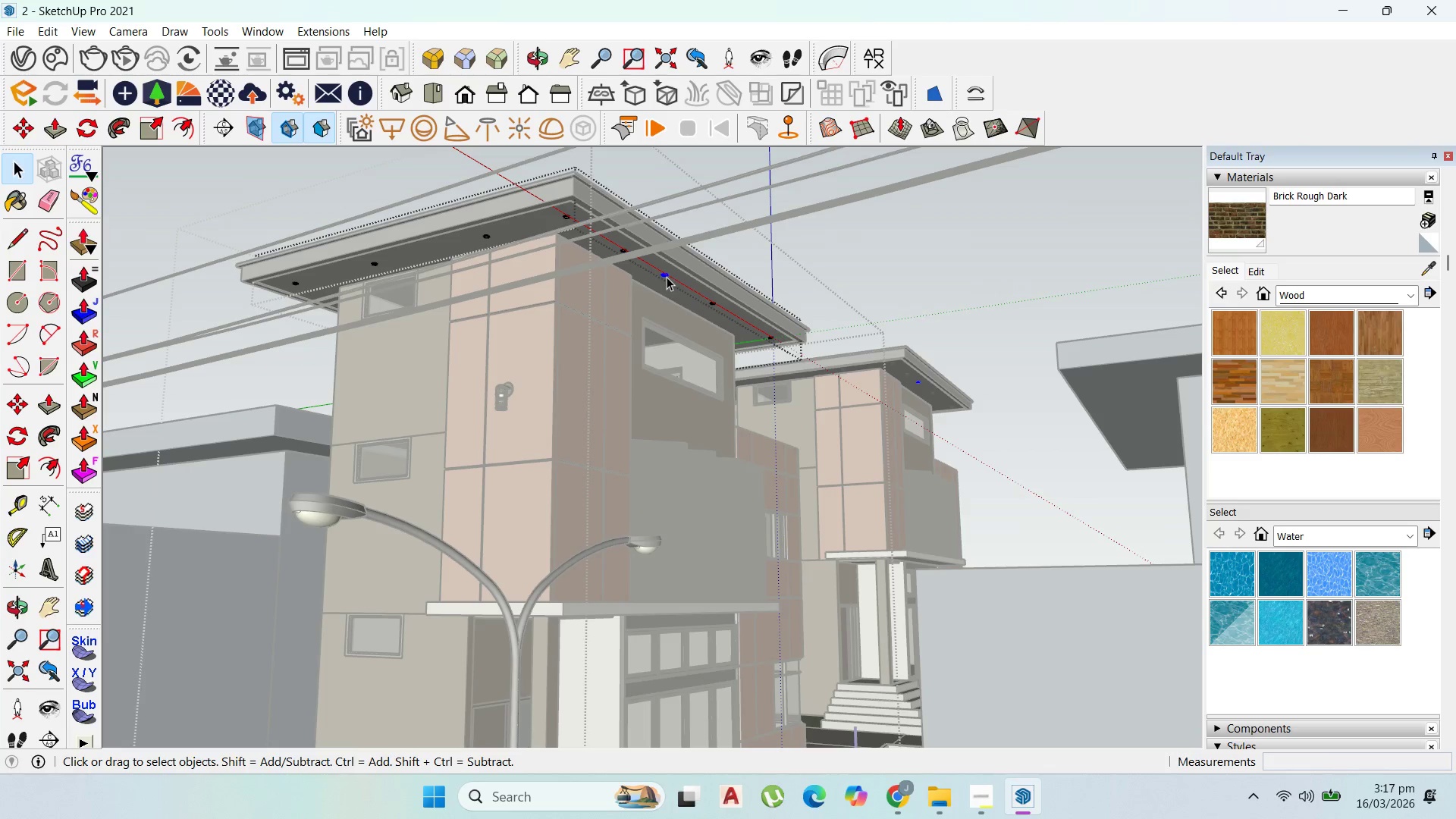 
key(Delete)
 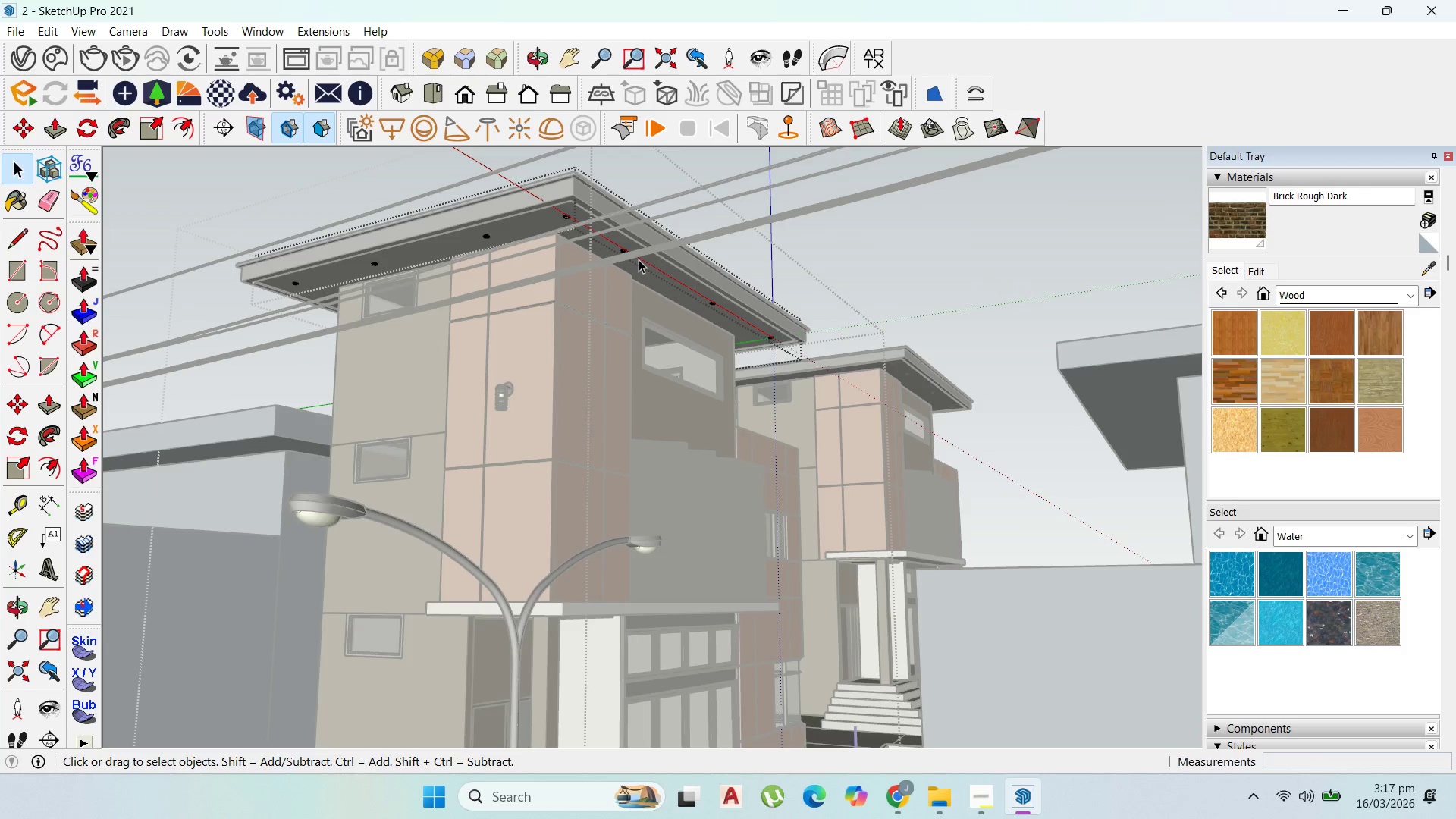 
scroll: coordinate [638, 259], scroll_direction: up, amount: 1.0
 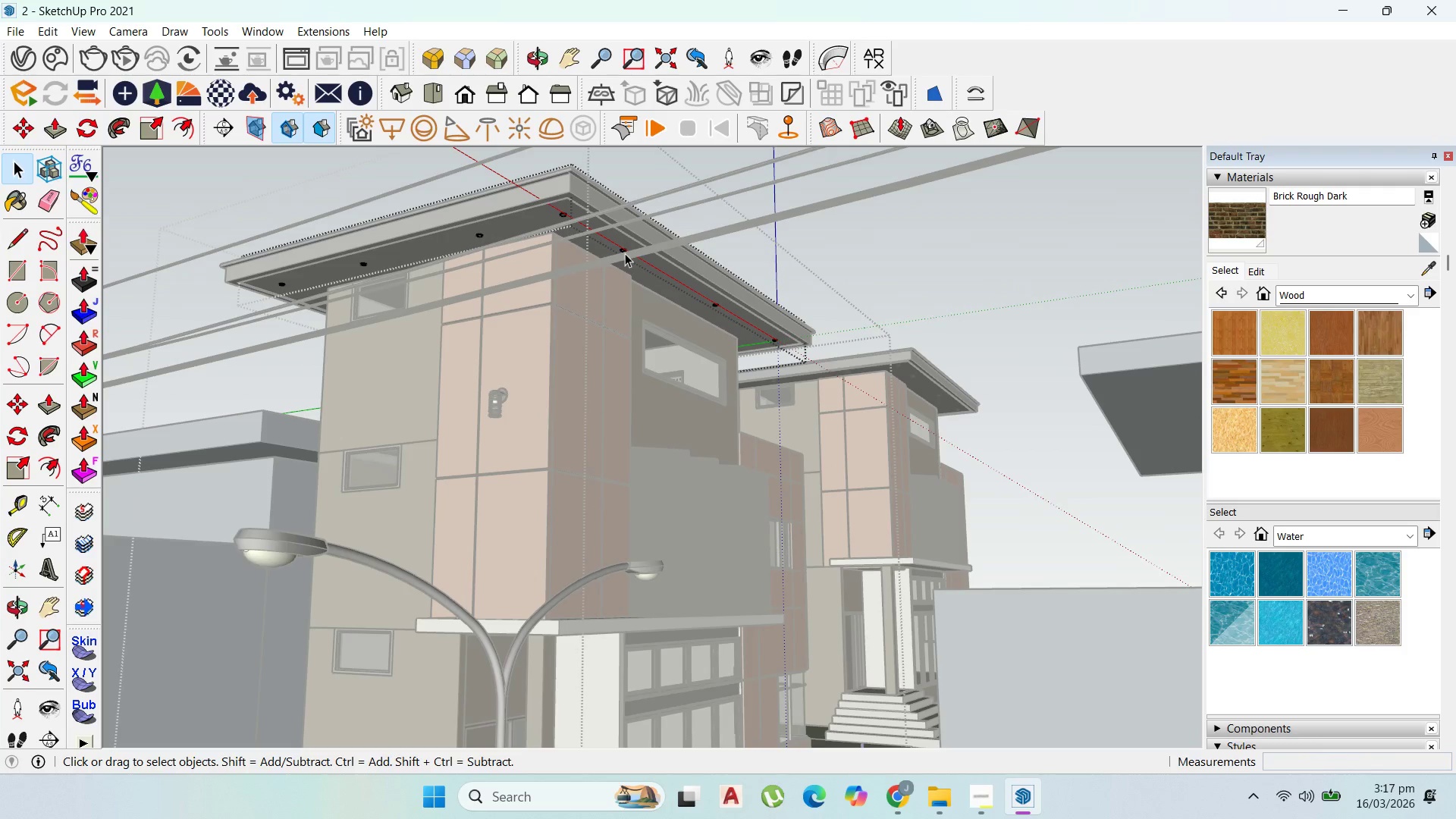 
left_click([623, 251])
 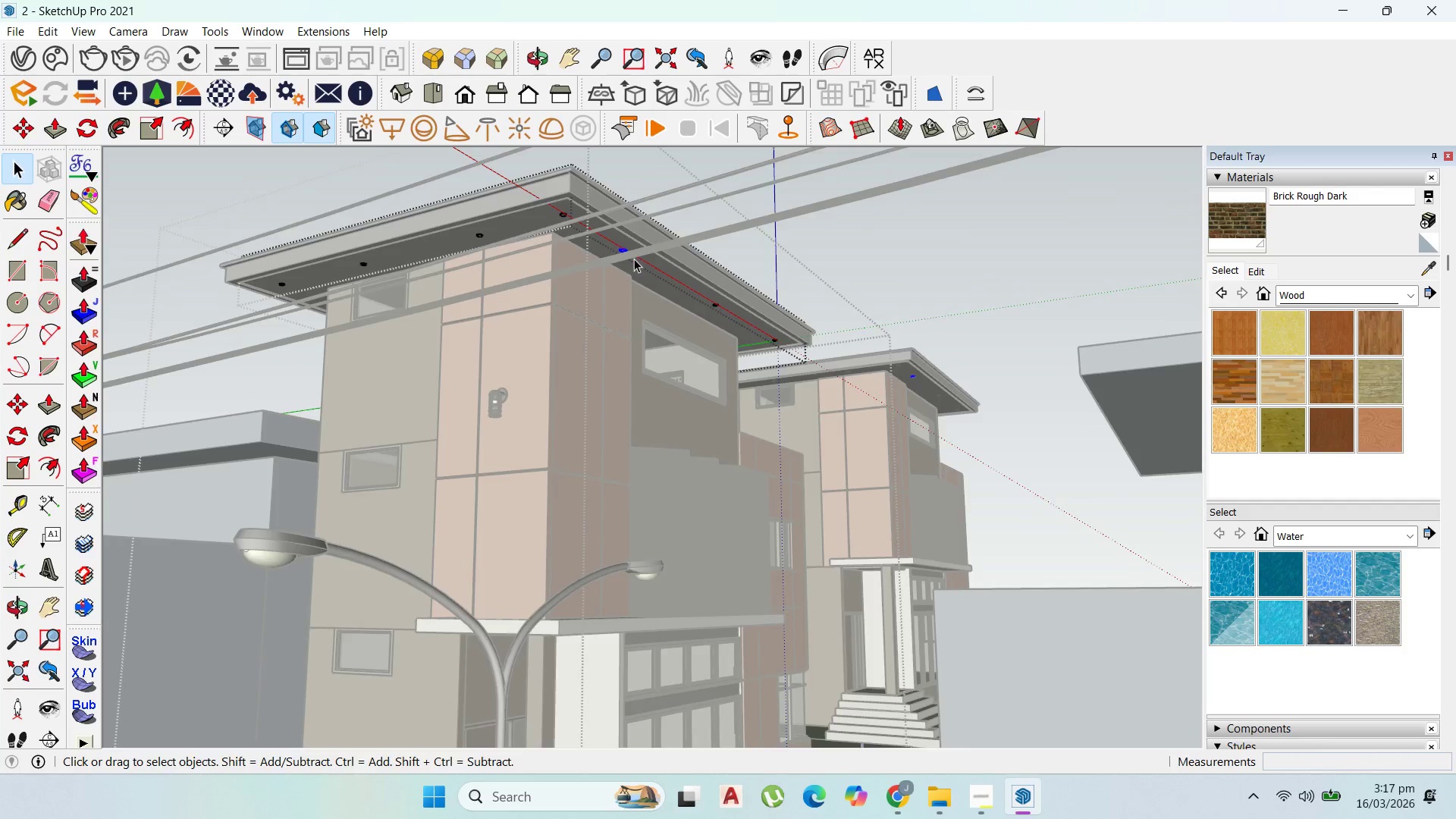 
scroll: coordinate [657, 282], scroll_direction: up, amount: 4.0
 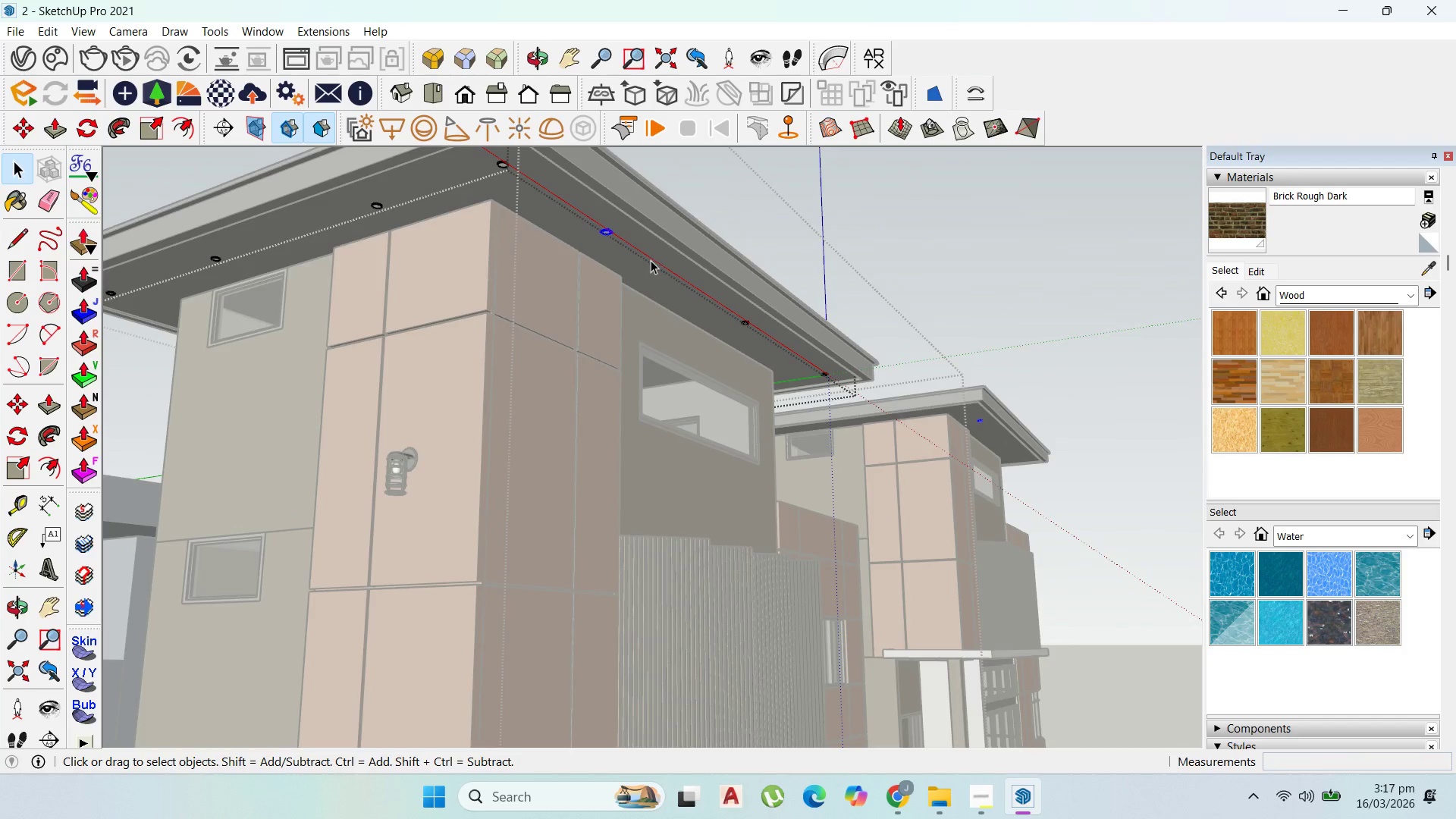 
key(M)
 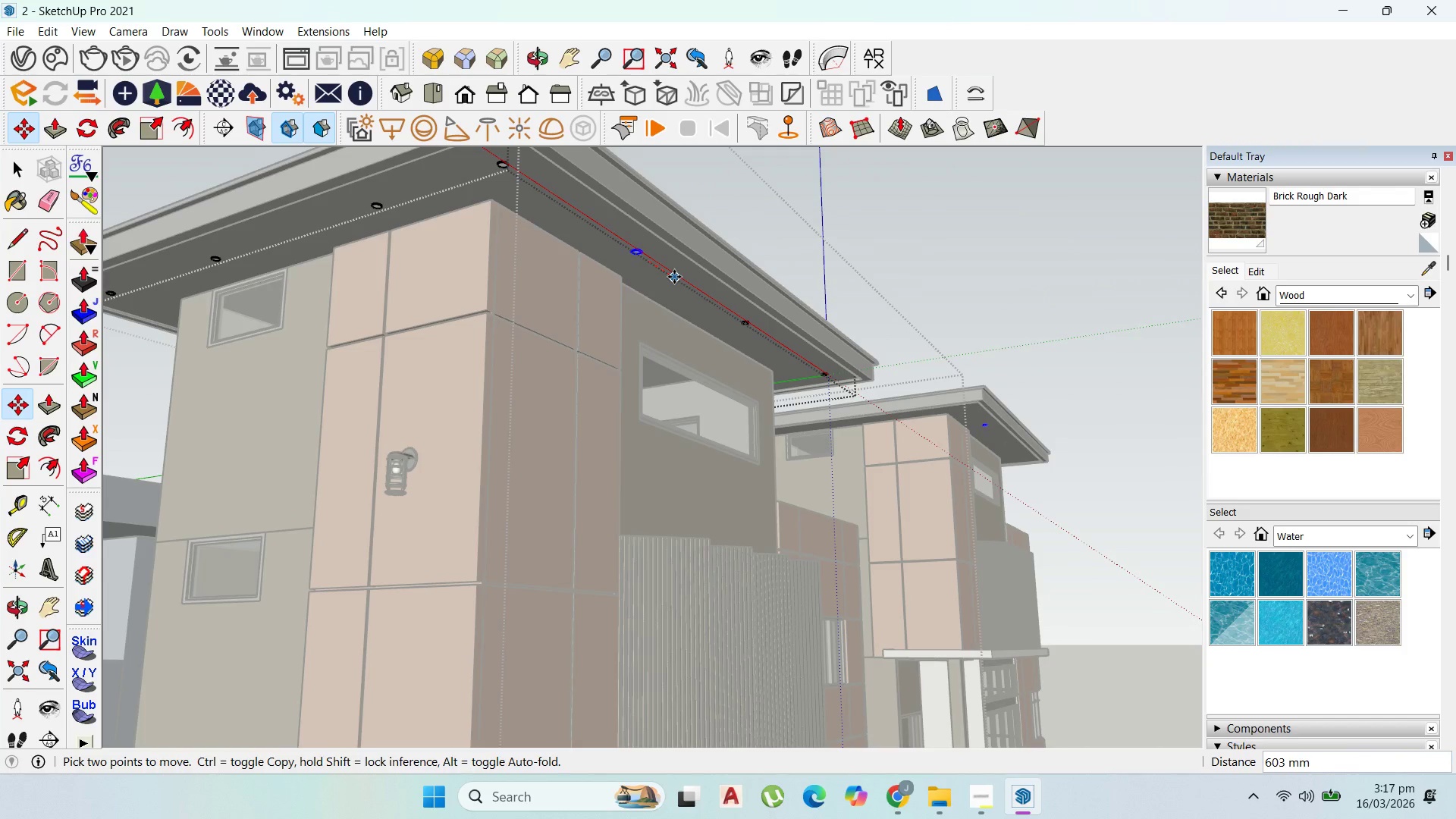 
left_click([667, 273])
 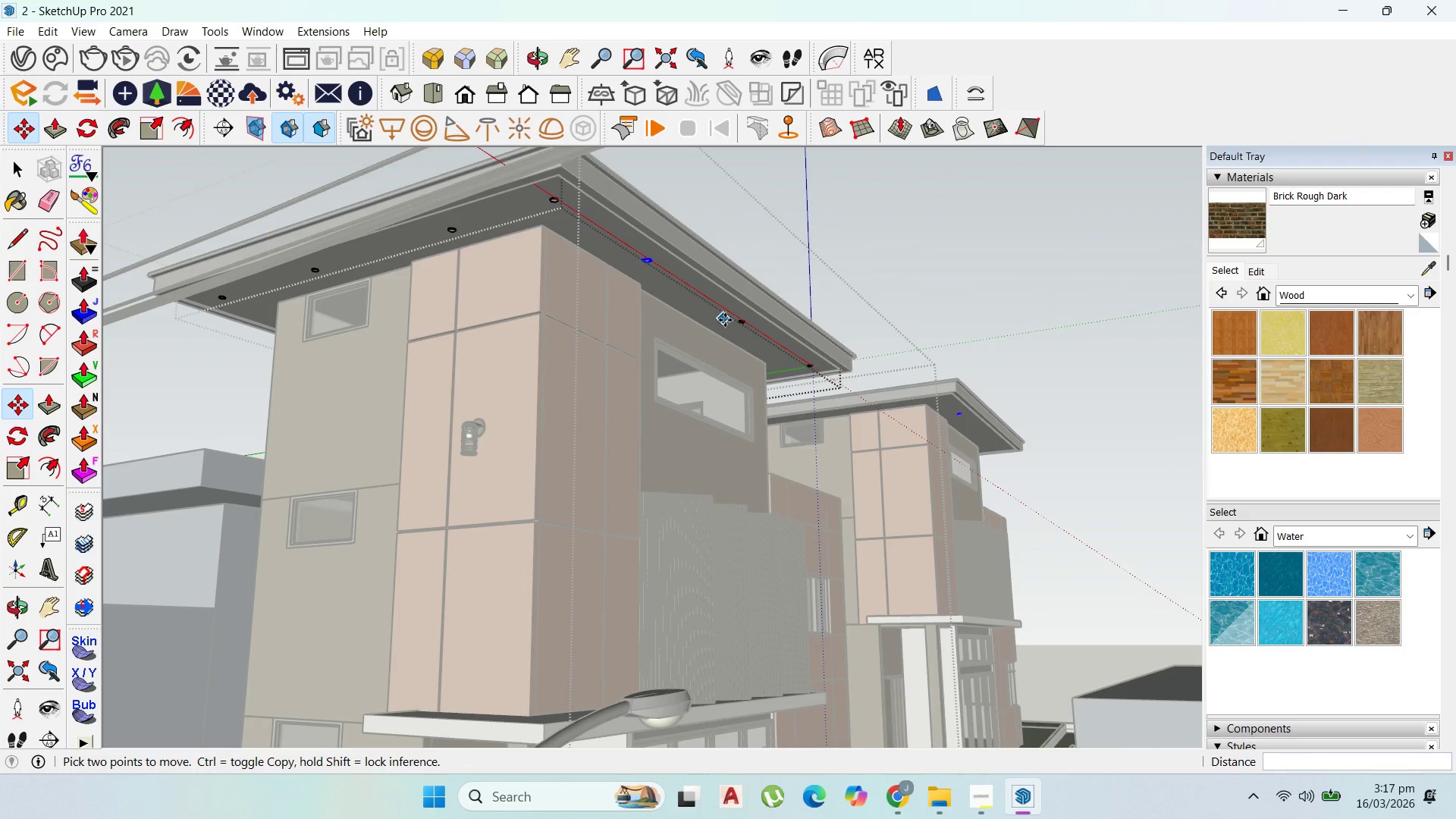 
scroll: coordinate [723, 317], scroll_direction: down, amount: 3.0
 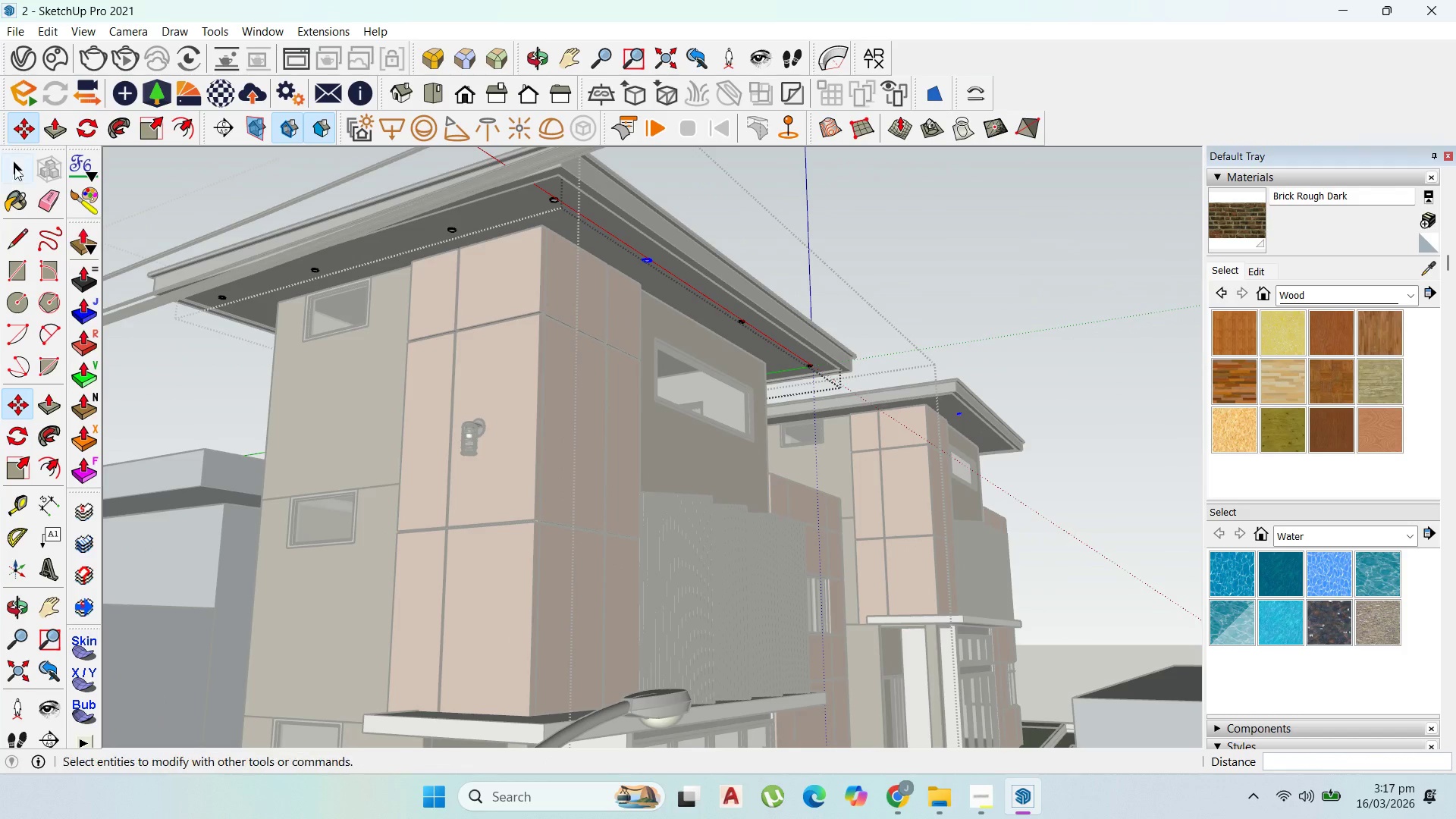 
key(Escape)
 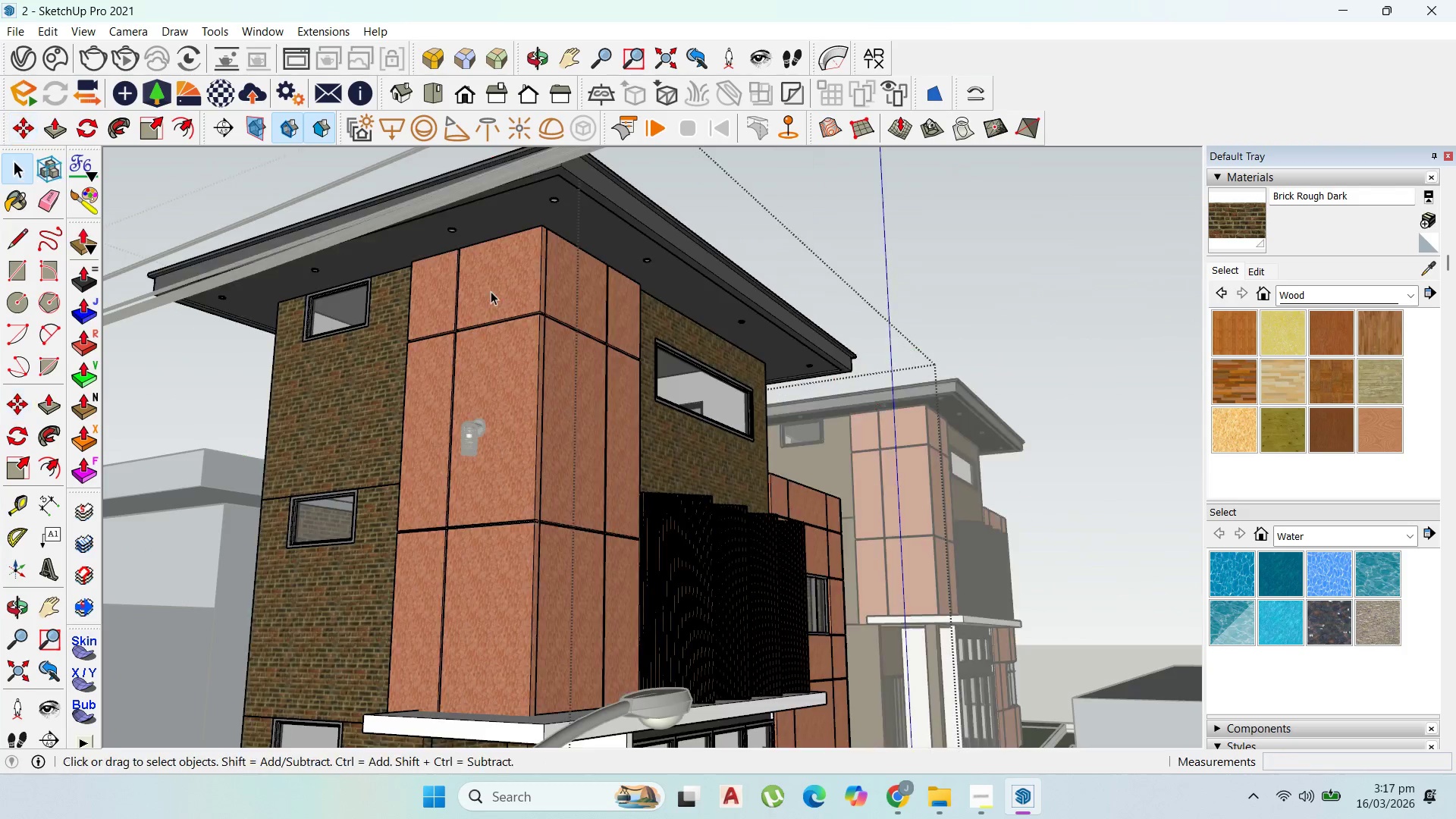 
key(Escape)
 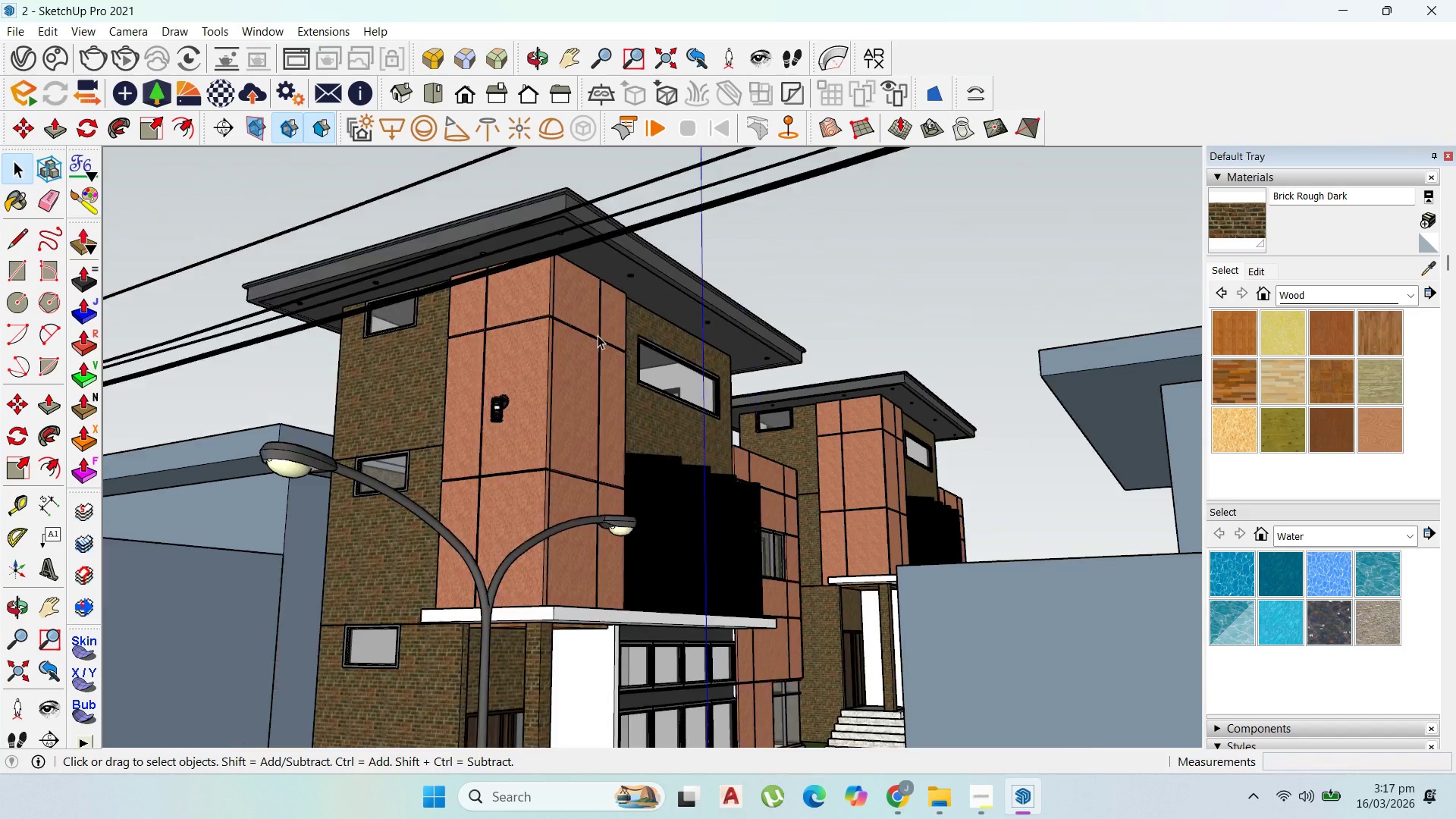 
scroll: coordinate [585, 329], scroll_direction: down, amount: 3.0
 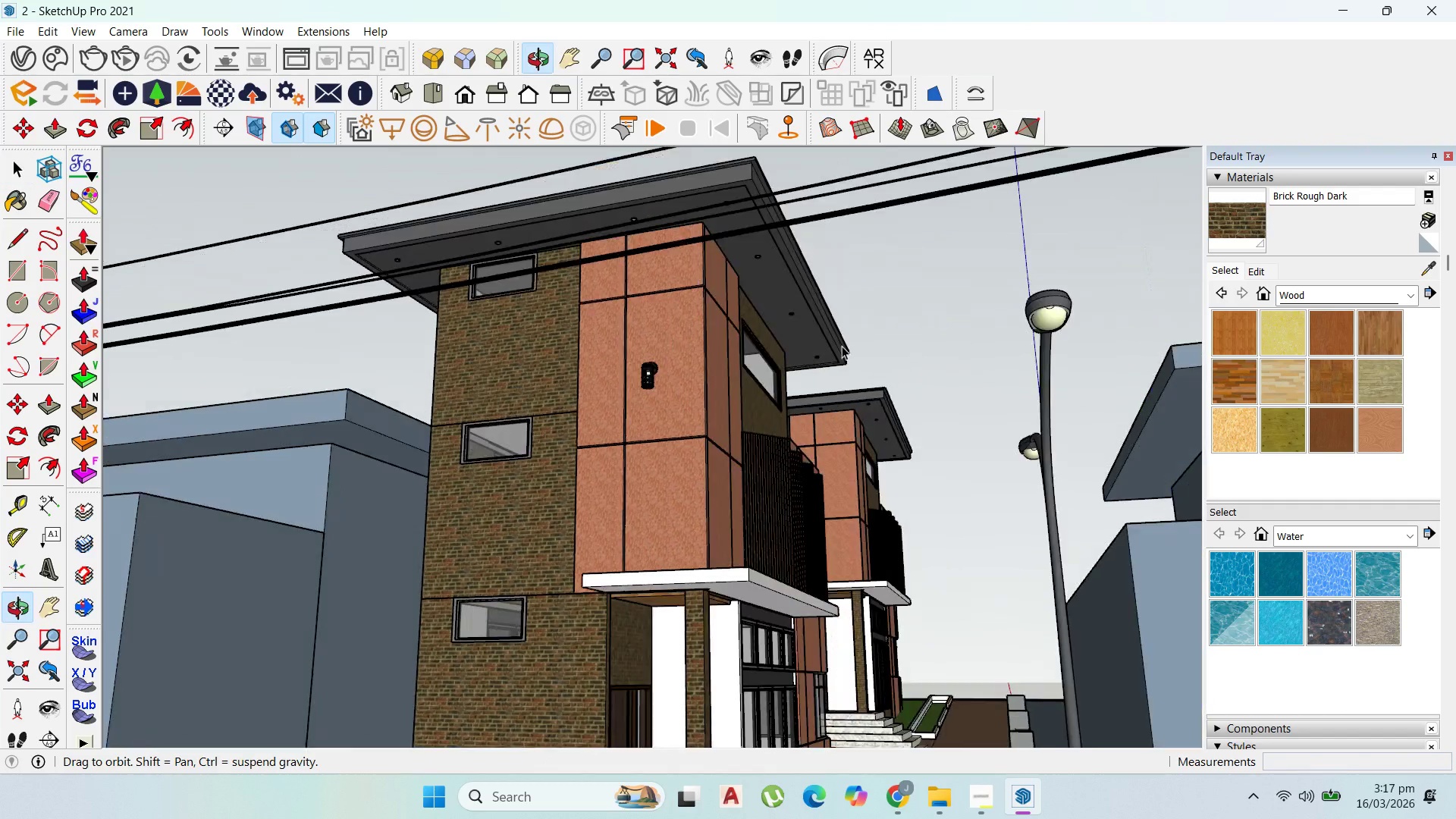 
scroll: coordinate [849, 433], scroll_direction: up, amount: 4.0
 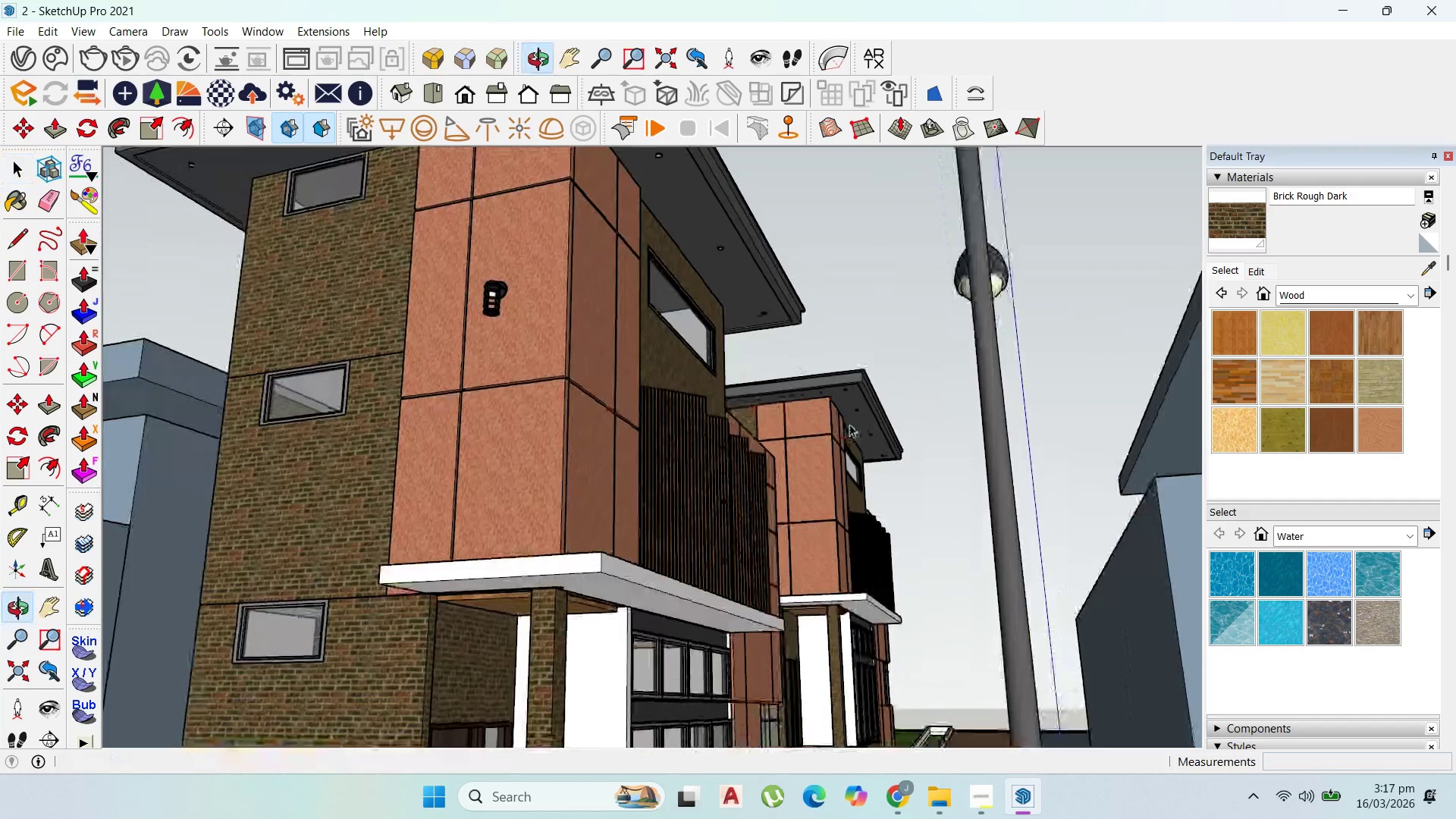 
scroll: coordinate [806, 406], scroll_direction: down, amount: 6.0
 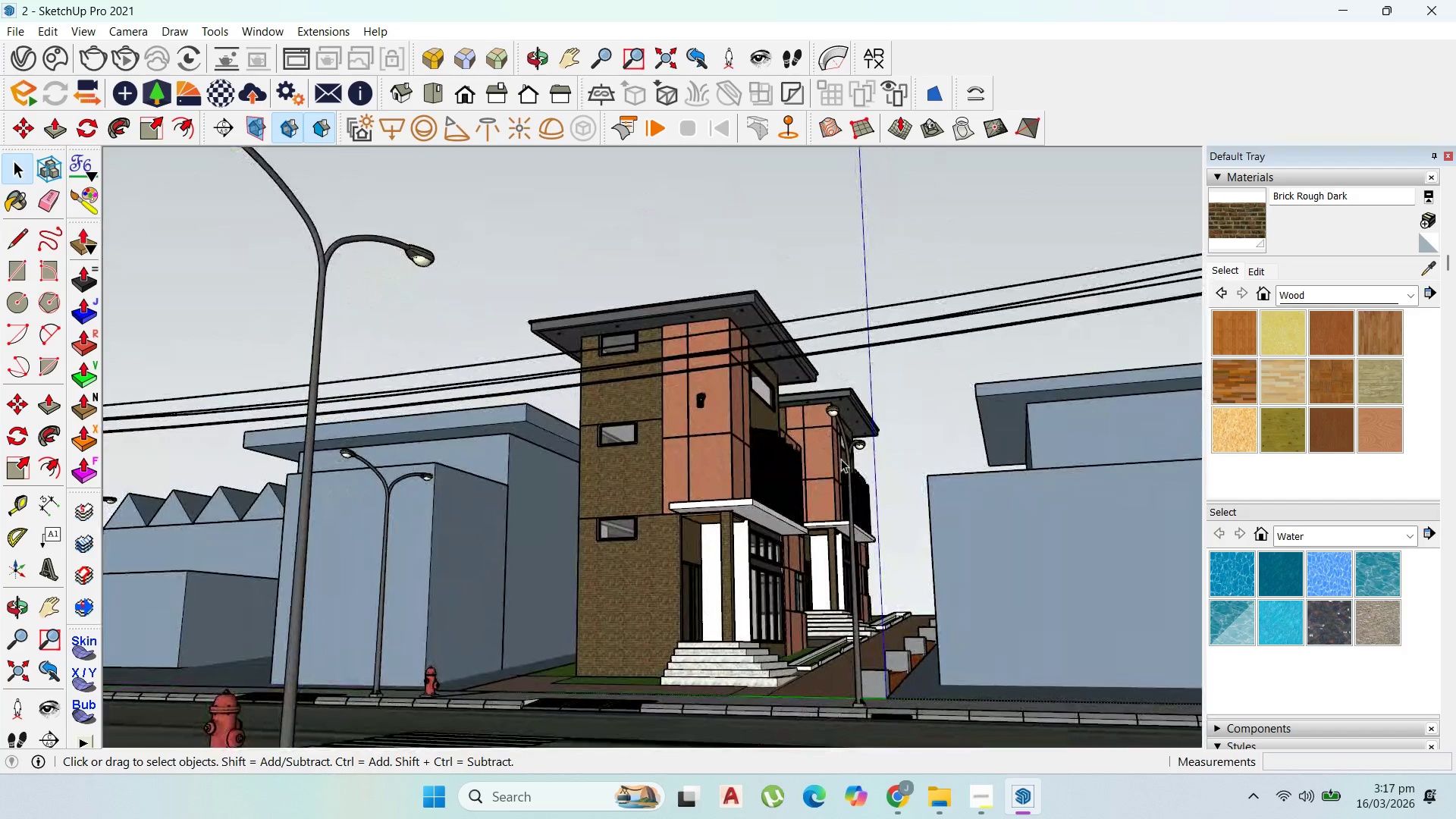 
key(Control+S)
 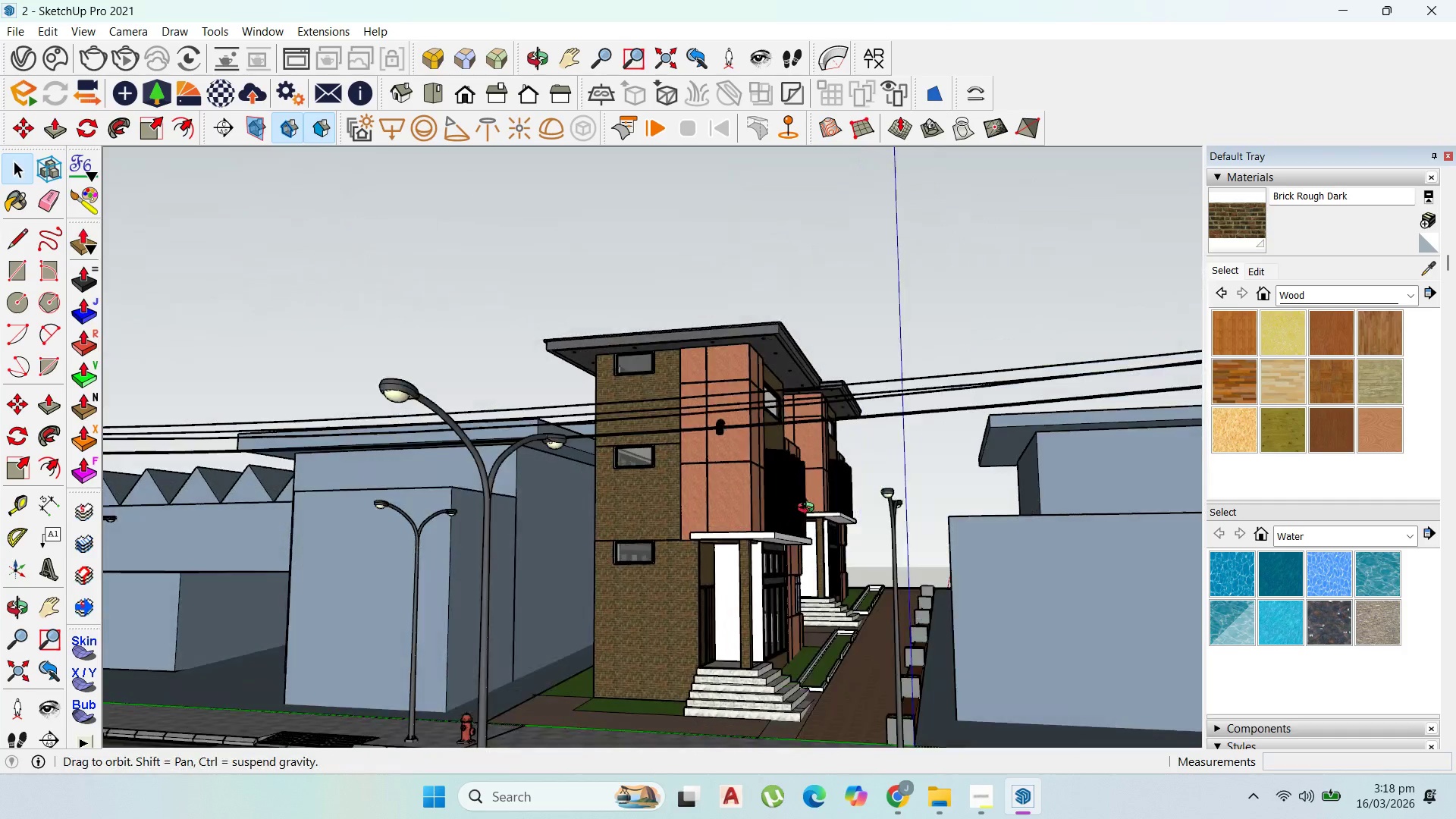 
scroll: coordinate [882, 655], scroll_direction: up, amount: 29.0
 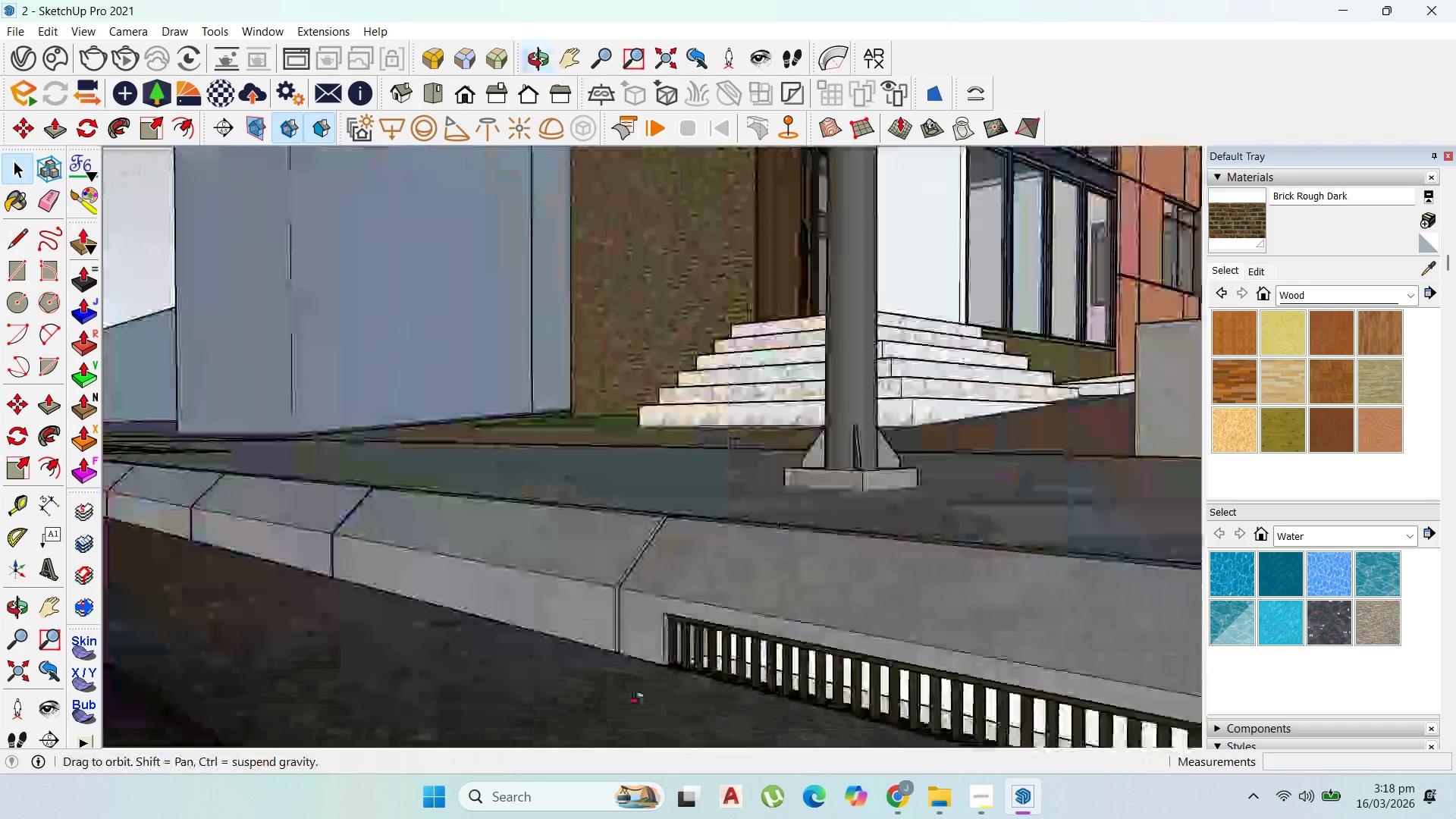 
scroll: coordinate [877, 601], scroll_direction: down, amount: 37.0
 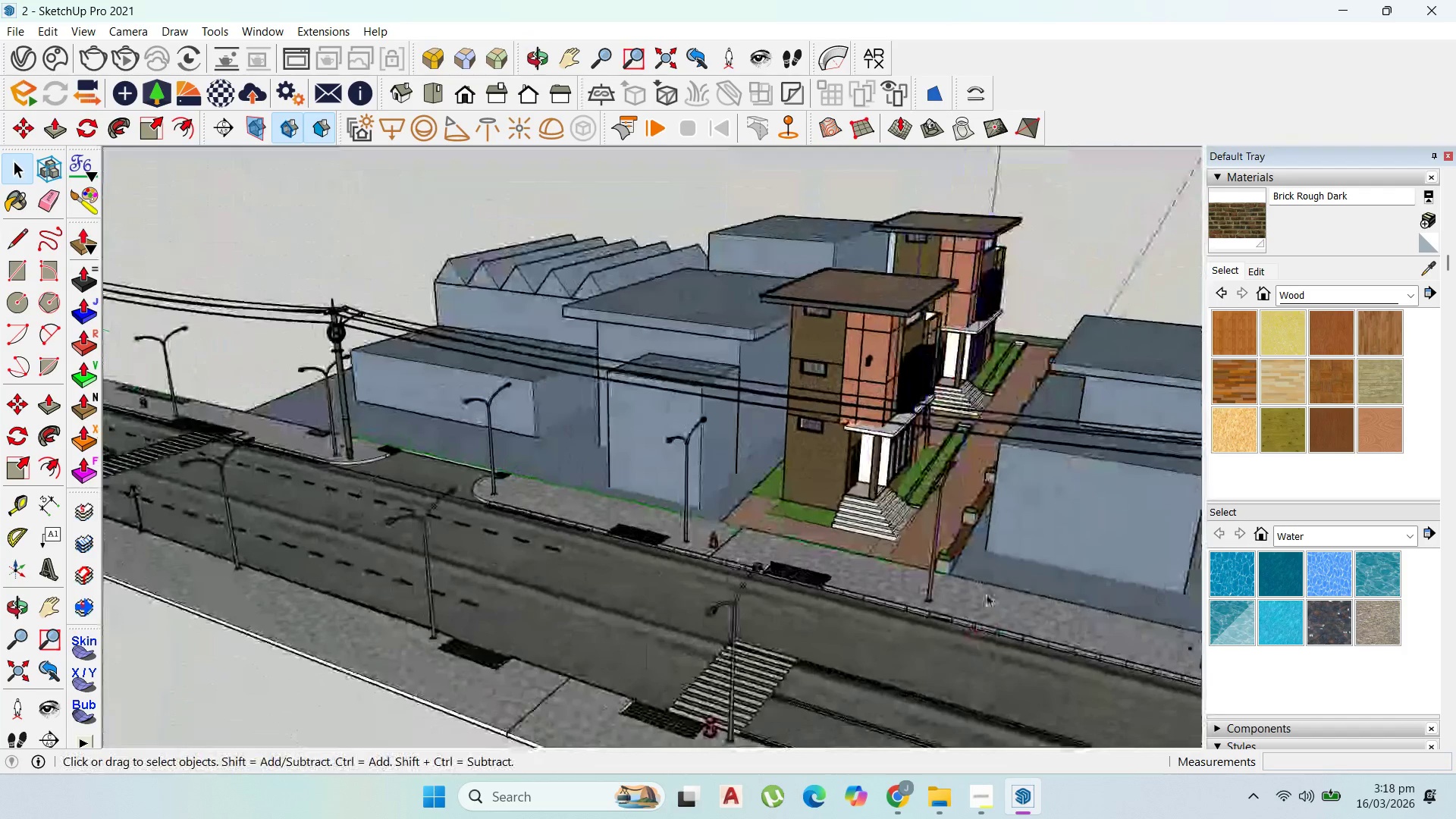 
scroll: coordinate [888, 485], scroll_direction: up, amount: 15.0
 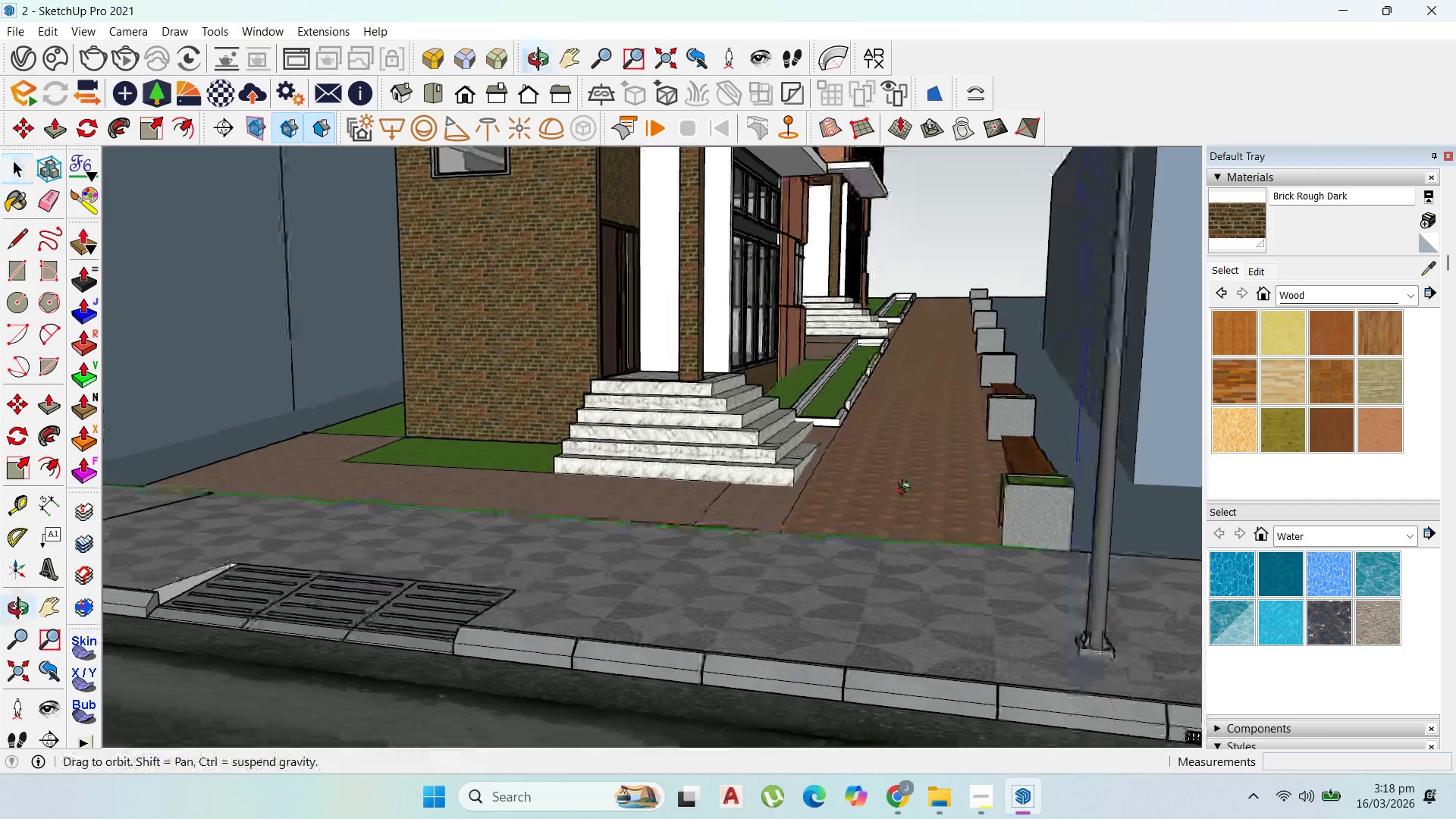 
scroll: coordinate [843, 373], scroll_direction: none, amount: 0.0
 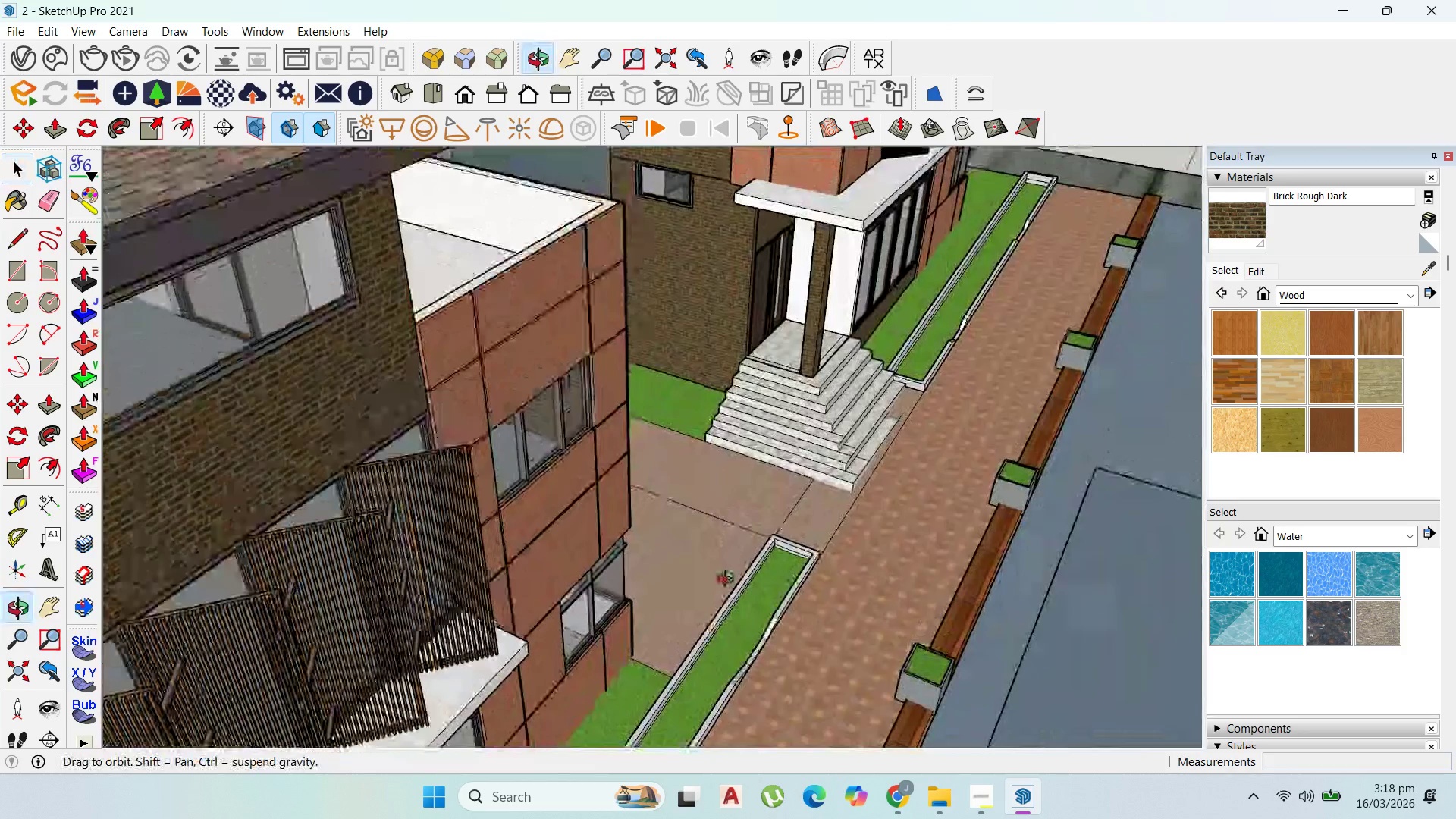 
scroll: coordinate [753, 522], scroll_direction: down, amount: 11.0
 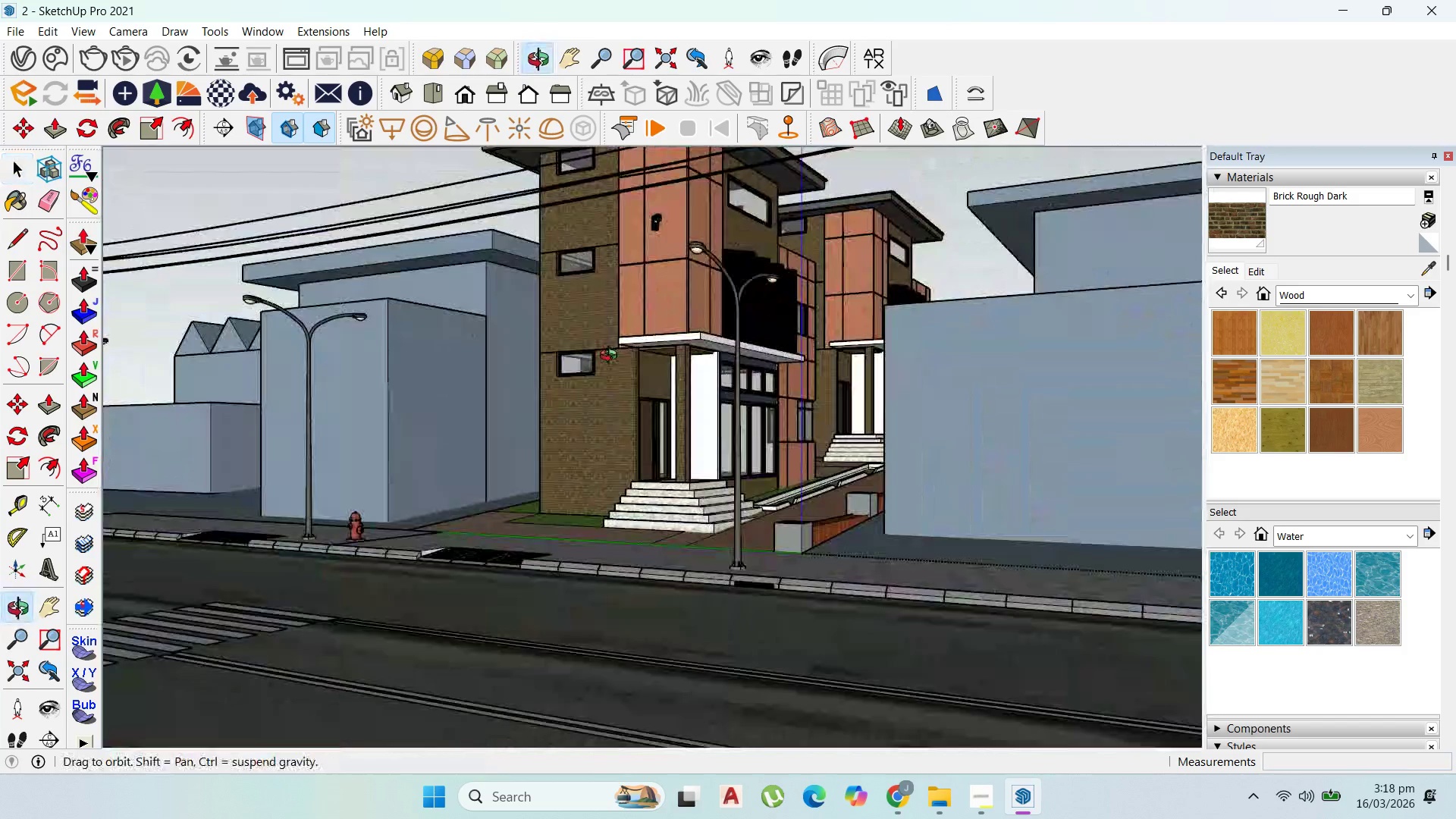 
scroll: coordinate [689, 341], scroll_direction: up, amount: 2.0
 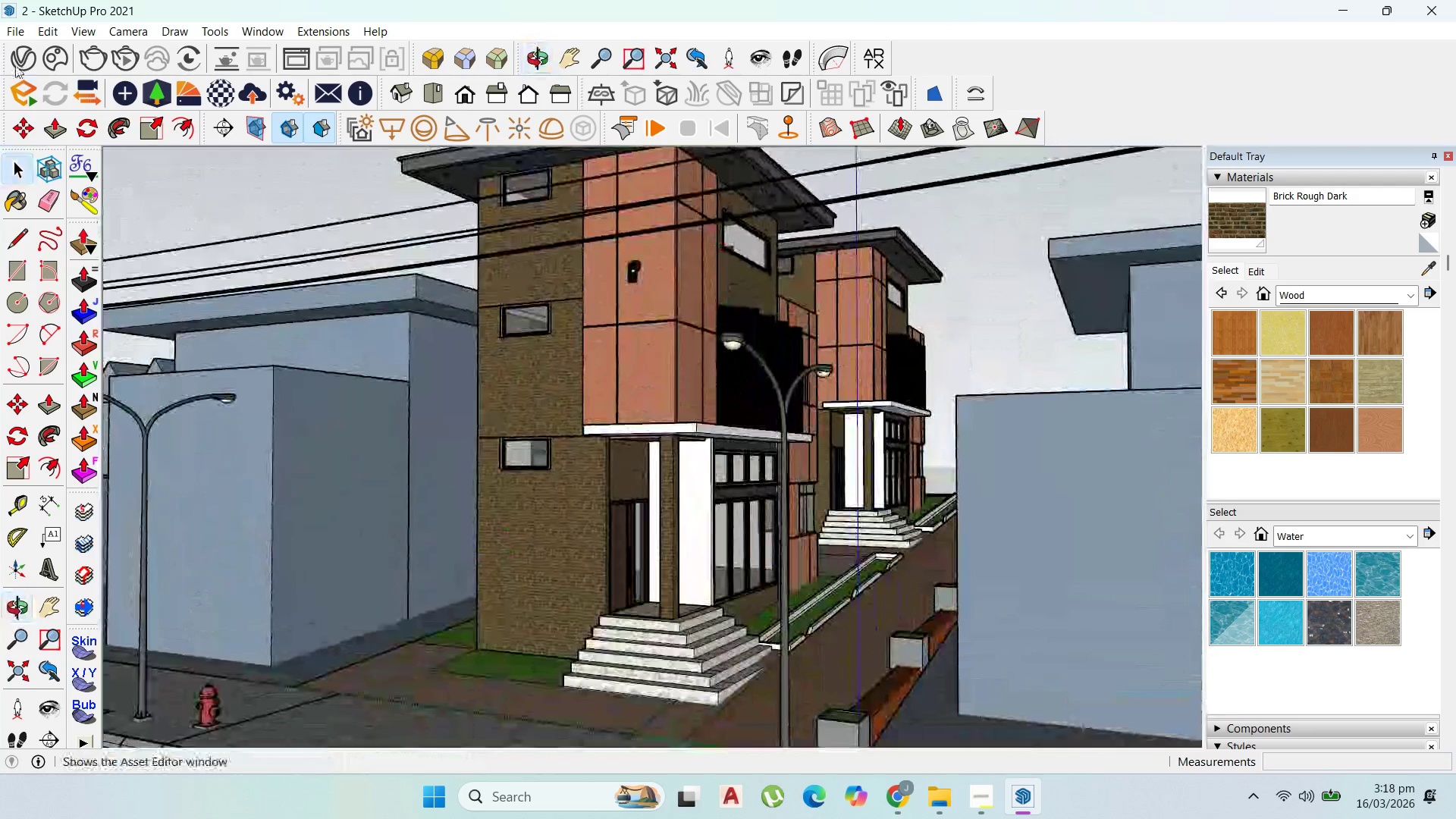 
left_click([14, 36])
 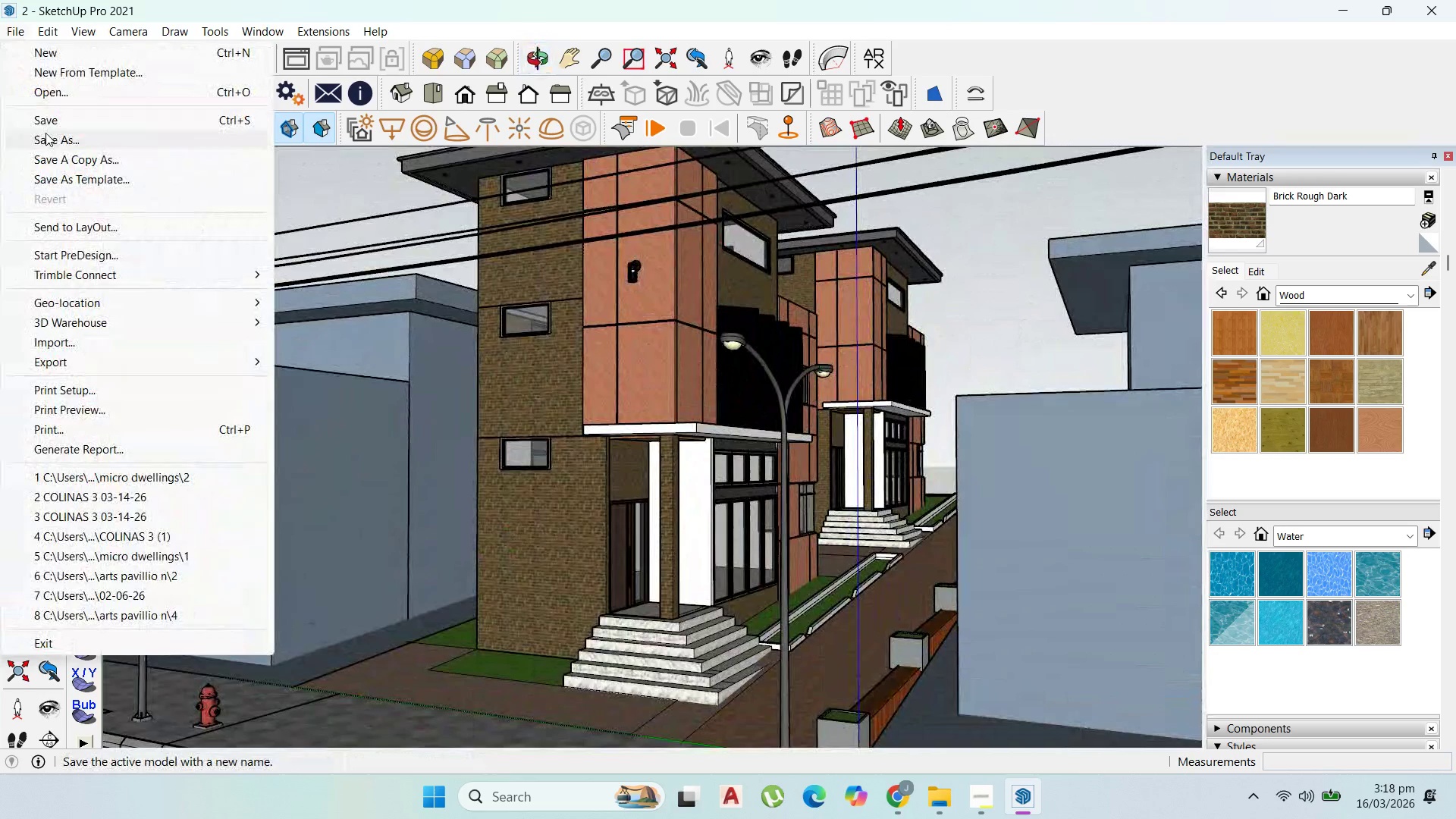 
left_click([46, 133])
 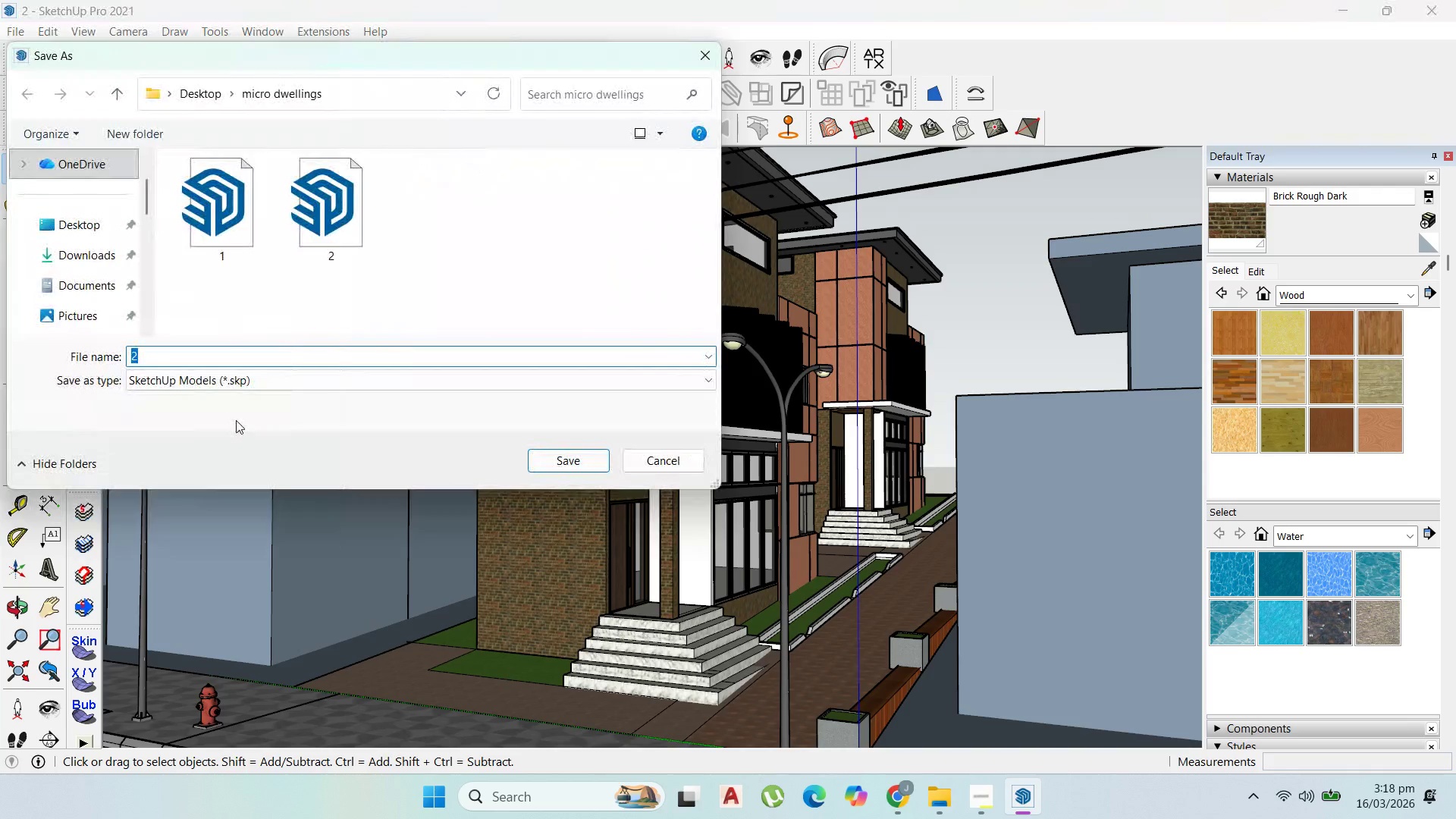 
key(3)
 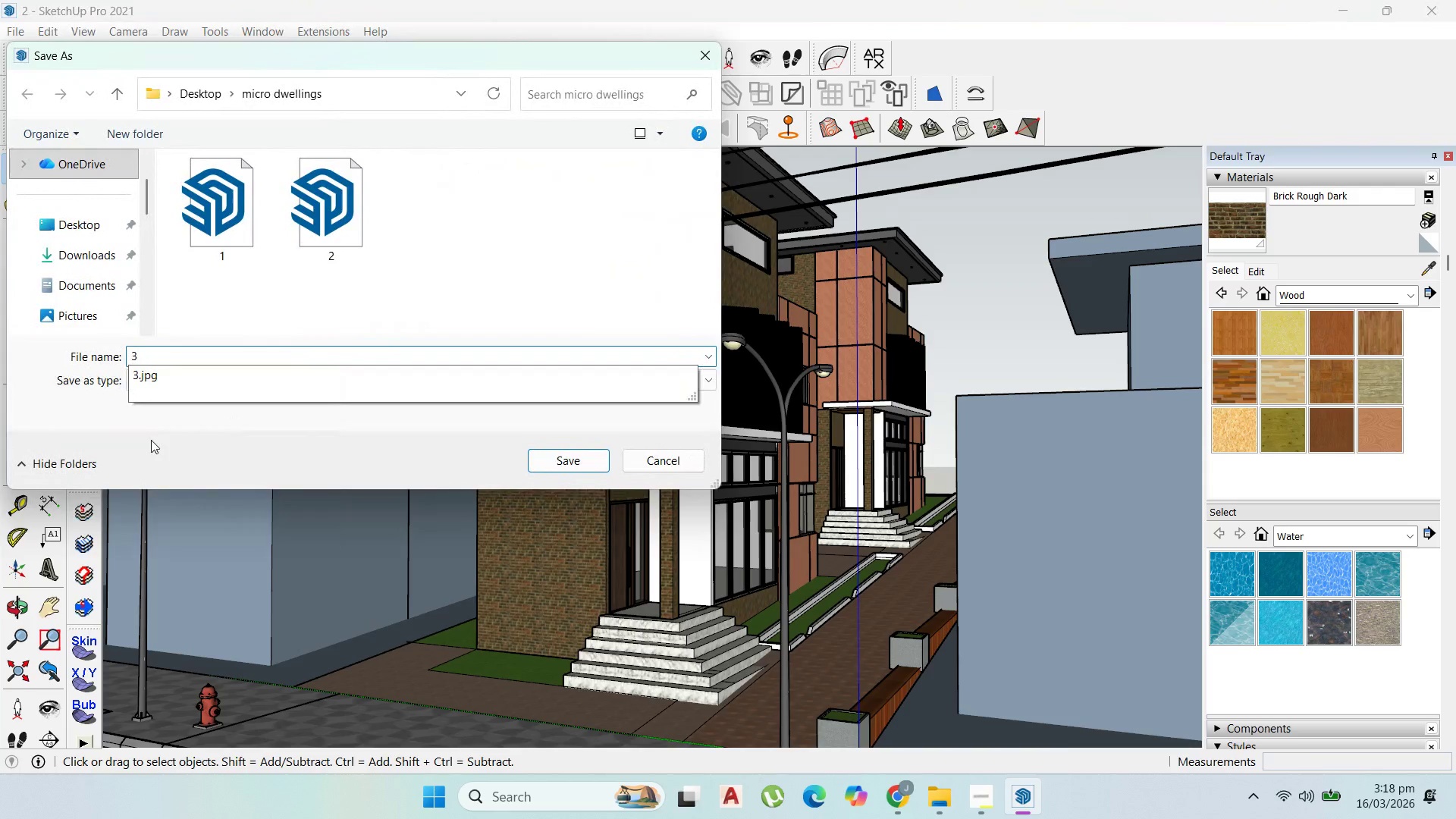 
left_click([165, 449])
 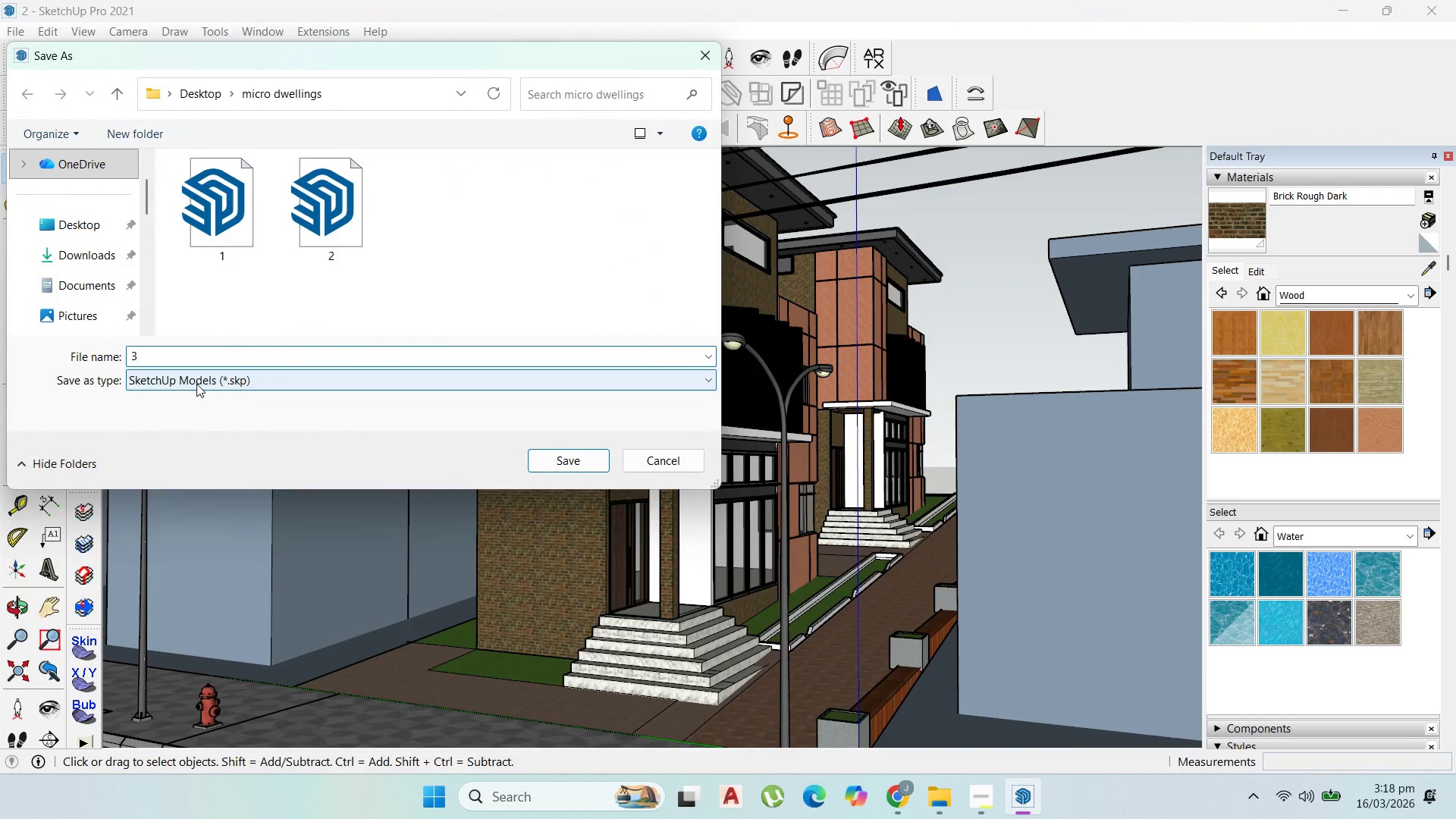 
left_click([197, 383])
 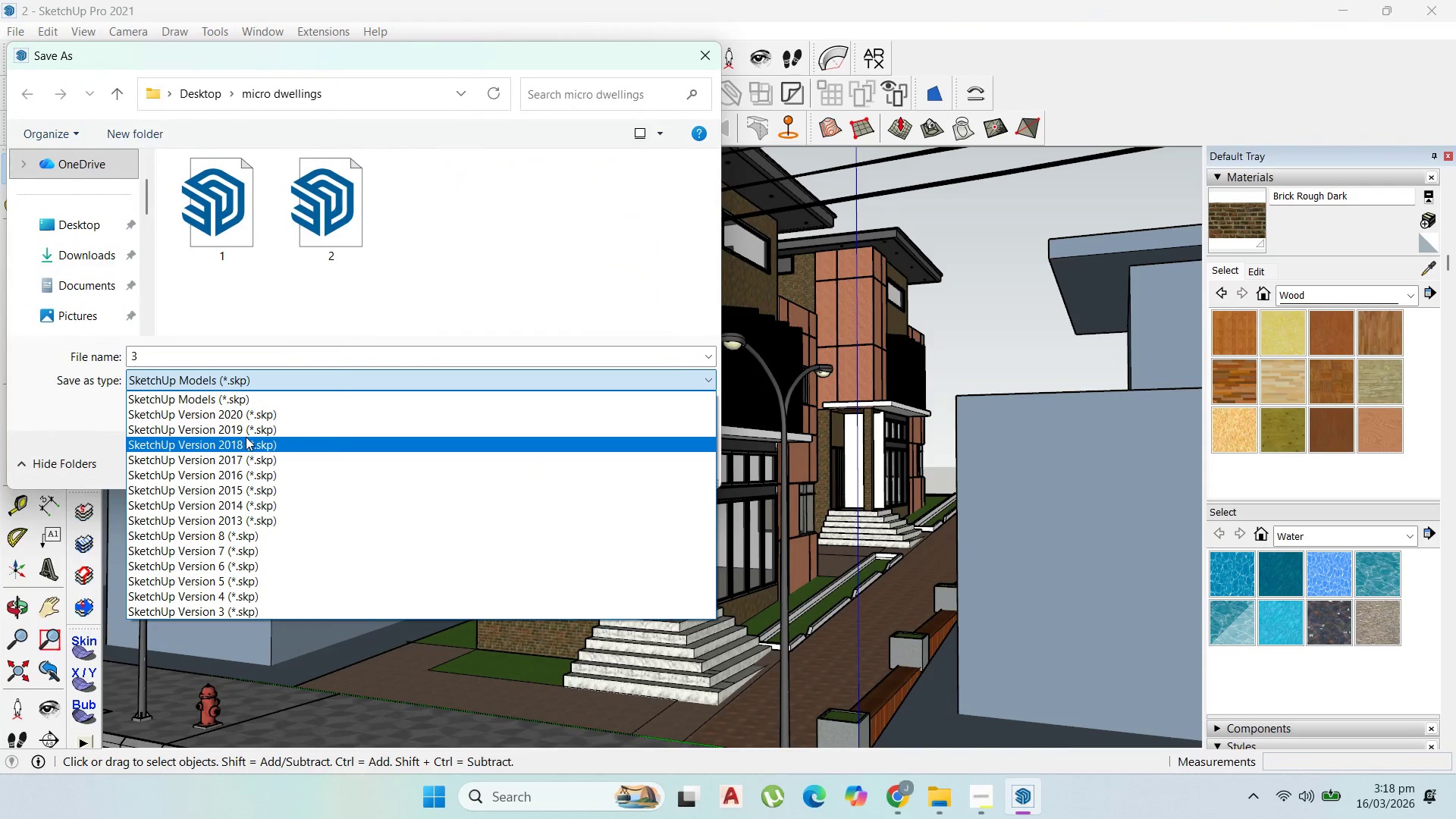 
left_click_drag(start_coordinate=[246, 434], to_coordinate=[253, 434])
 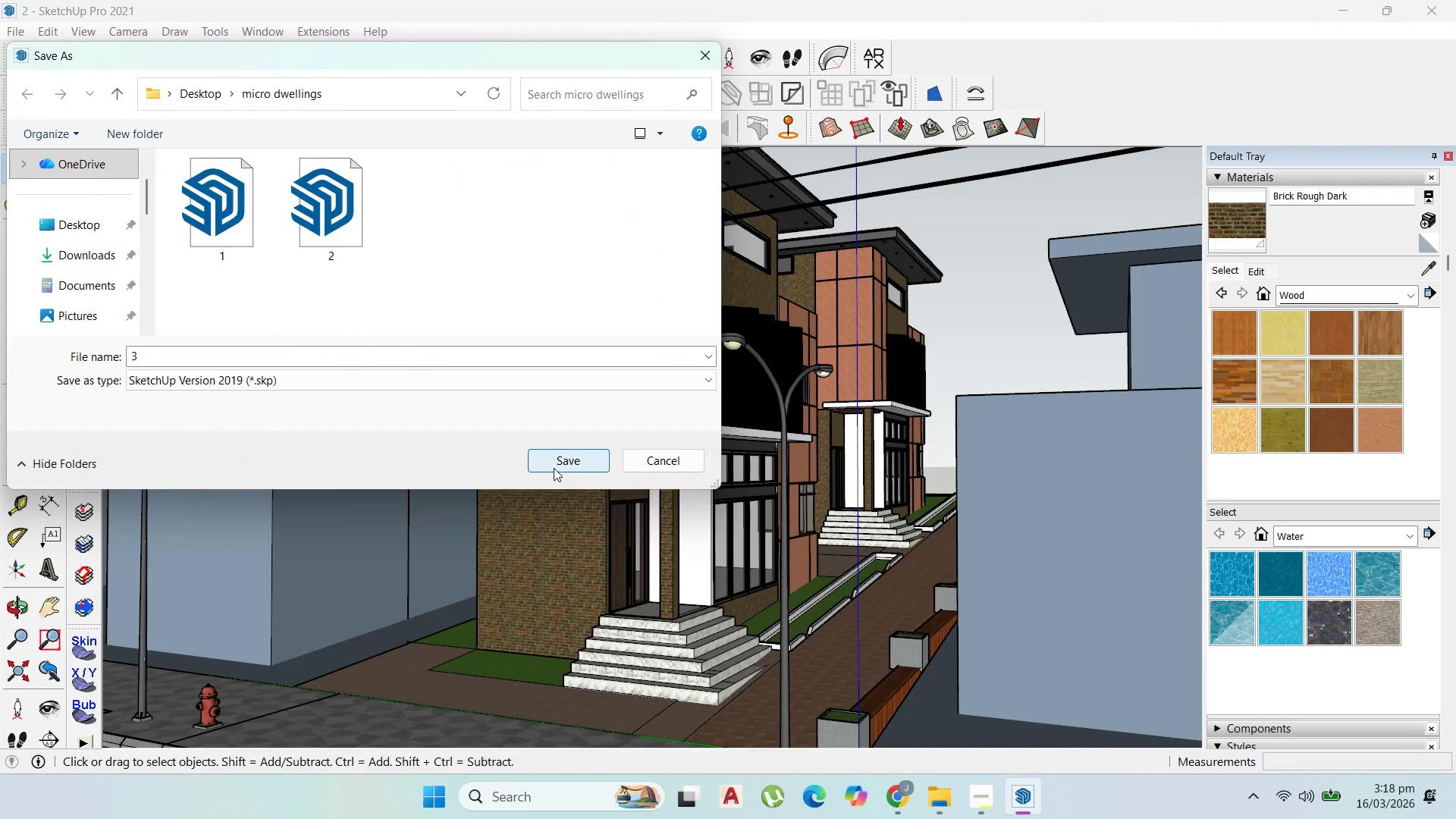 
left_click([554, 468])
 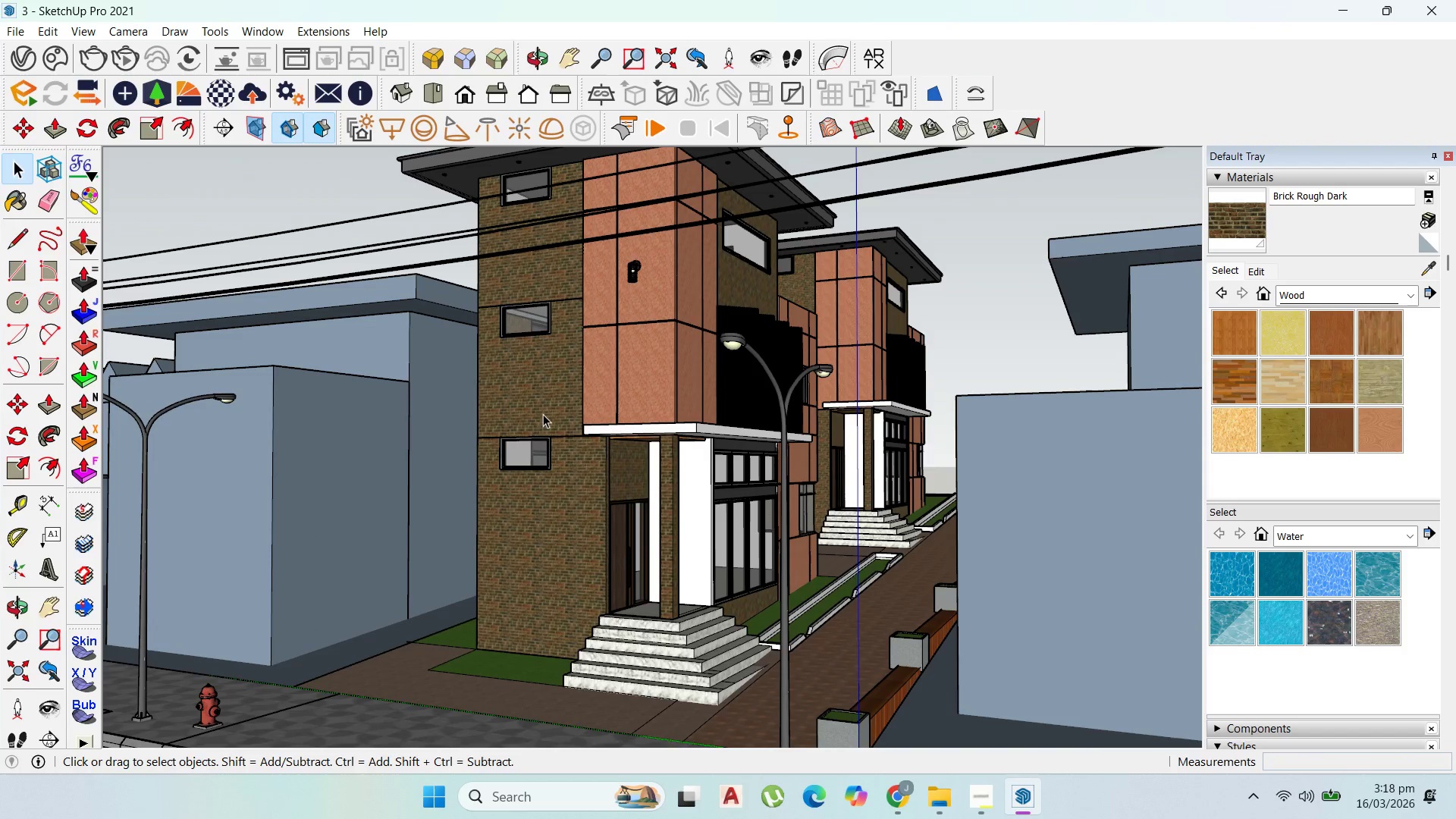 
wait(8.02)
 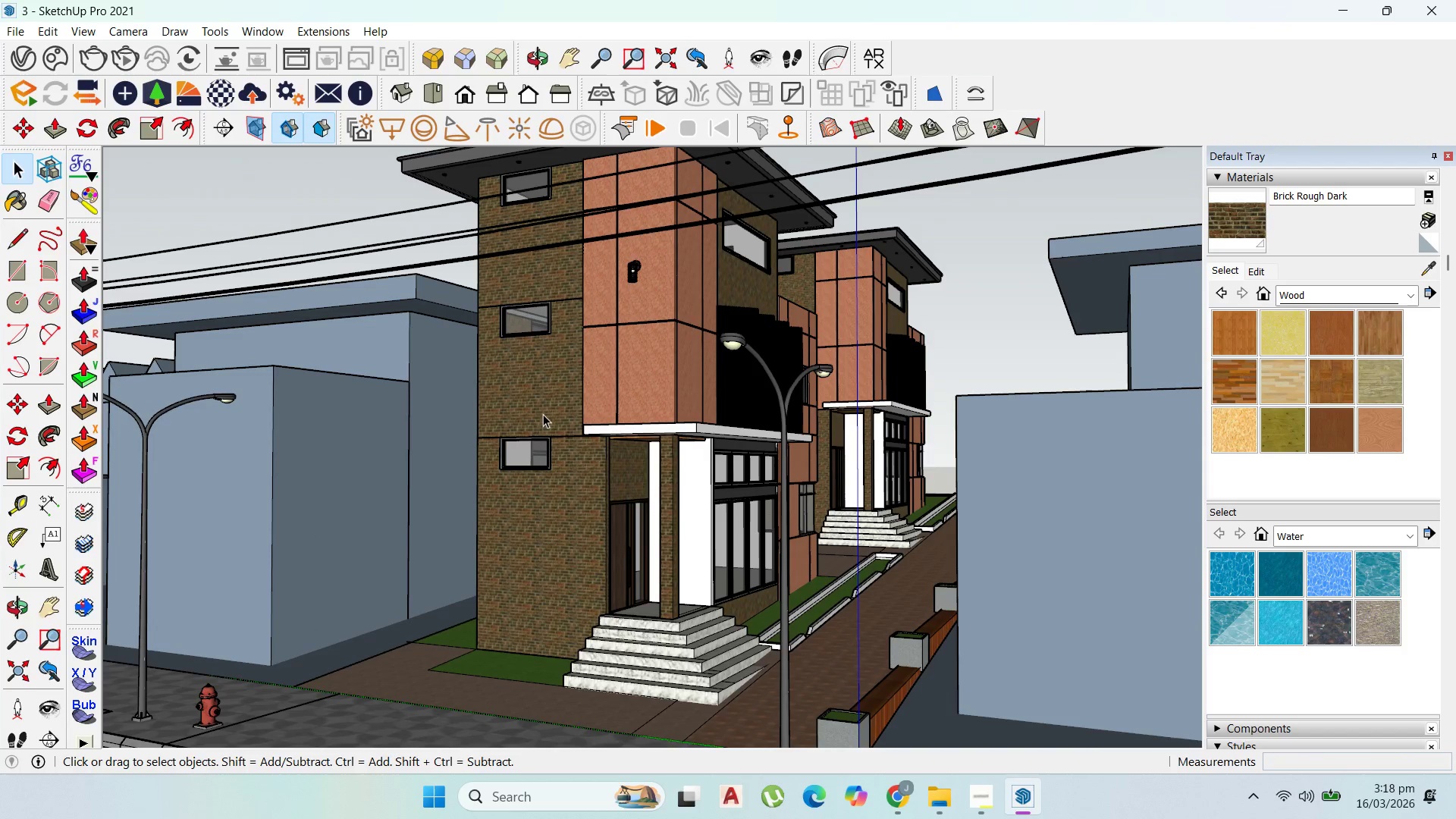 
left_click([1338, 0])
 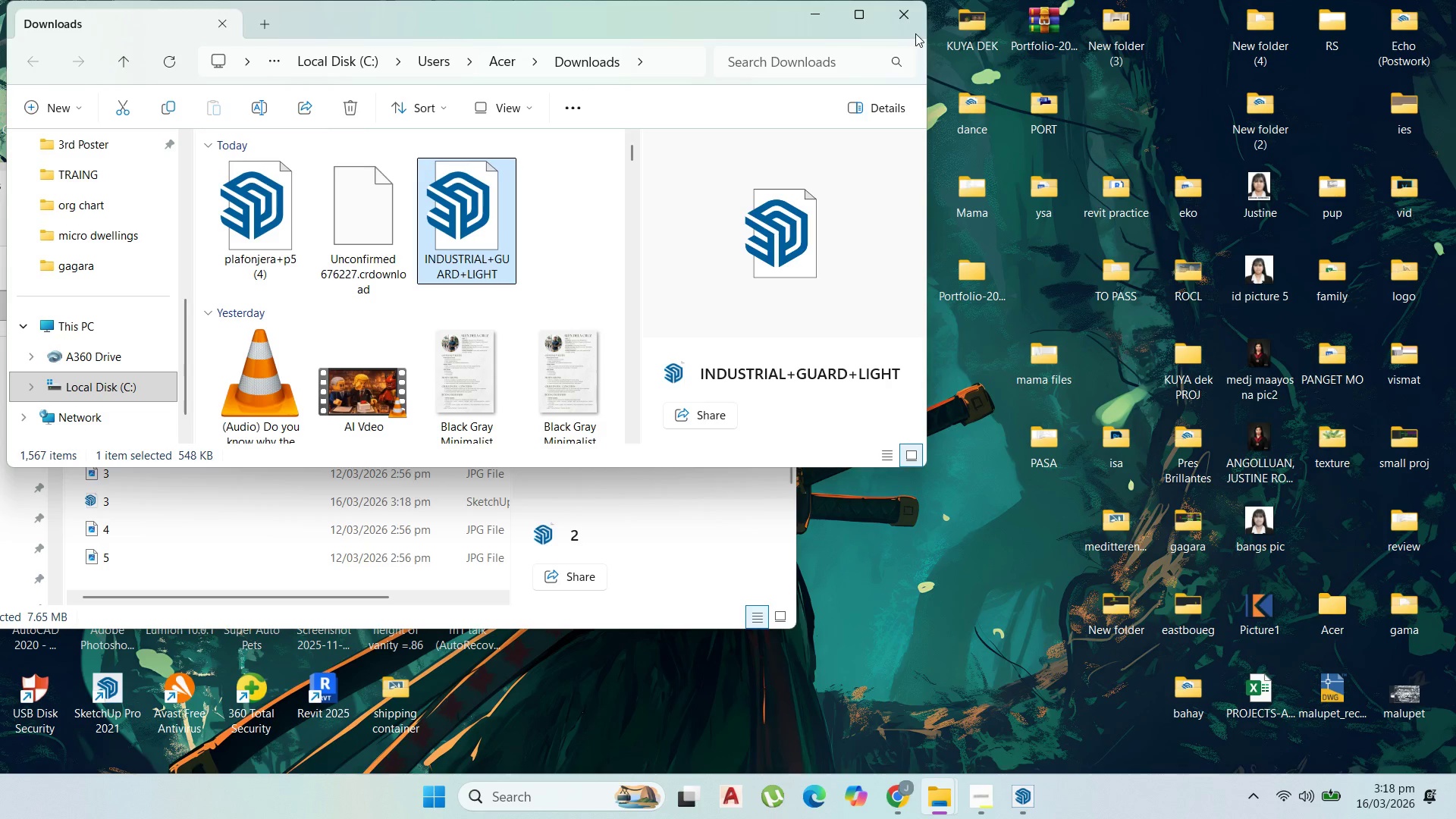 
left_click([907, 14])
 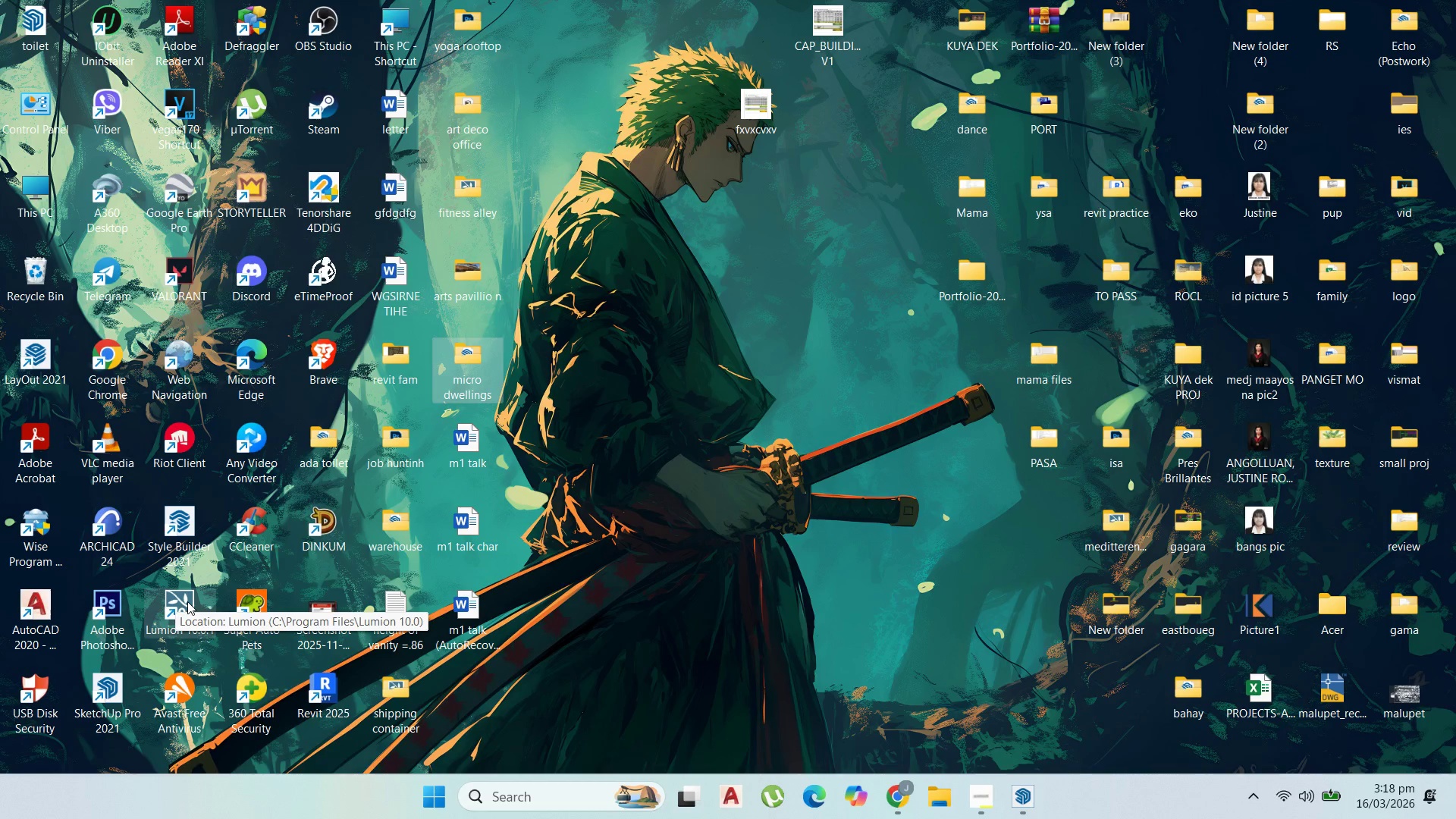 
double_click([190, 596])
 